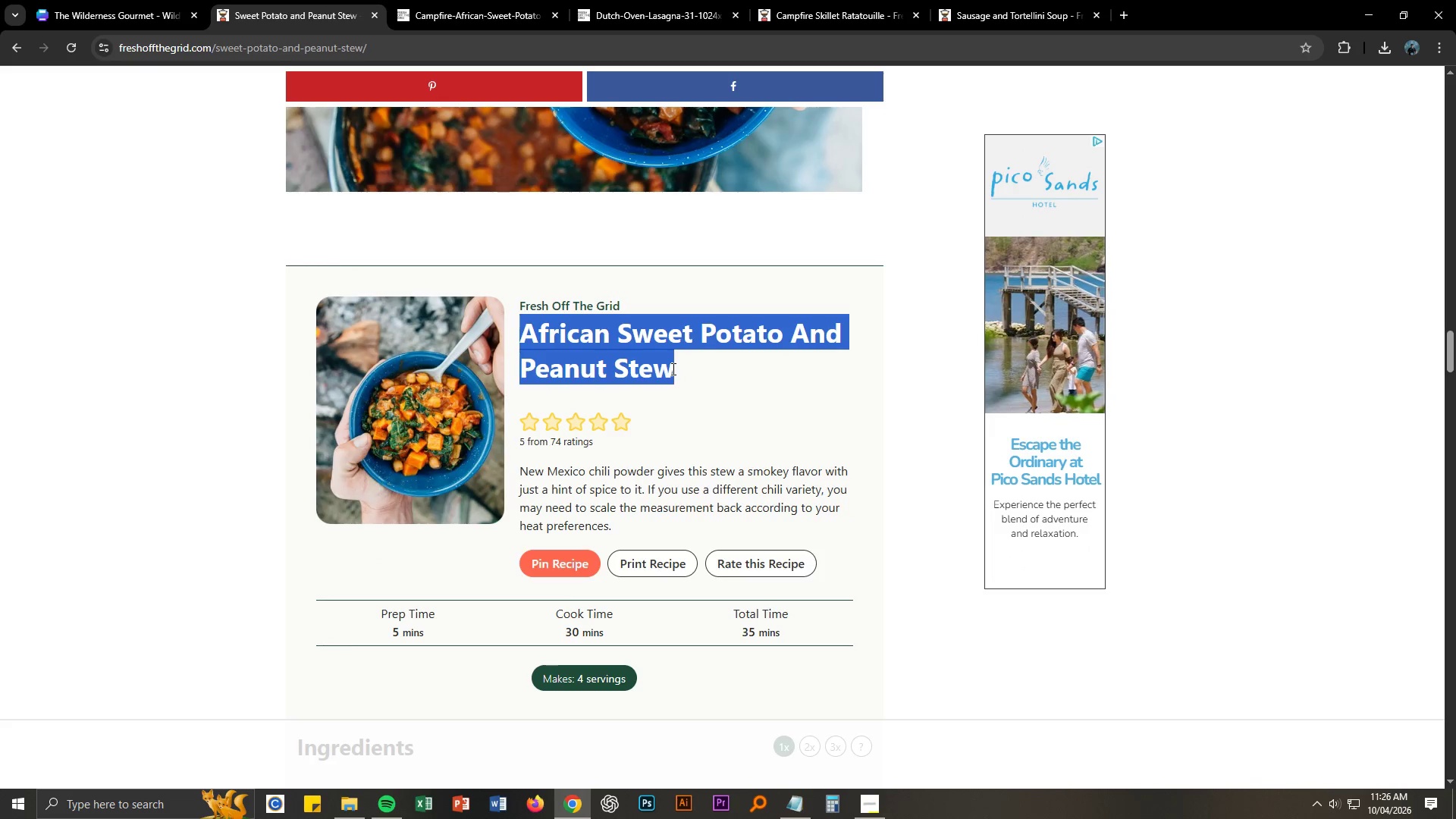 
key(Alt+AltLeft)
 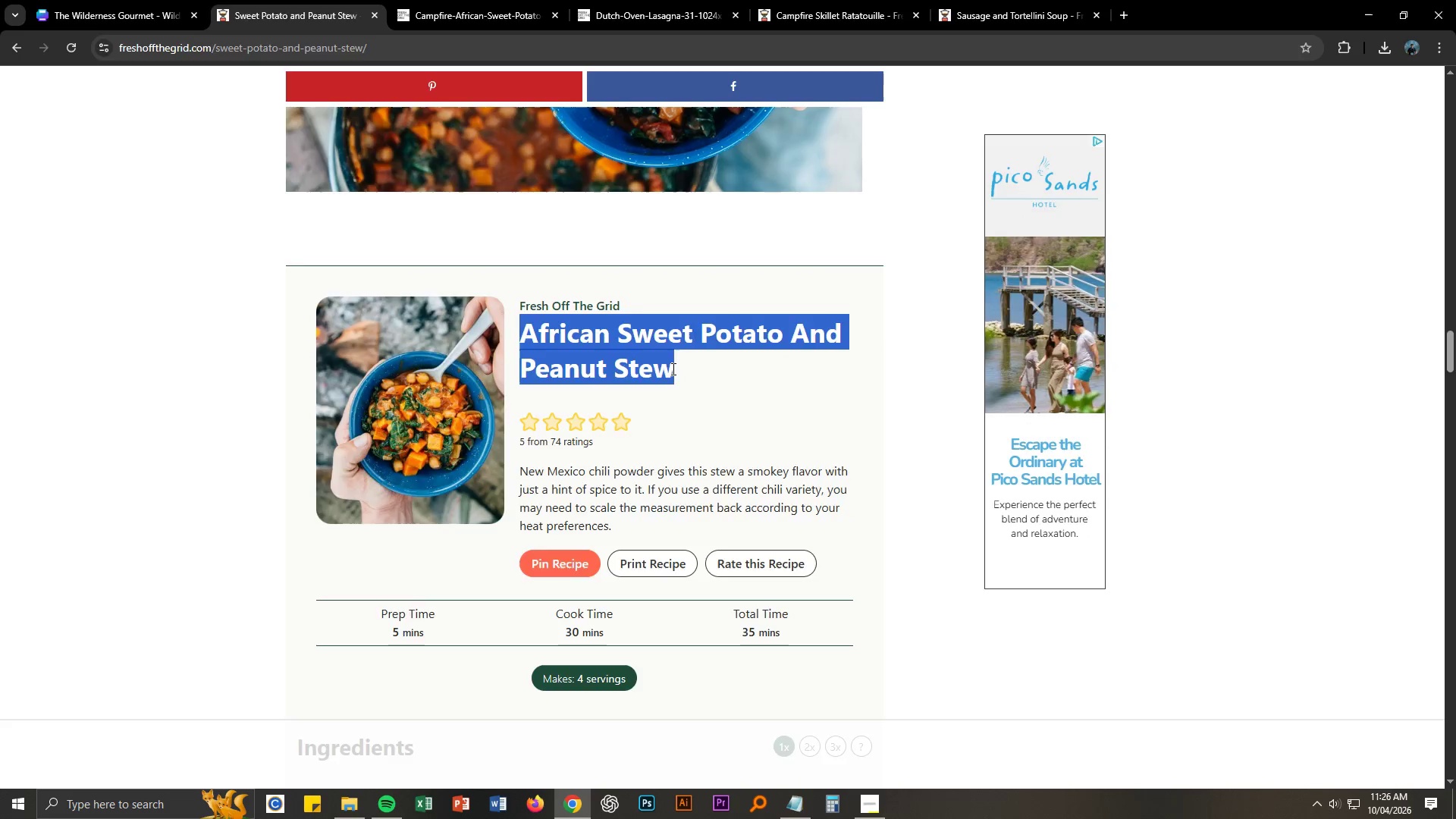 
key(Alt+Tab)
 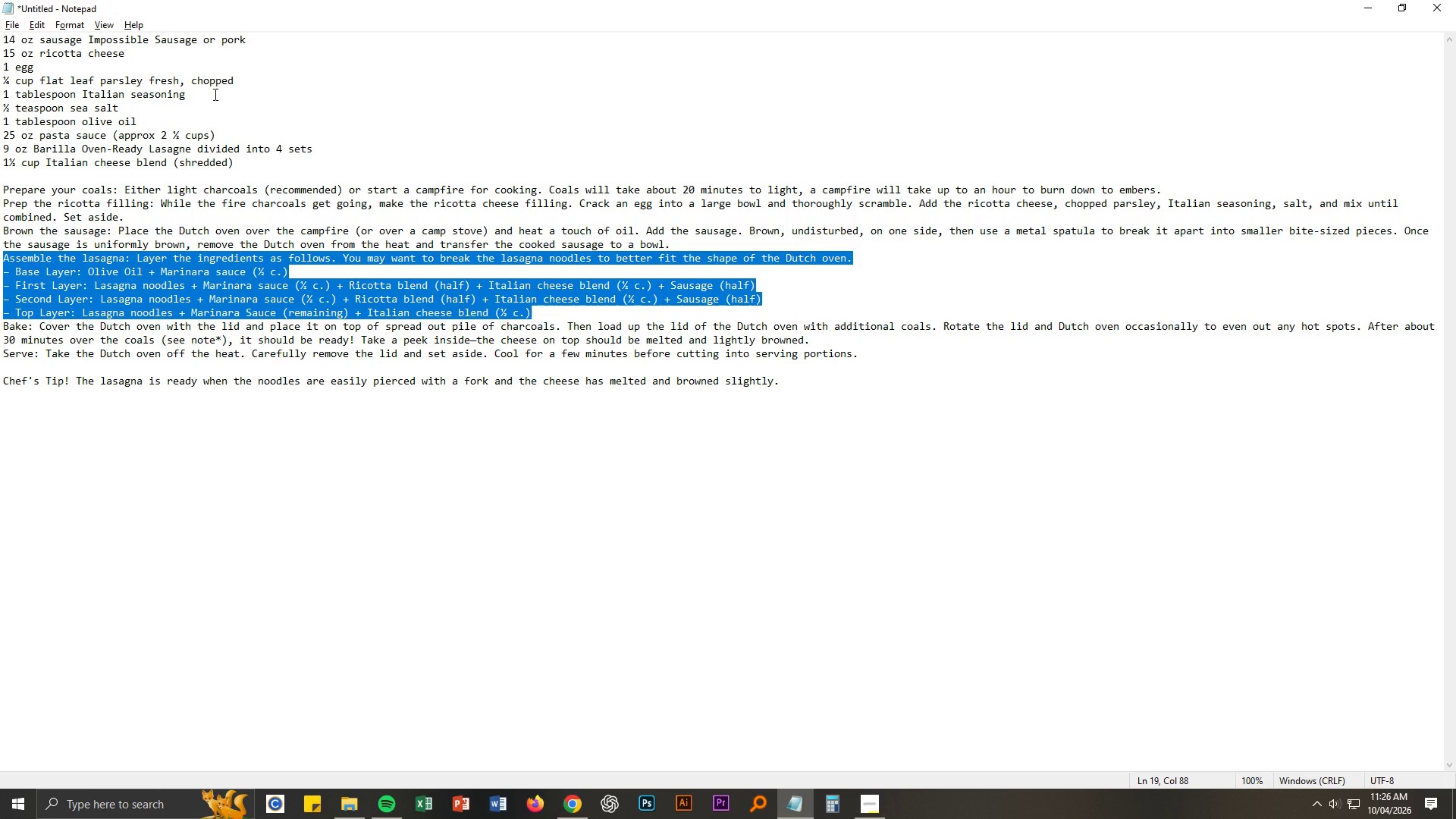 
key(Control+A)
 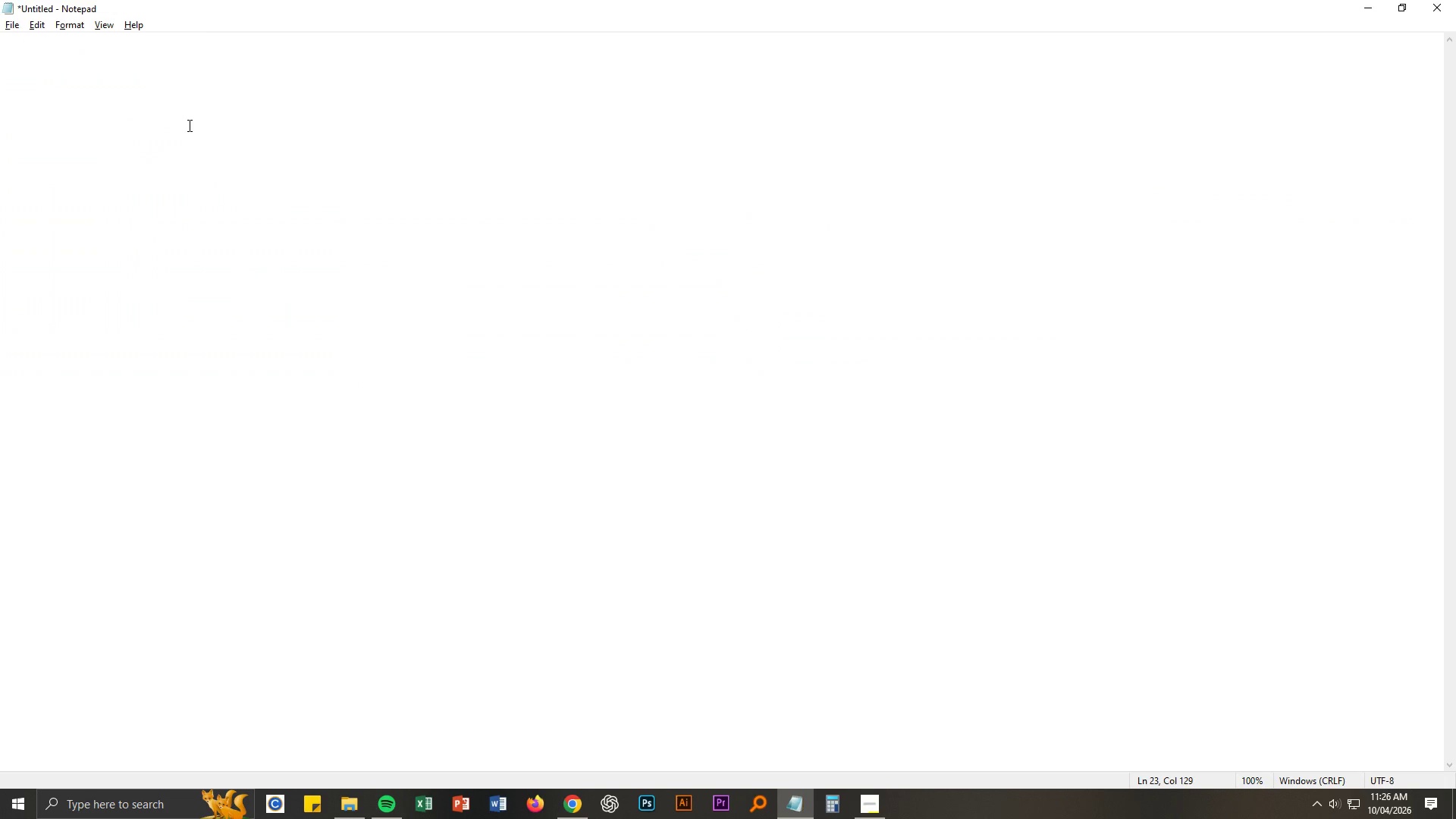 
key(Control+V)
 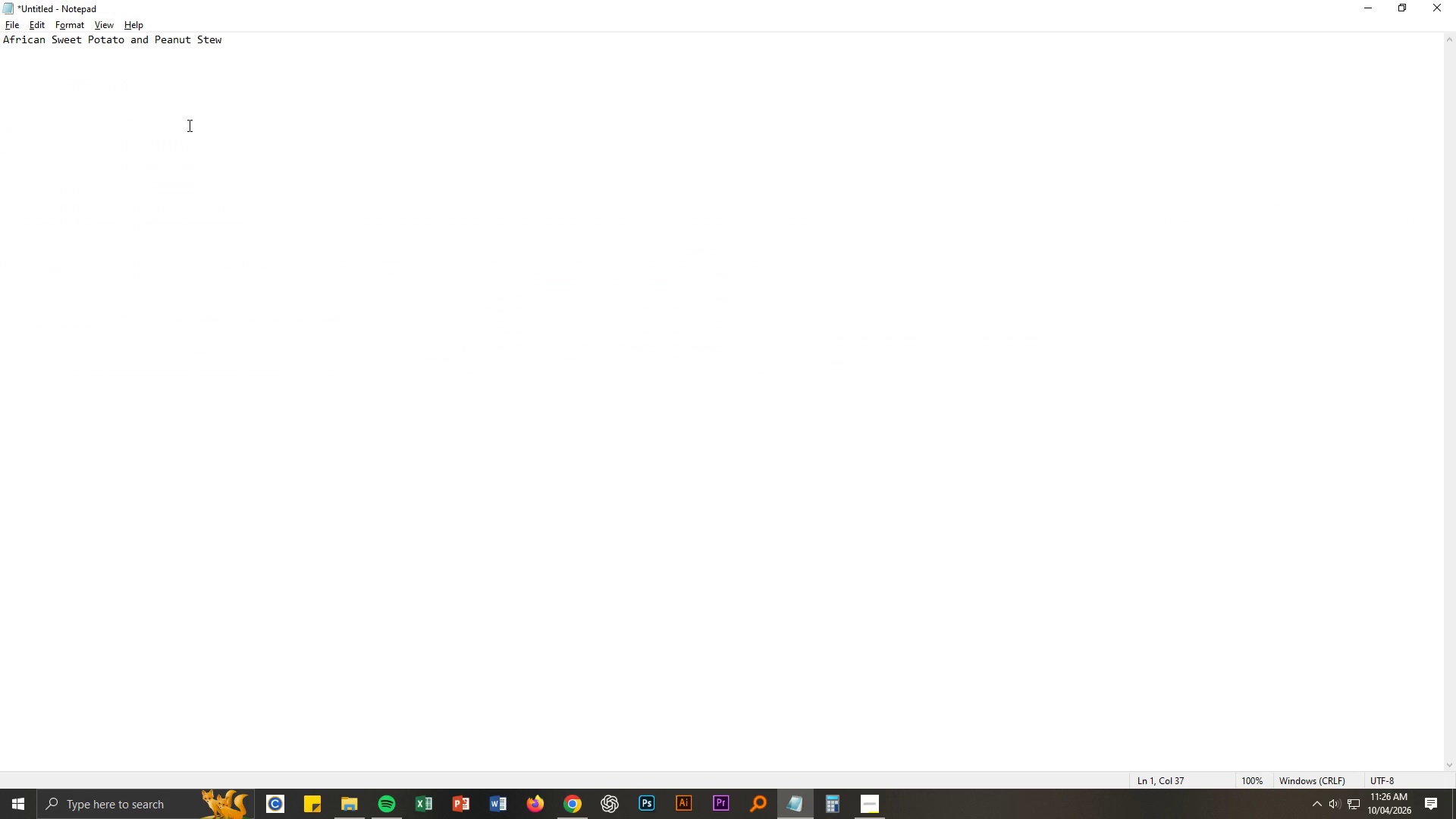 
key(Enter)
 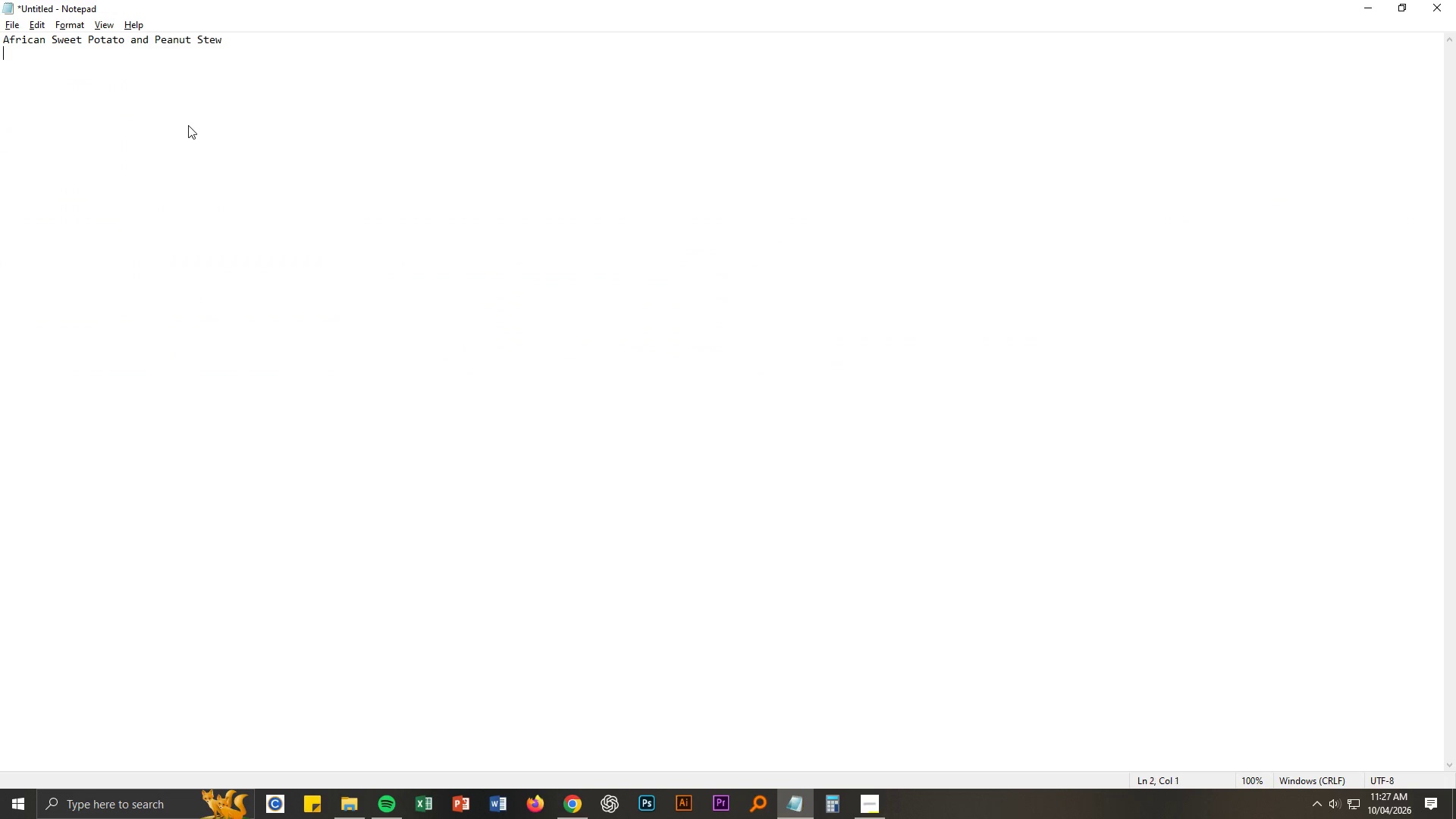 
key(Alt+AltLeft)
 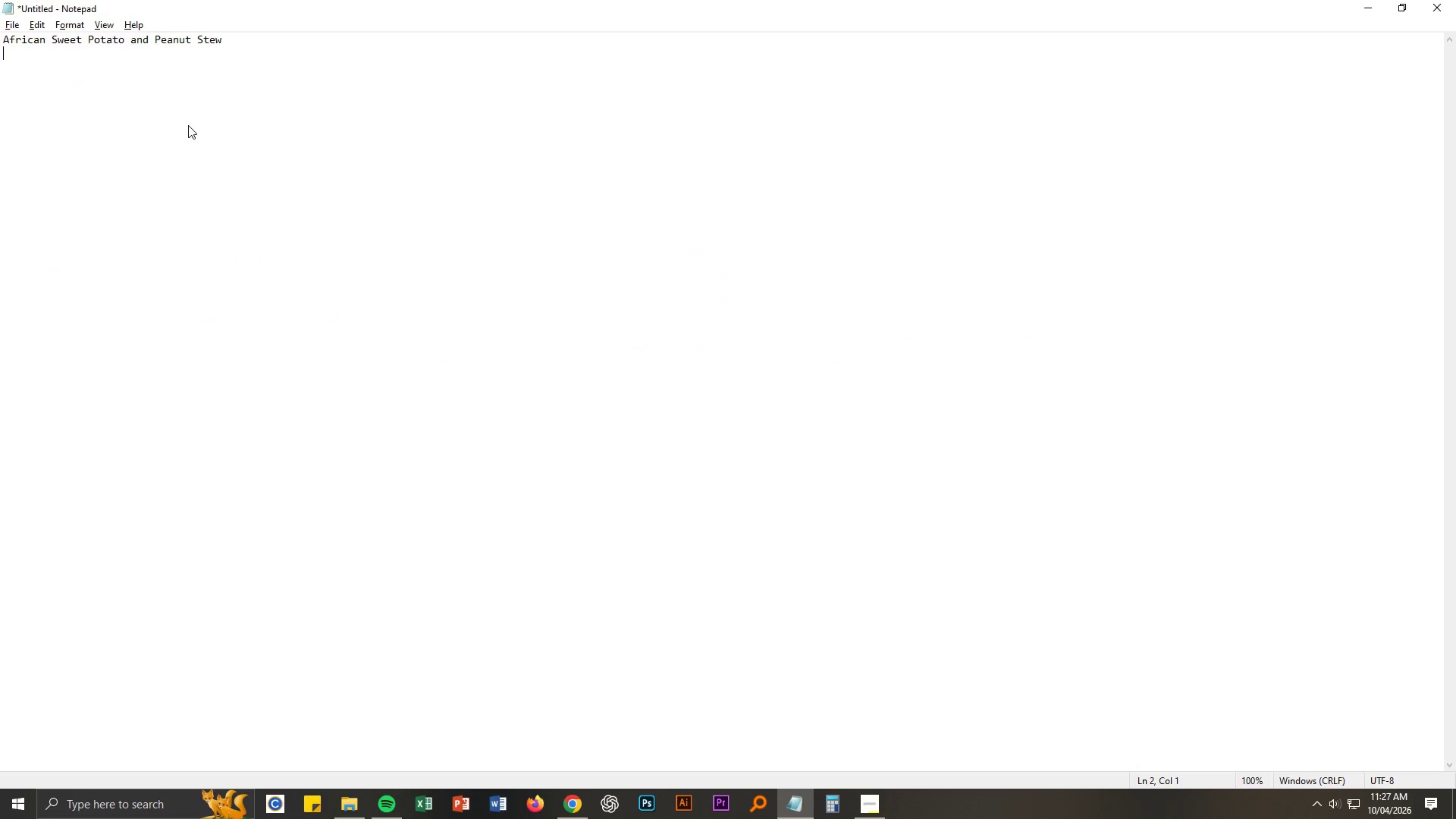 
key(Alt+Tab)
 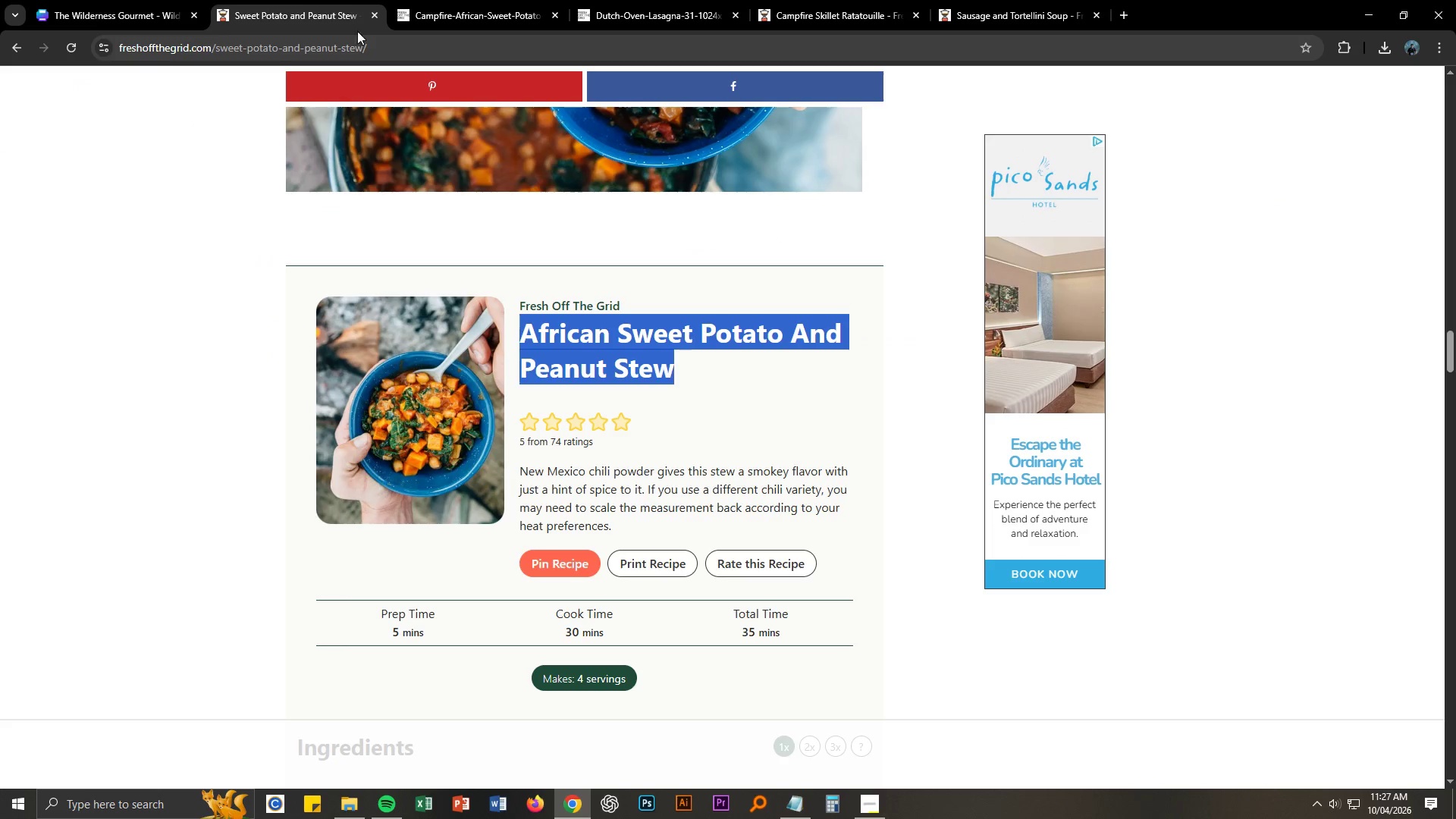 
left_click_drag(start_coordinate=[377, 0], to_coordinate=[382, 0])
 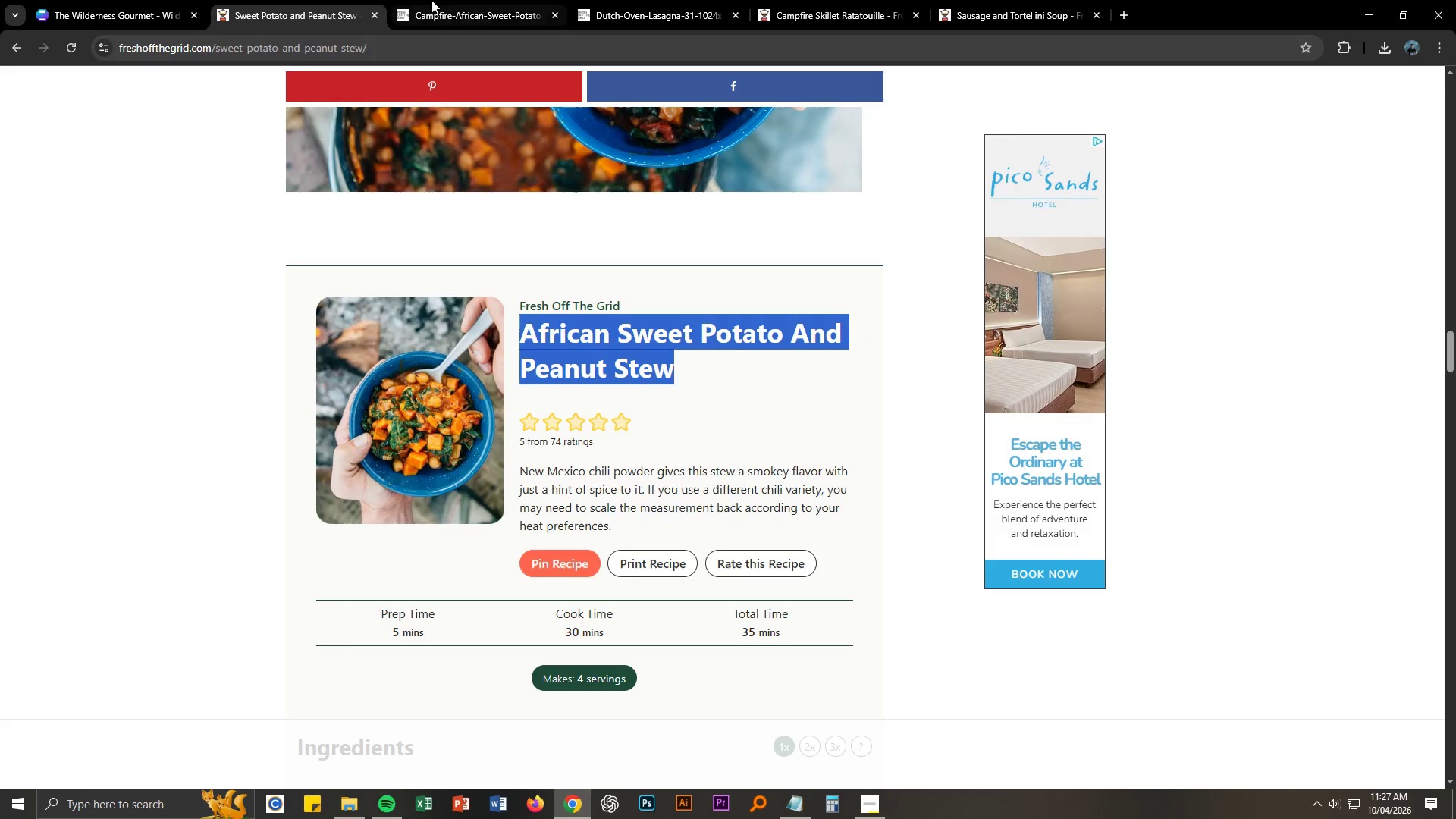 
double_click([431, 0])
 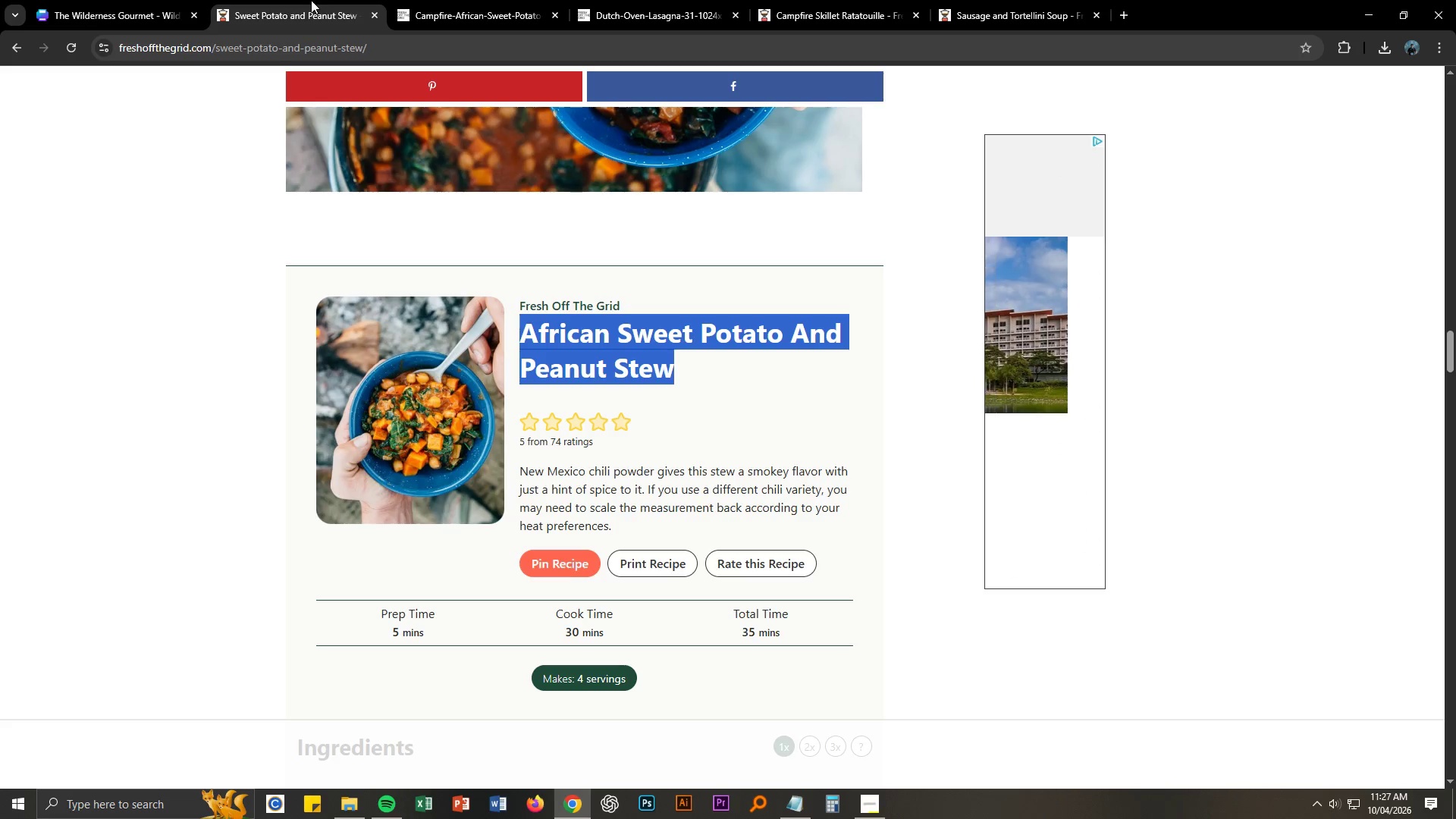 
double_click([485, 0])
 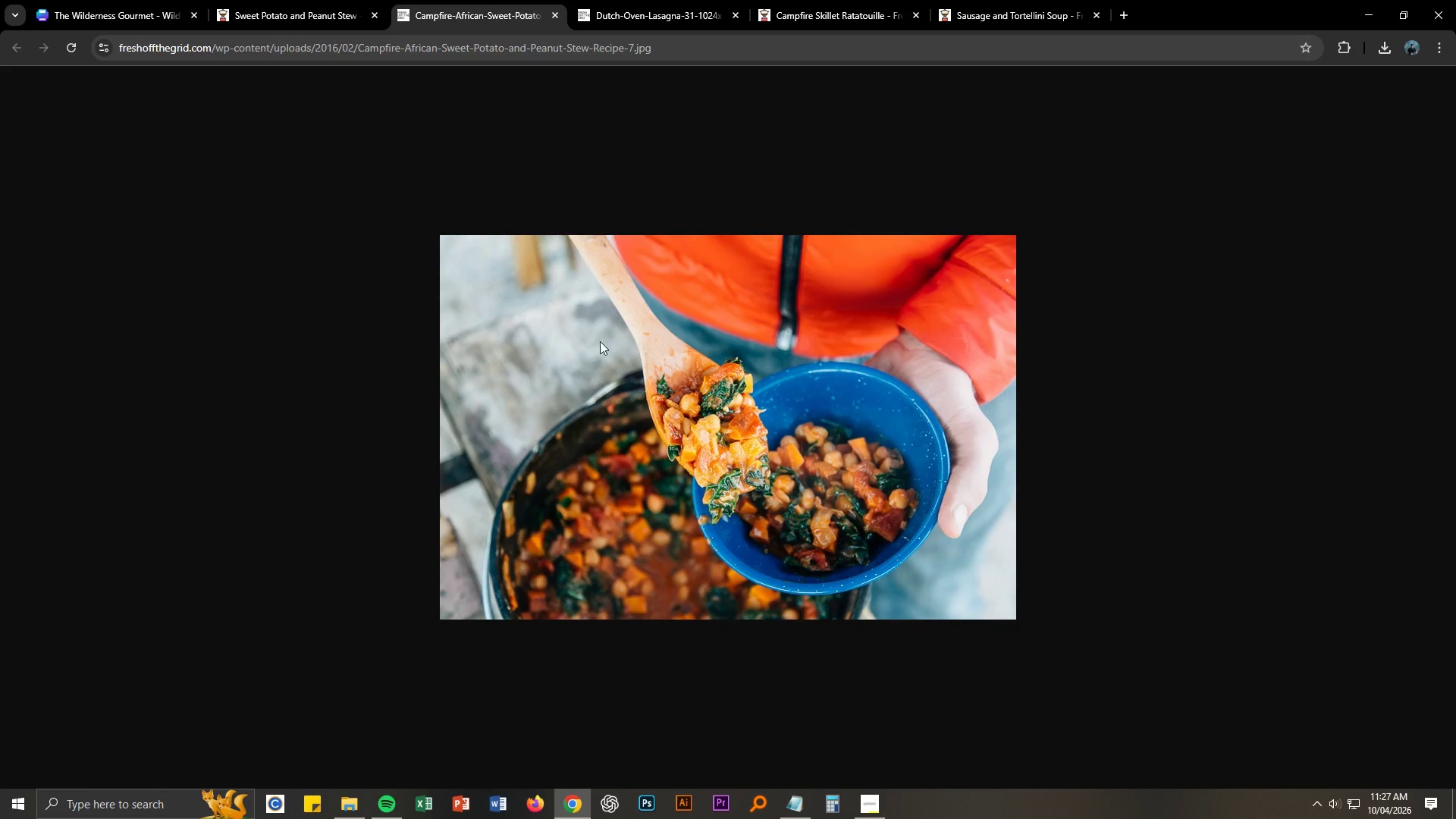 
right_click([623, 388])
 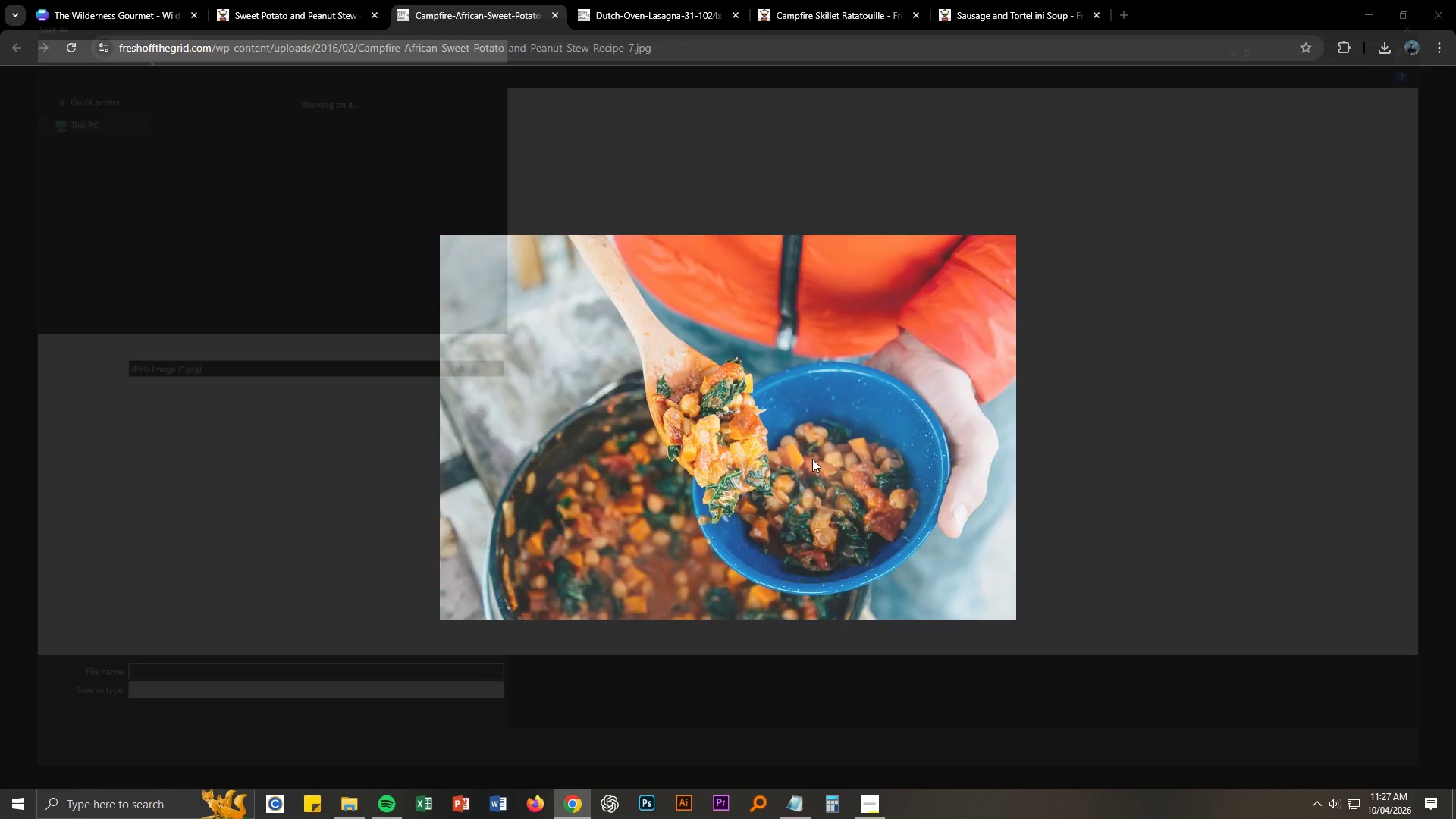 
key(NumpadEnter)
 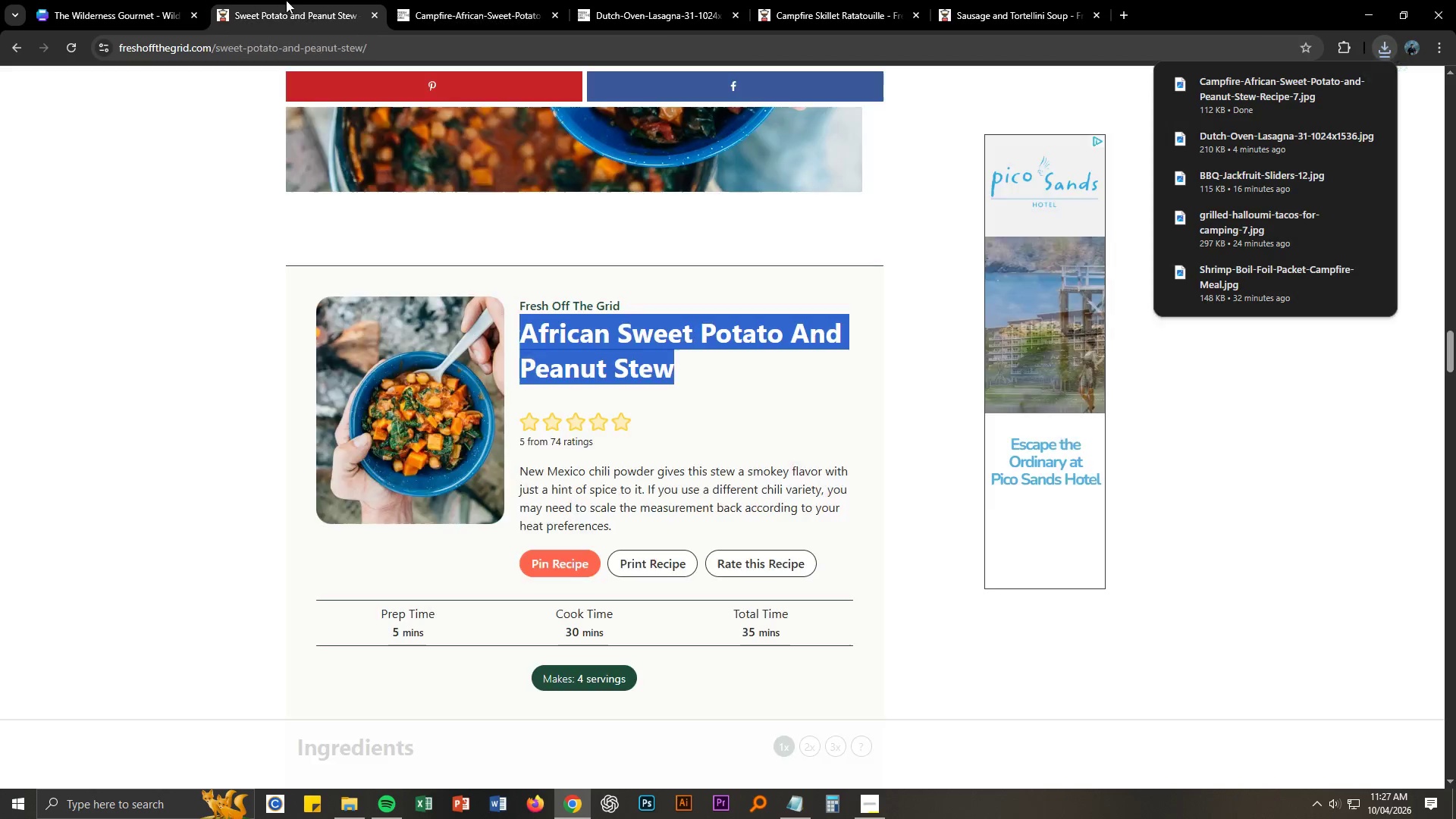 
double_click([196, 0])
 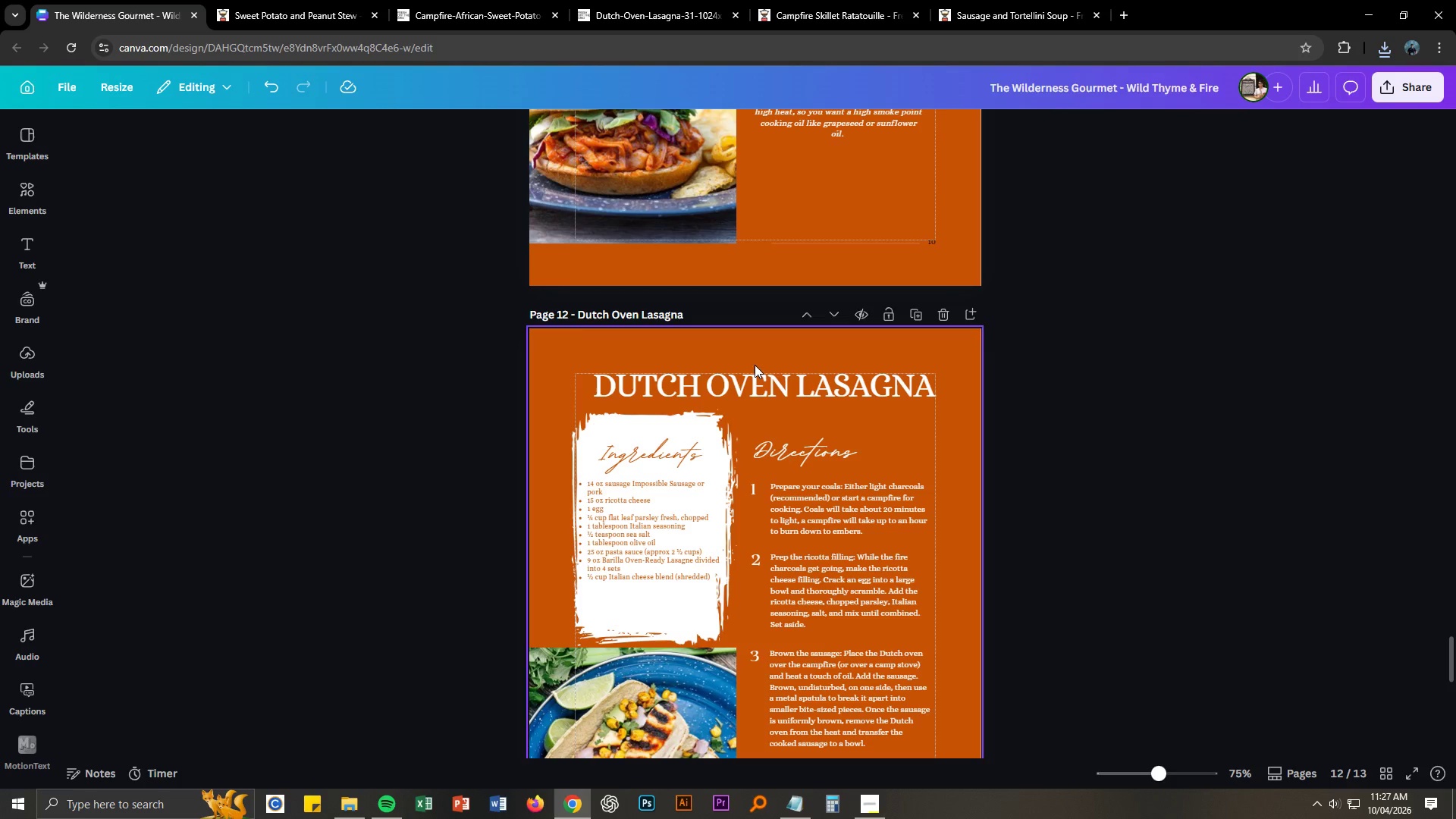 
left_click([768, 390])
 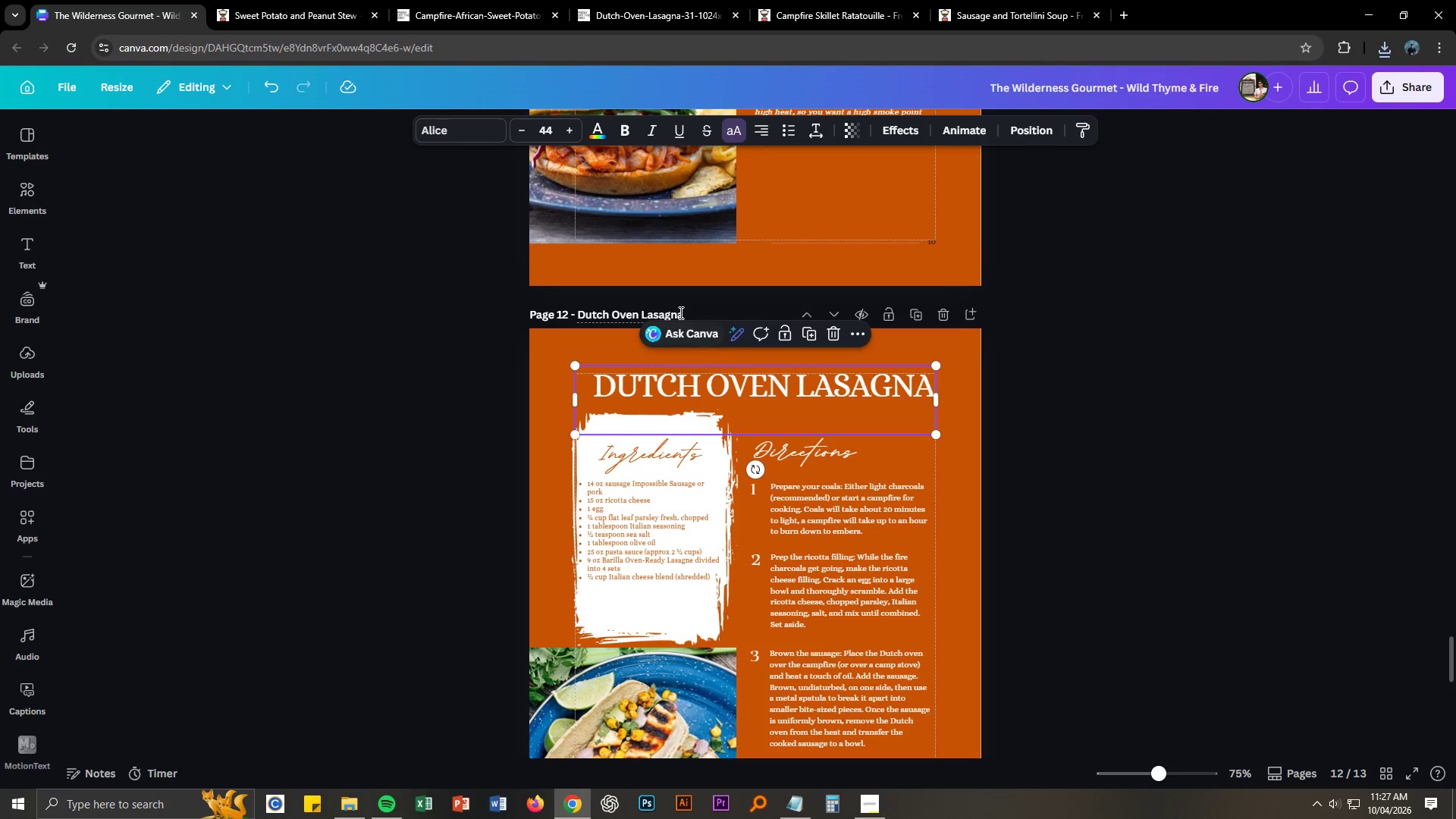 
double_click([679, 312])
 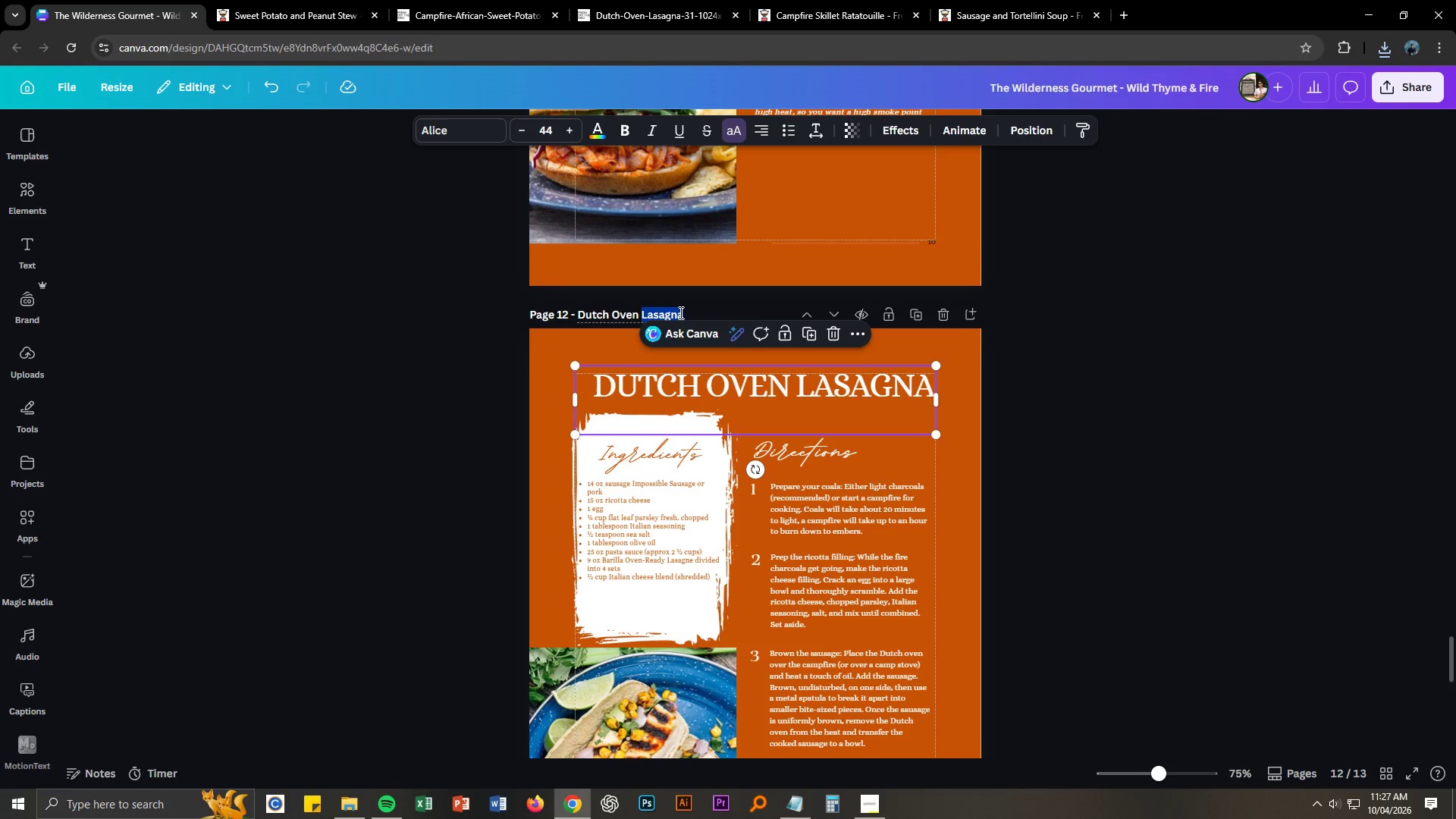 
triple_click([679, 312])
 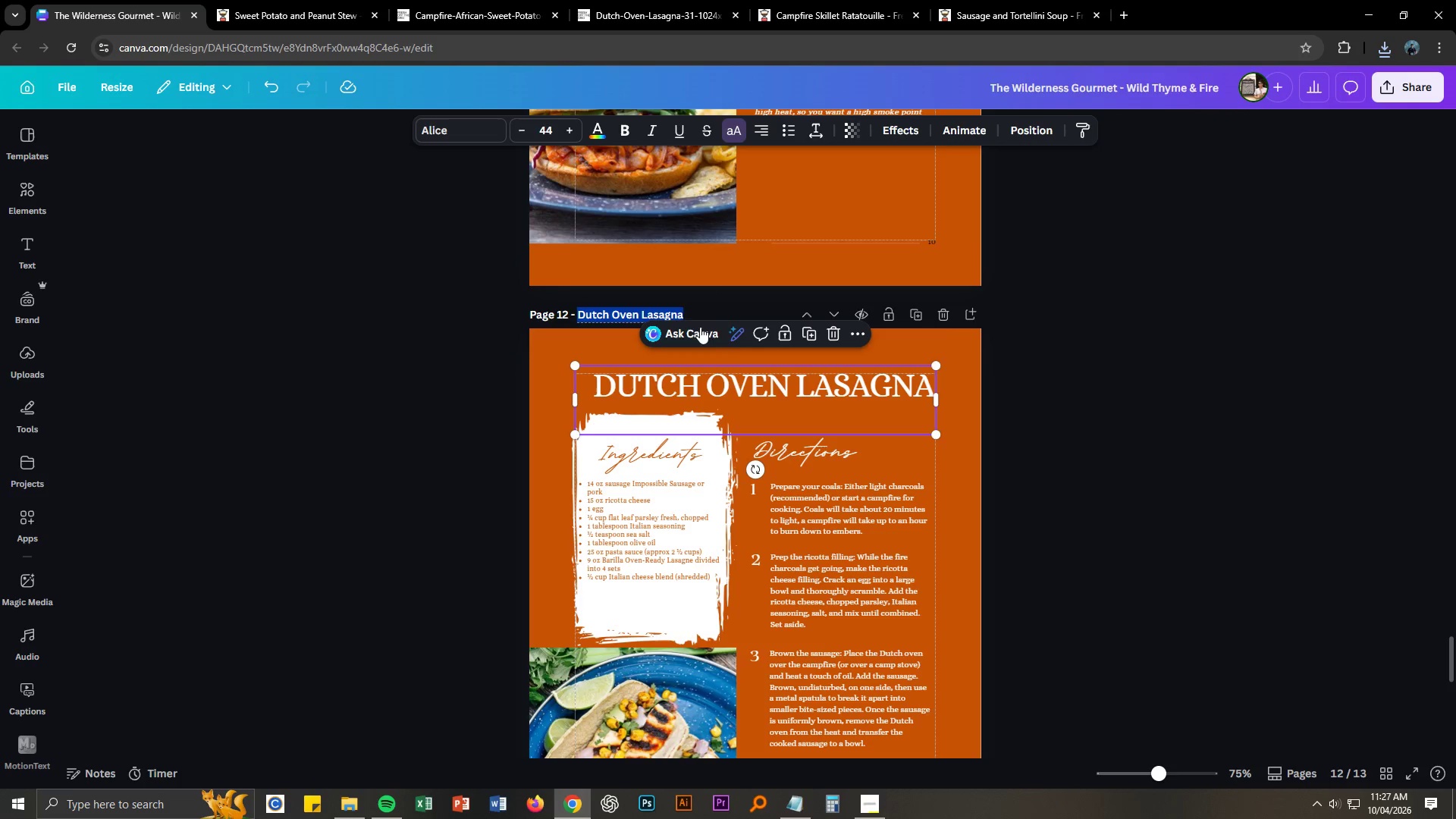 
key(Control+ControlLeft)
 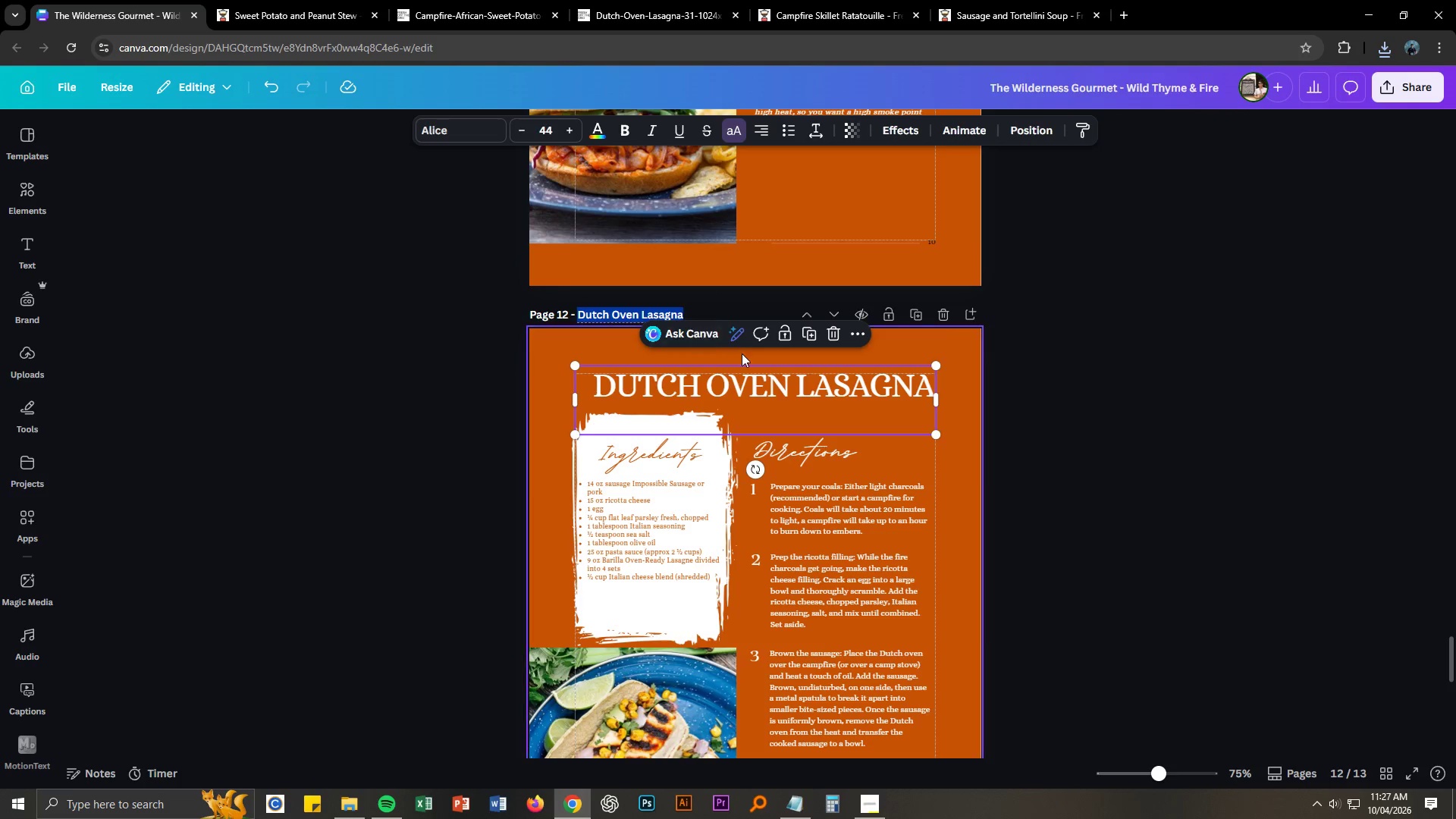 
key(Control+V)
 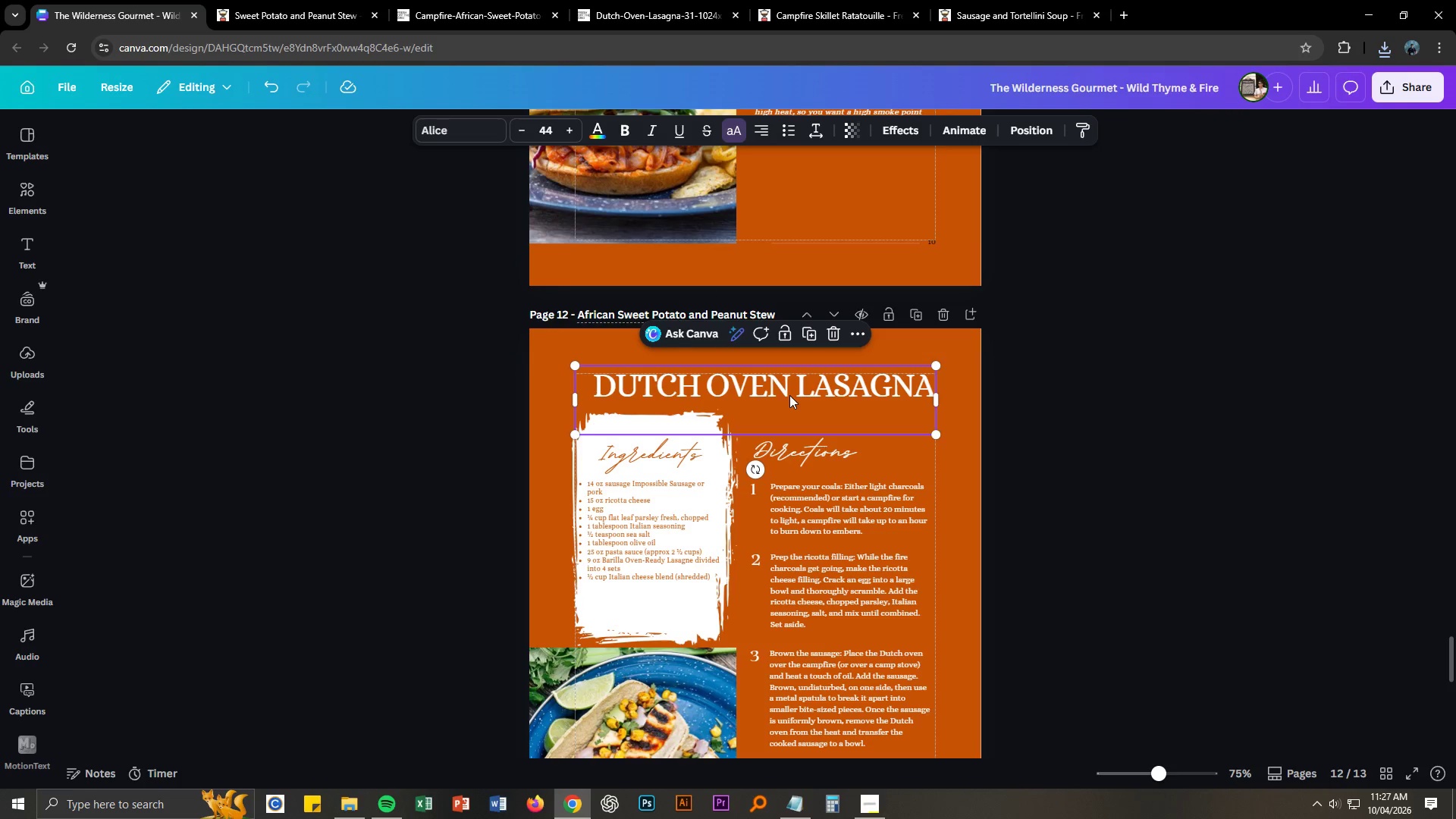 
double_click([789, 395])
 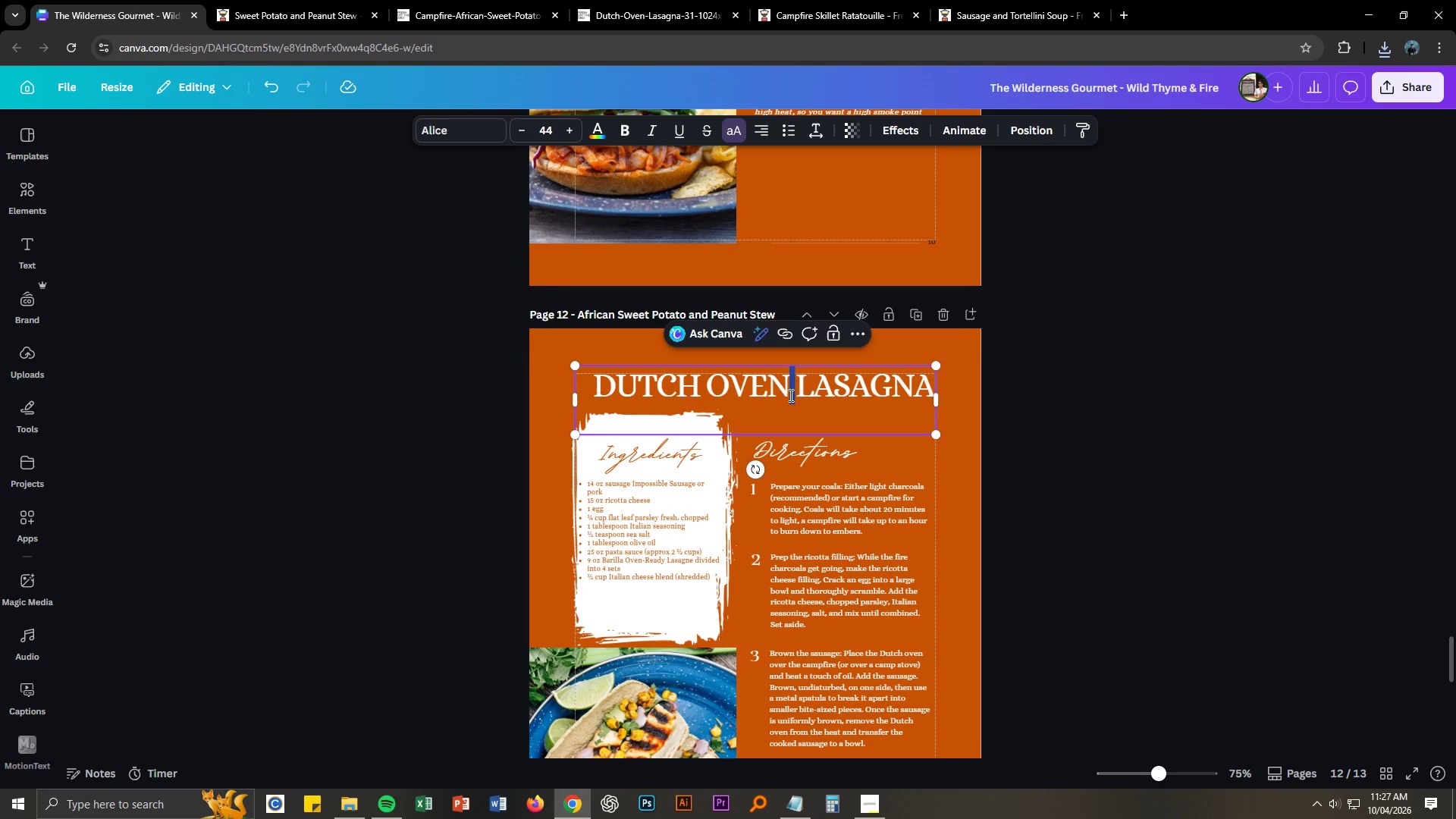 
triple_click([789, 395])
 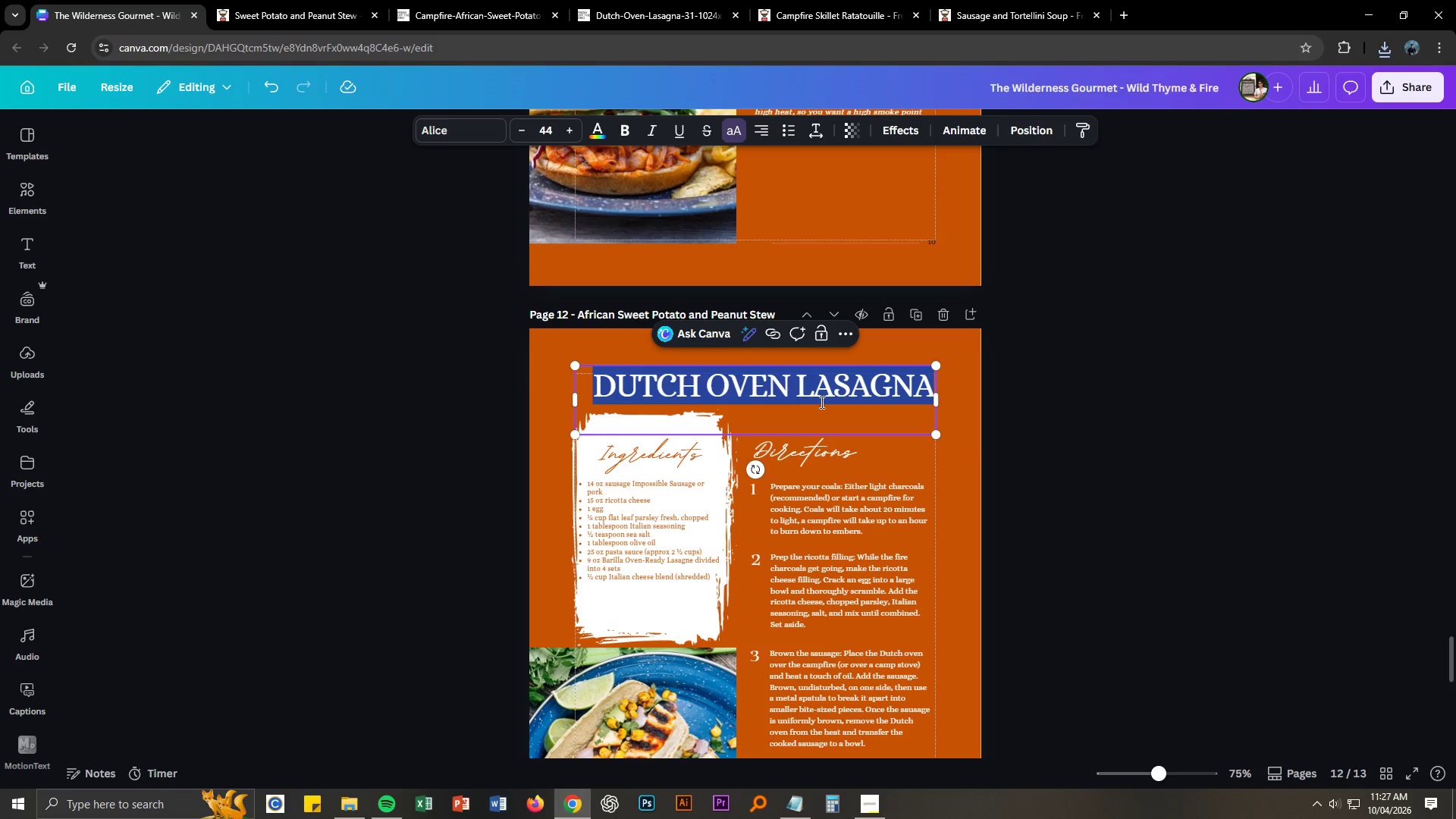 
key(Control+ControlLeft)
 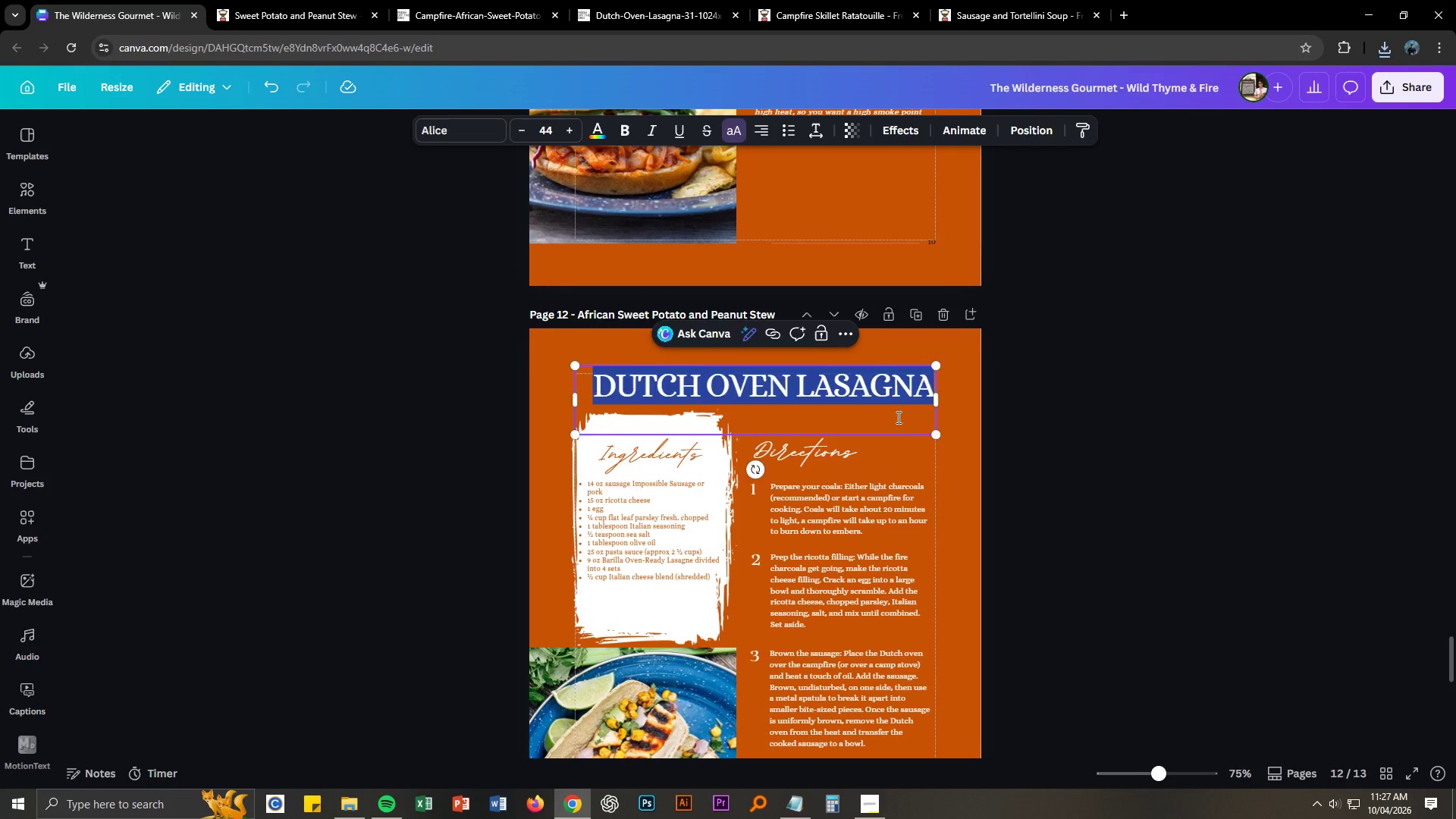 
key(Control+V)
 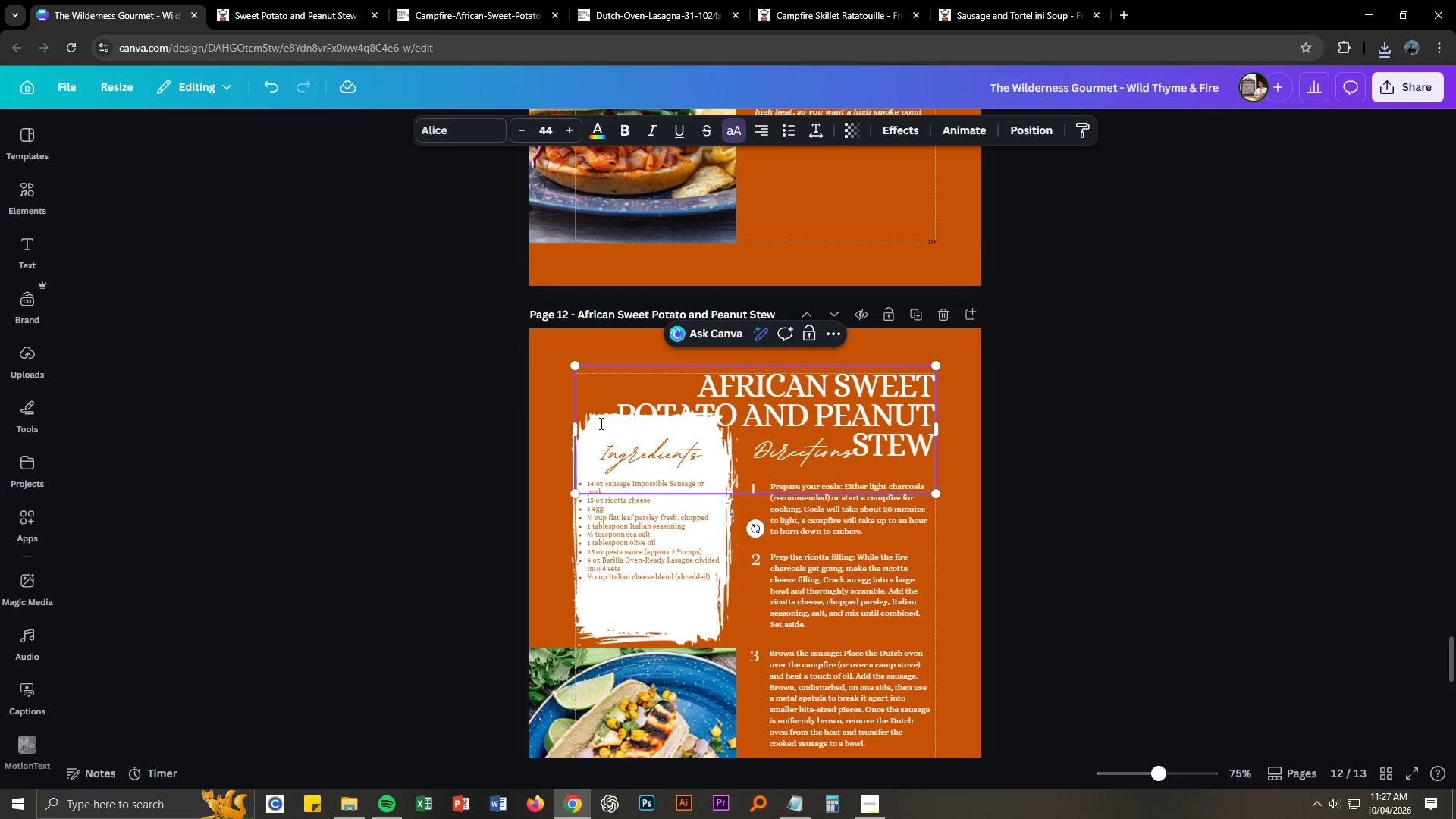 
left_click_drag(start_coordinate=[575, 428], to_coordinate=[568, 428])
 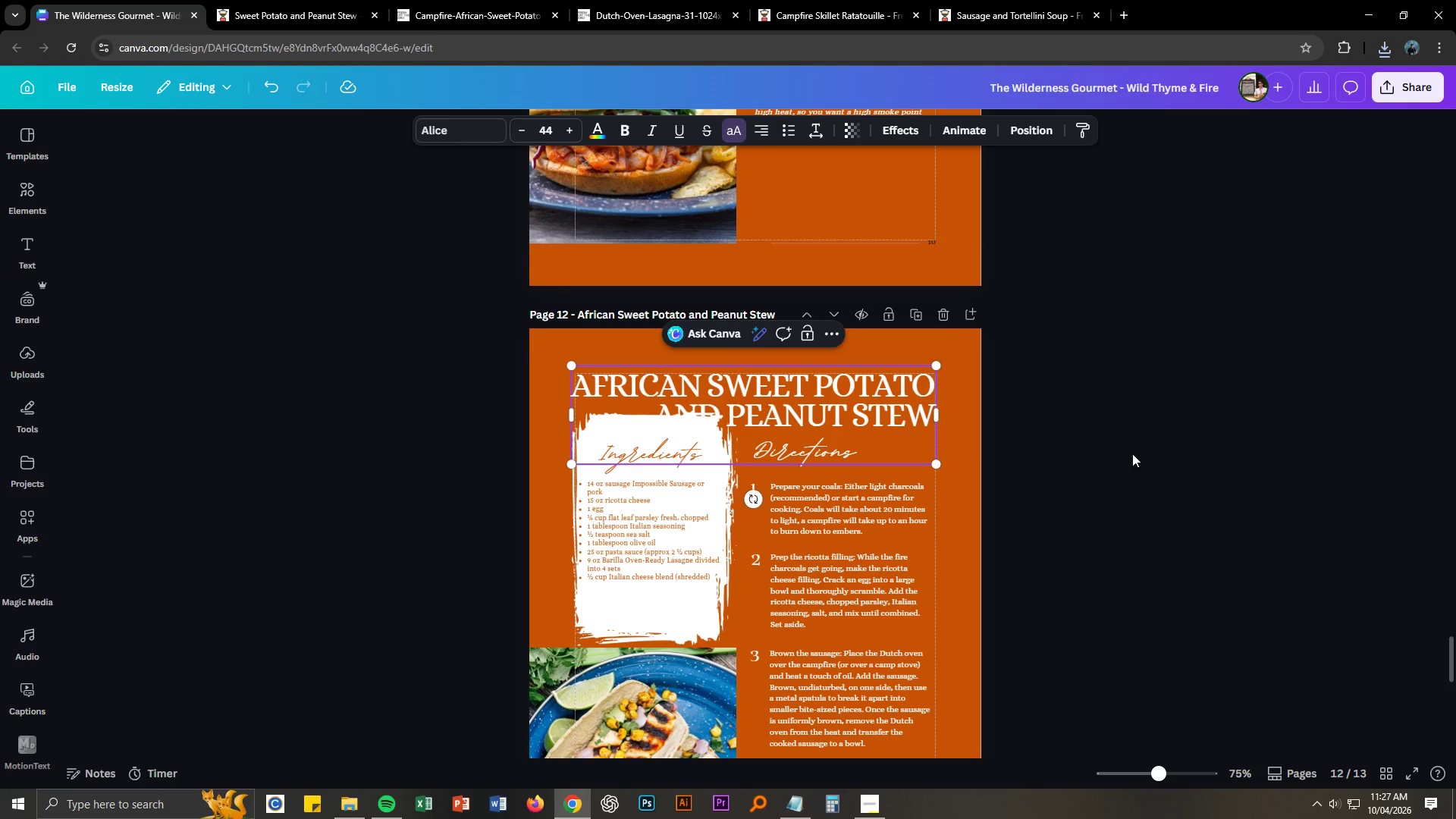 
left_click([1186, 455])
 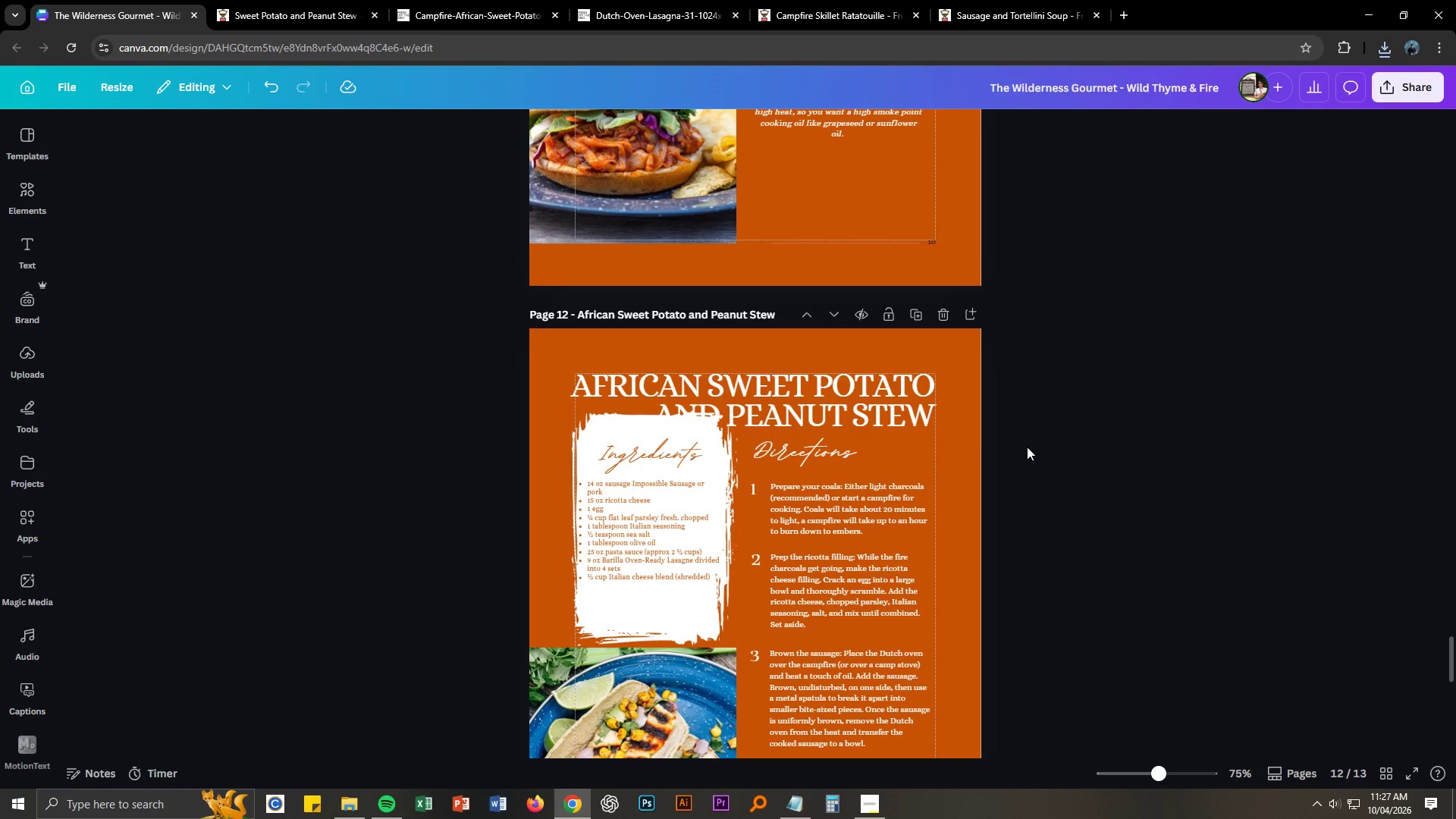 
left_click([852, 405])
 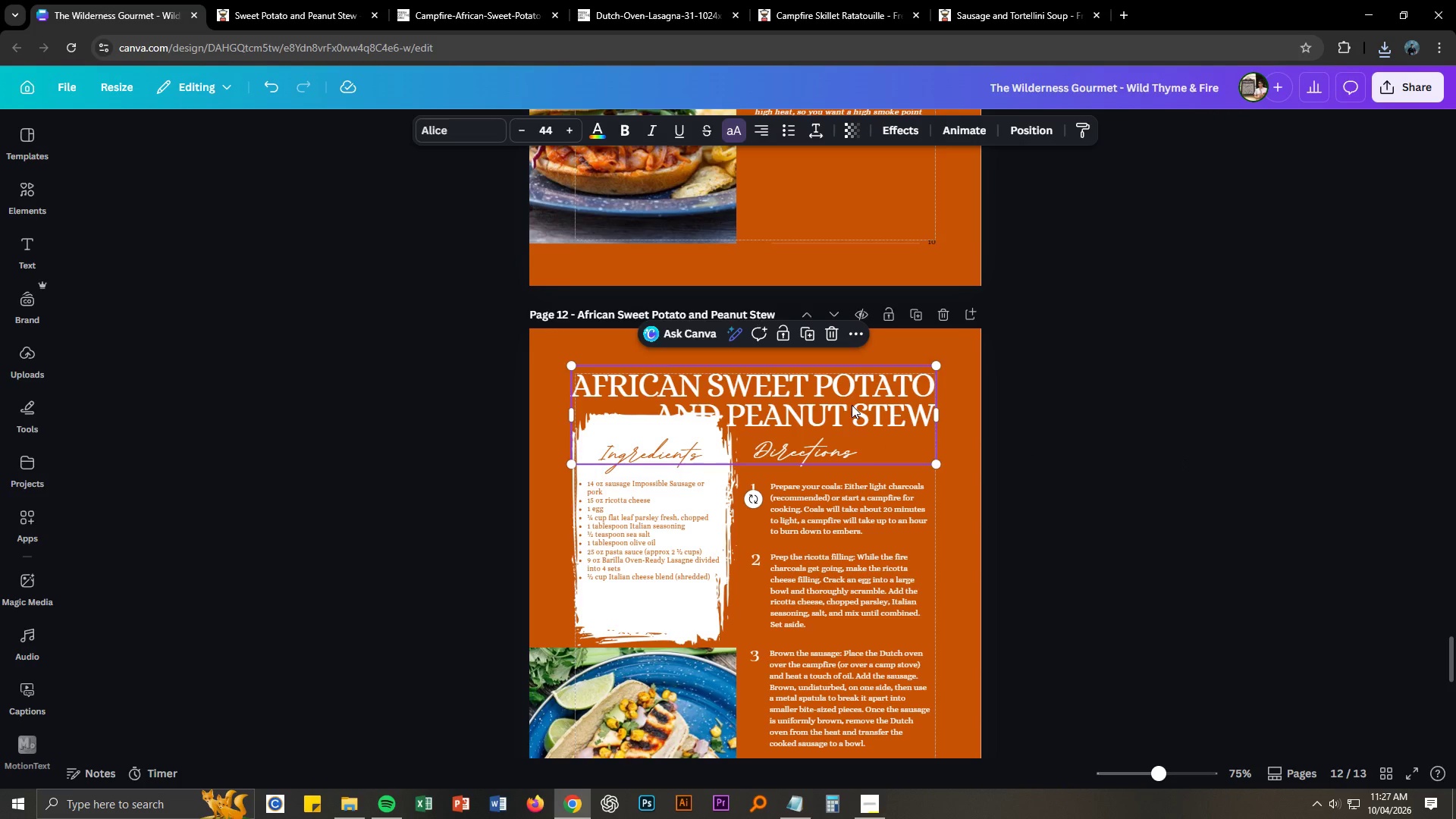 
key(Control+ControlLeft)
 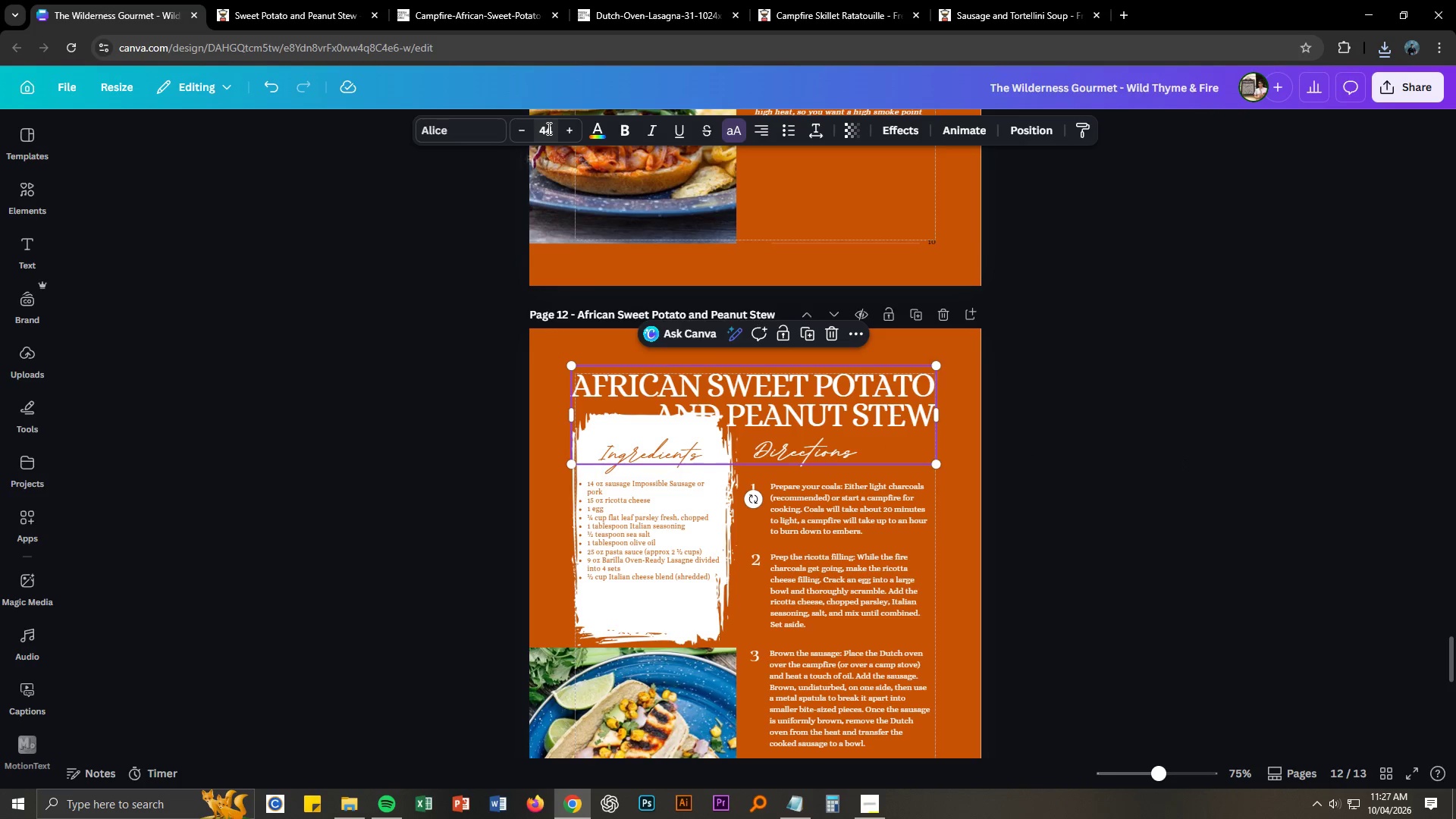 
double_click([548, 128])
 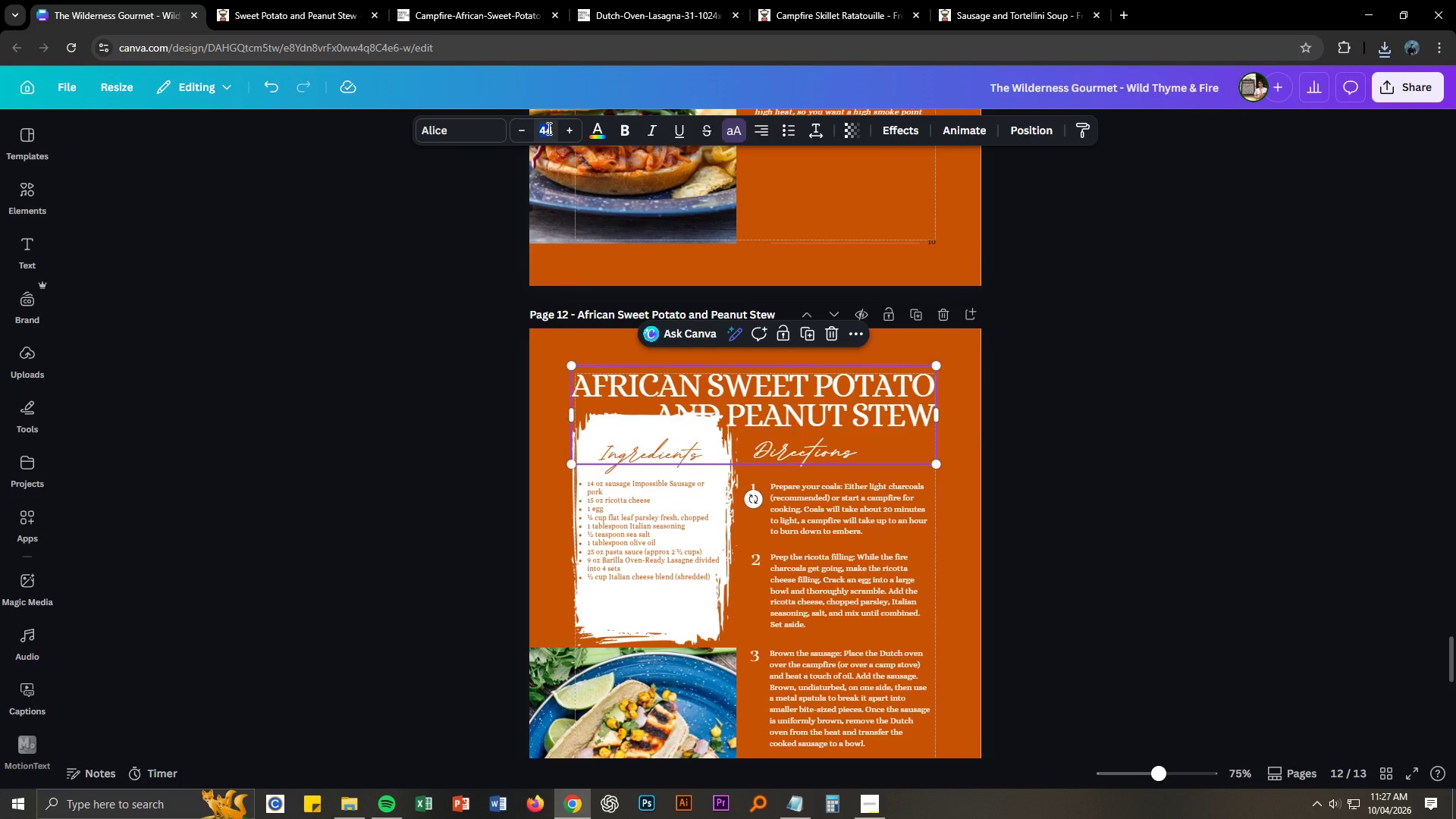 
key(Numpad4)
 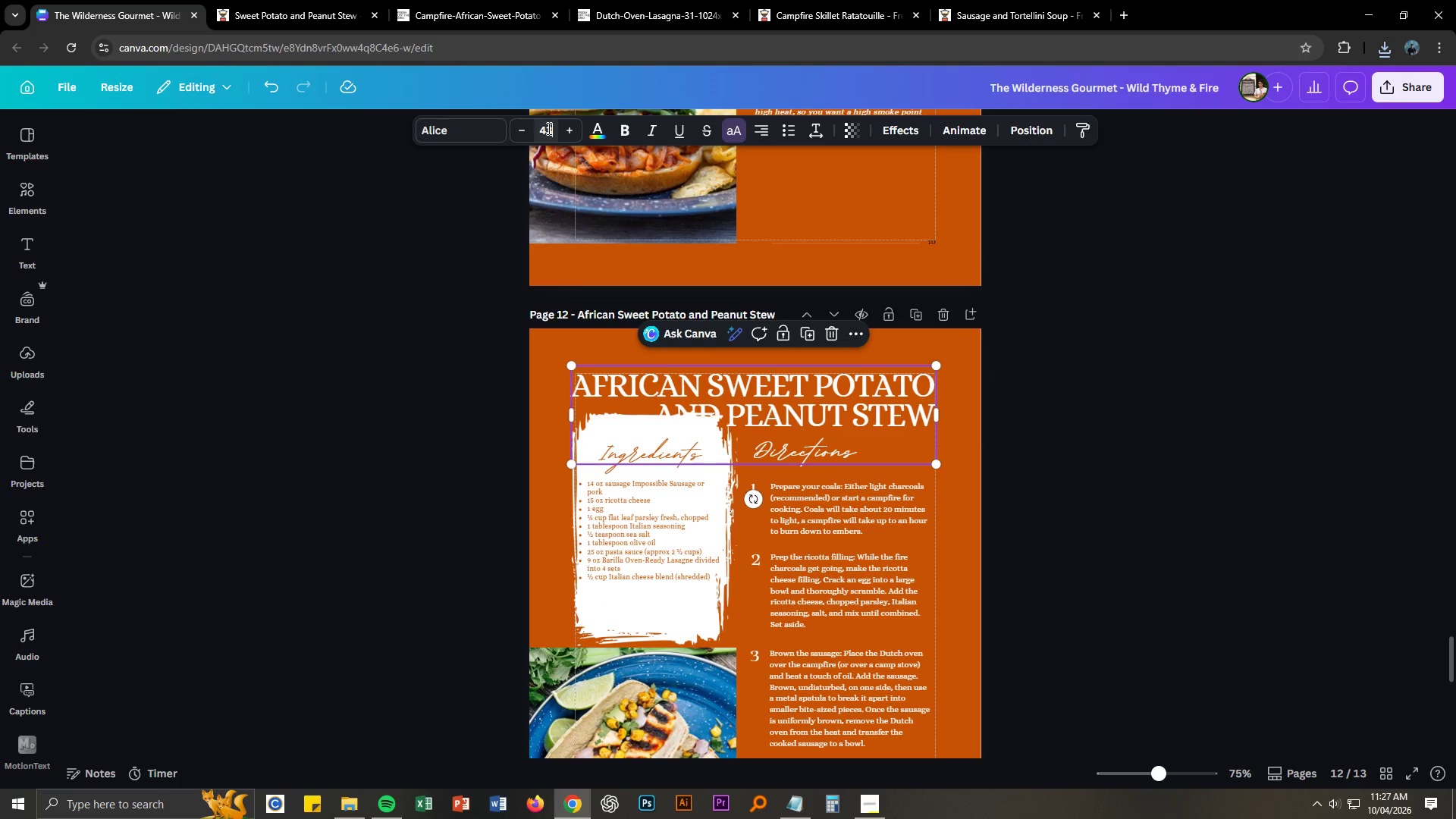 
key(Numpad3)
 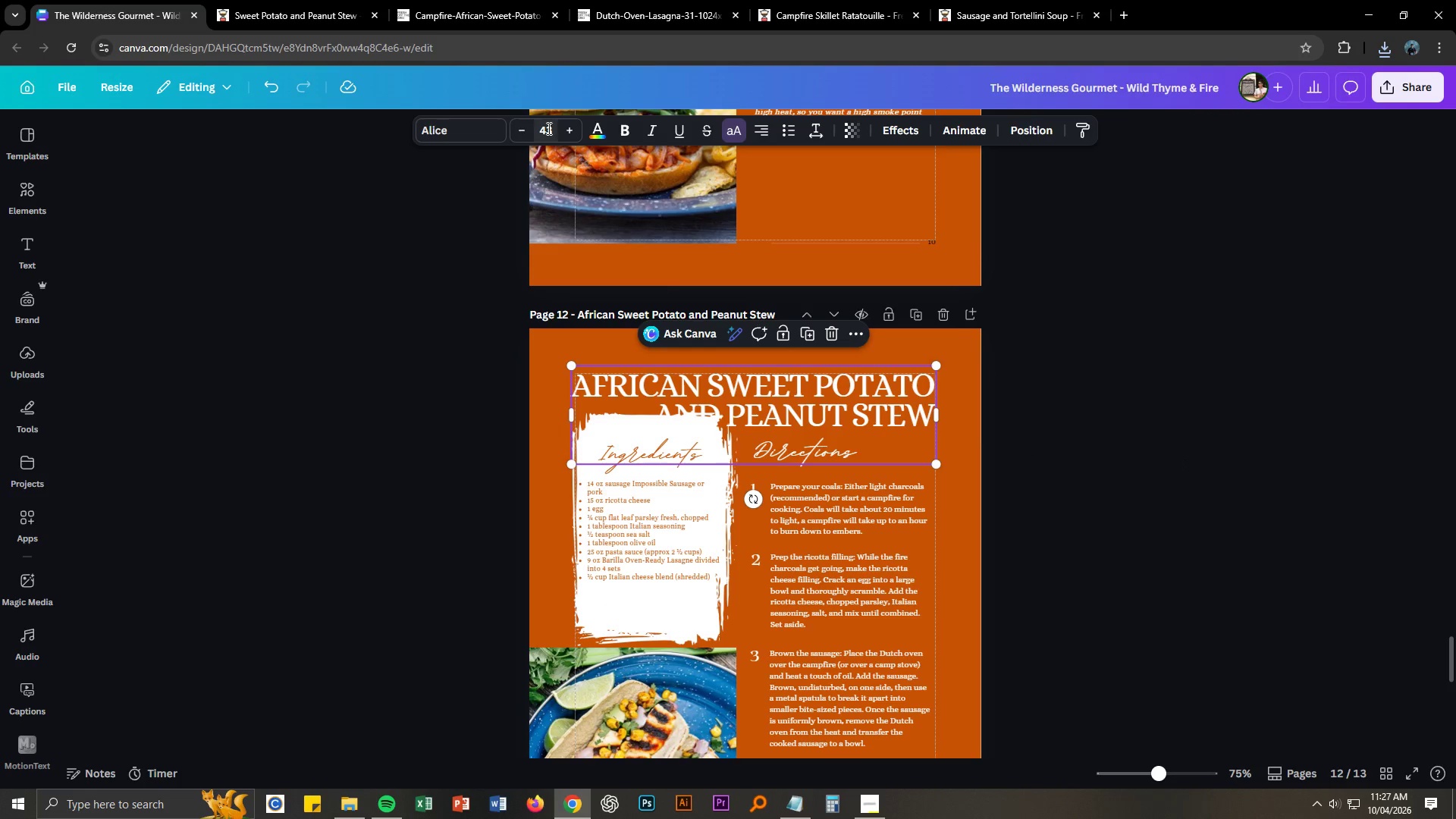 
key(NumpadEnter)
 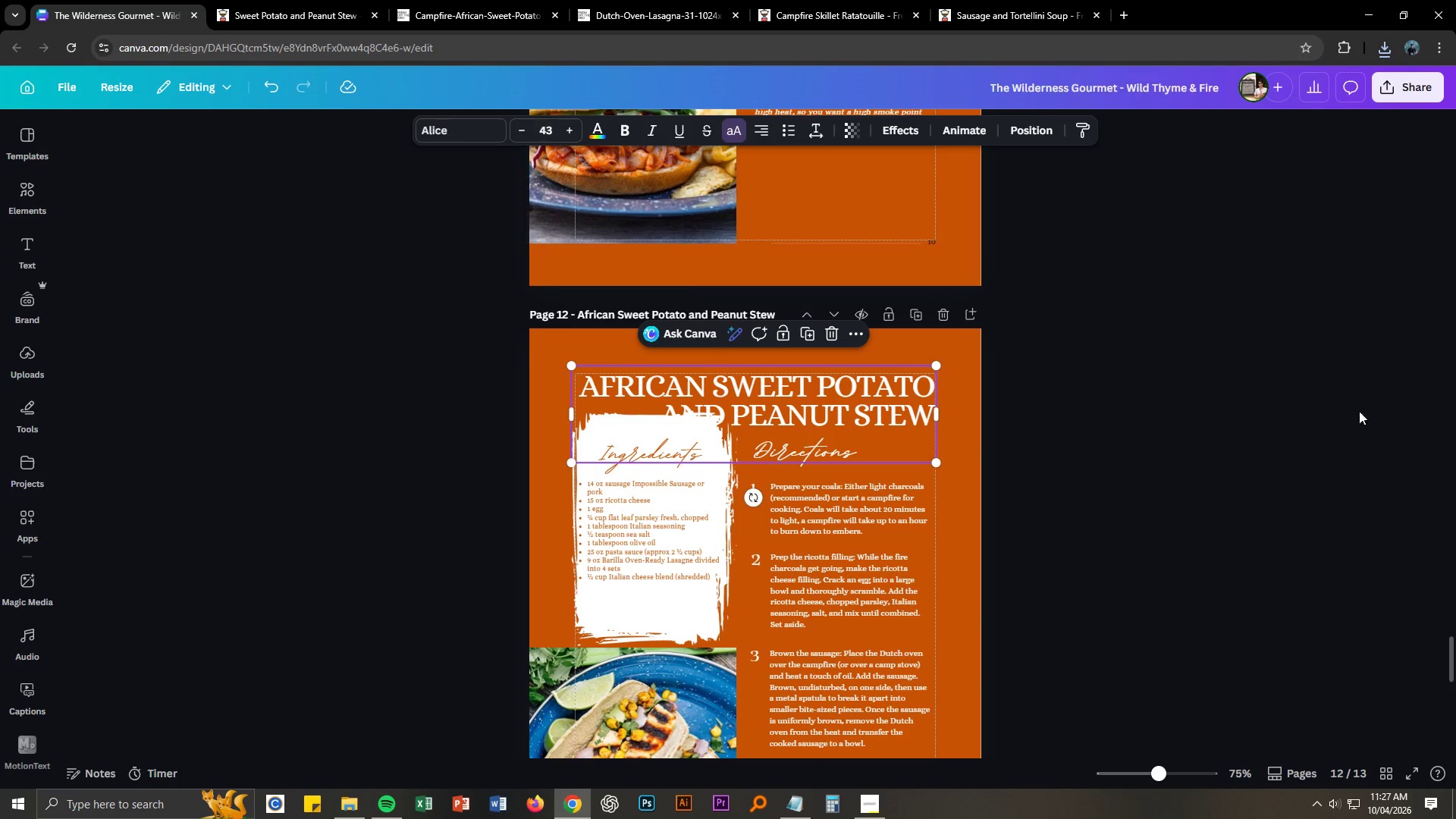 
left_click([1263, 481])
 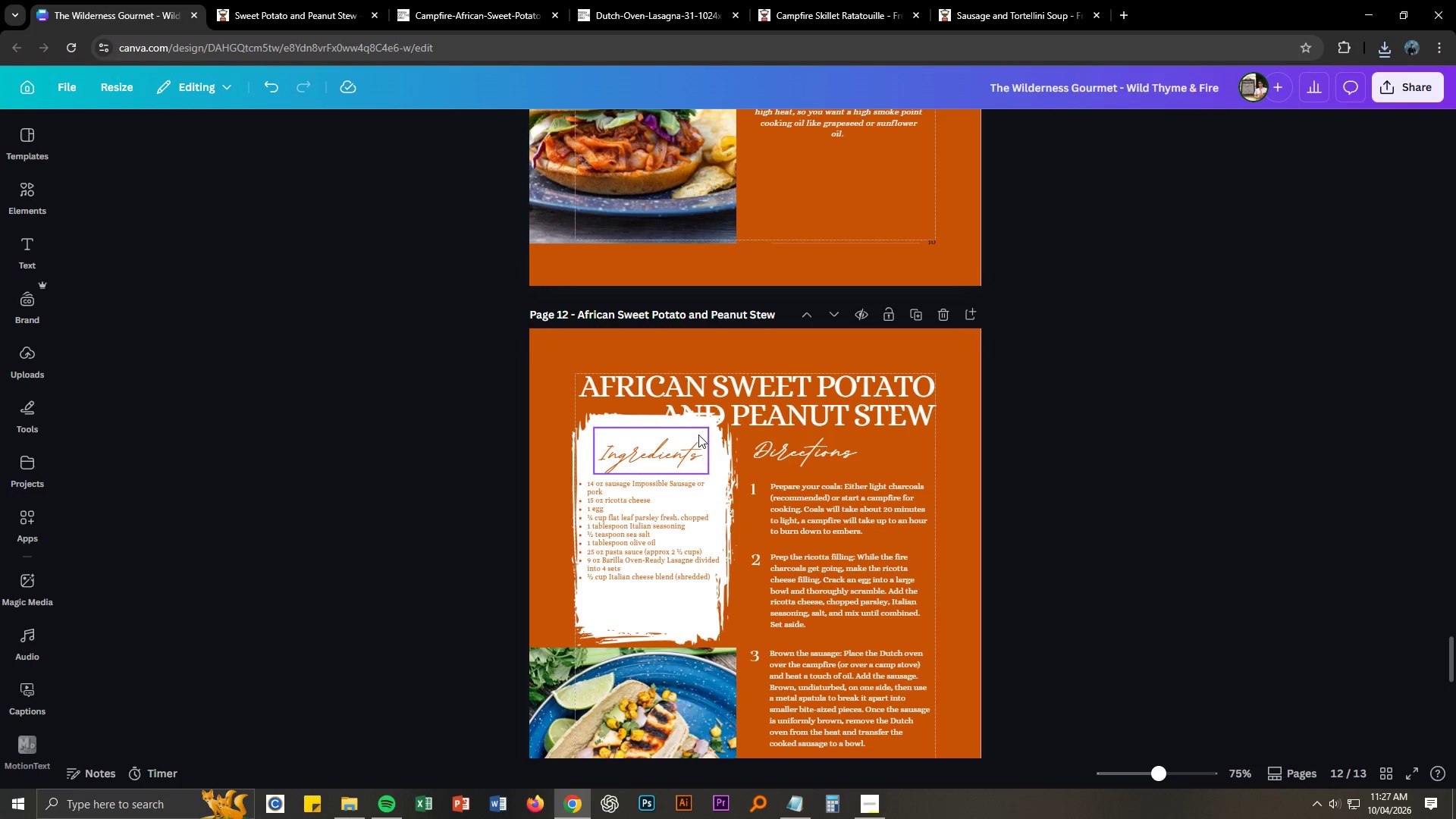 
key(Alt+AltLeft)
 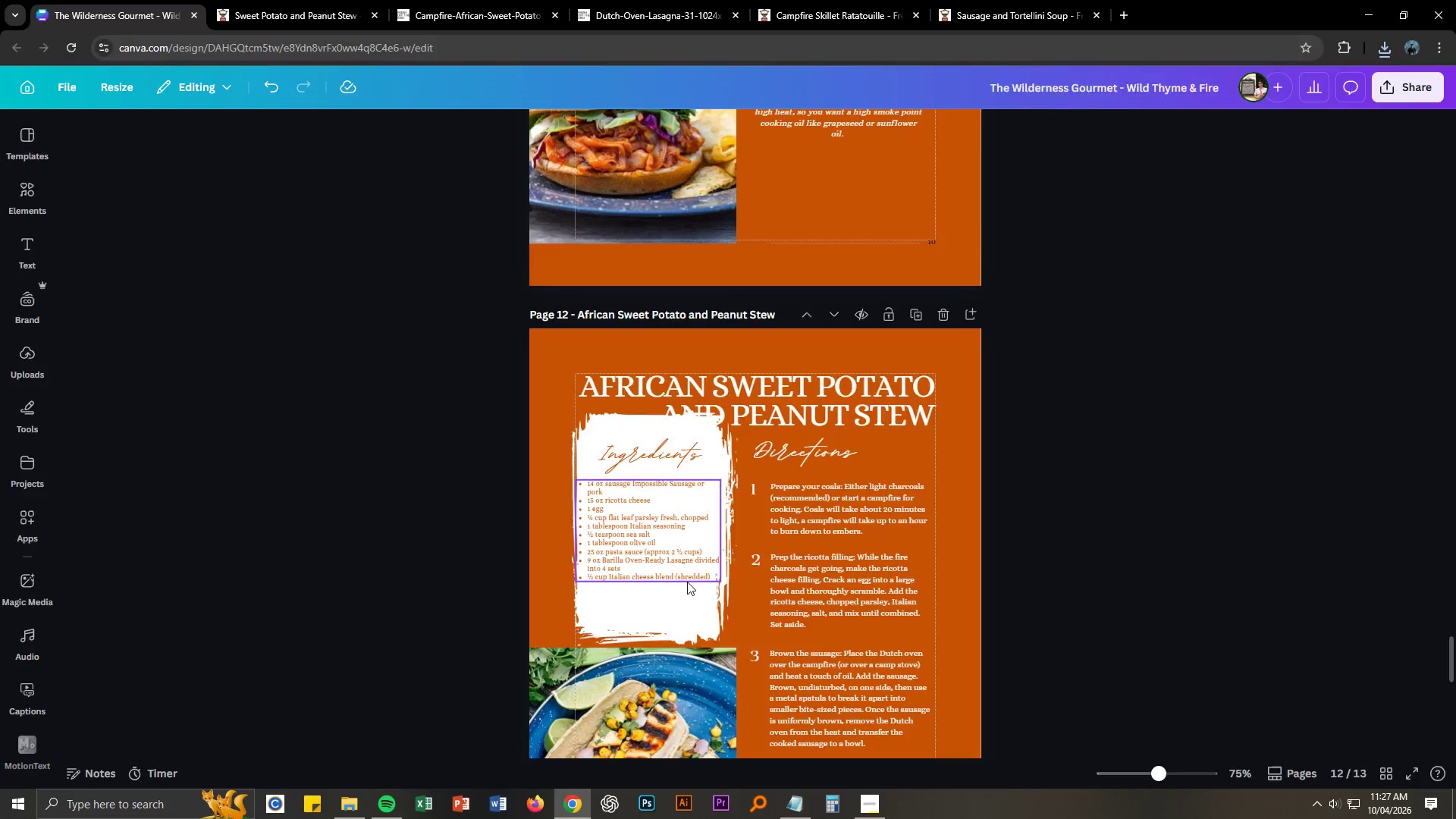 
key(Alt+Tab)
 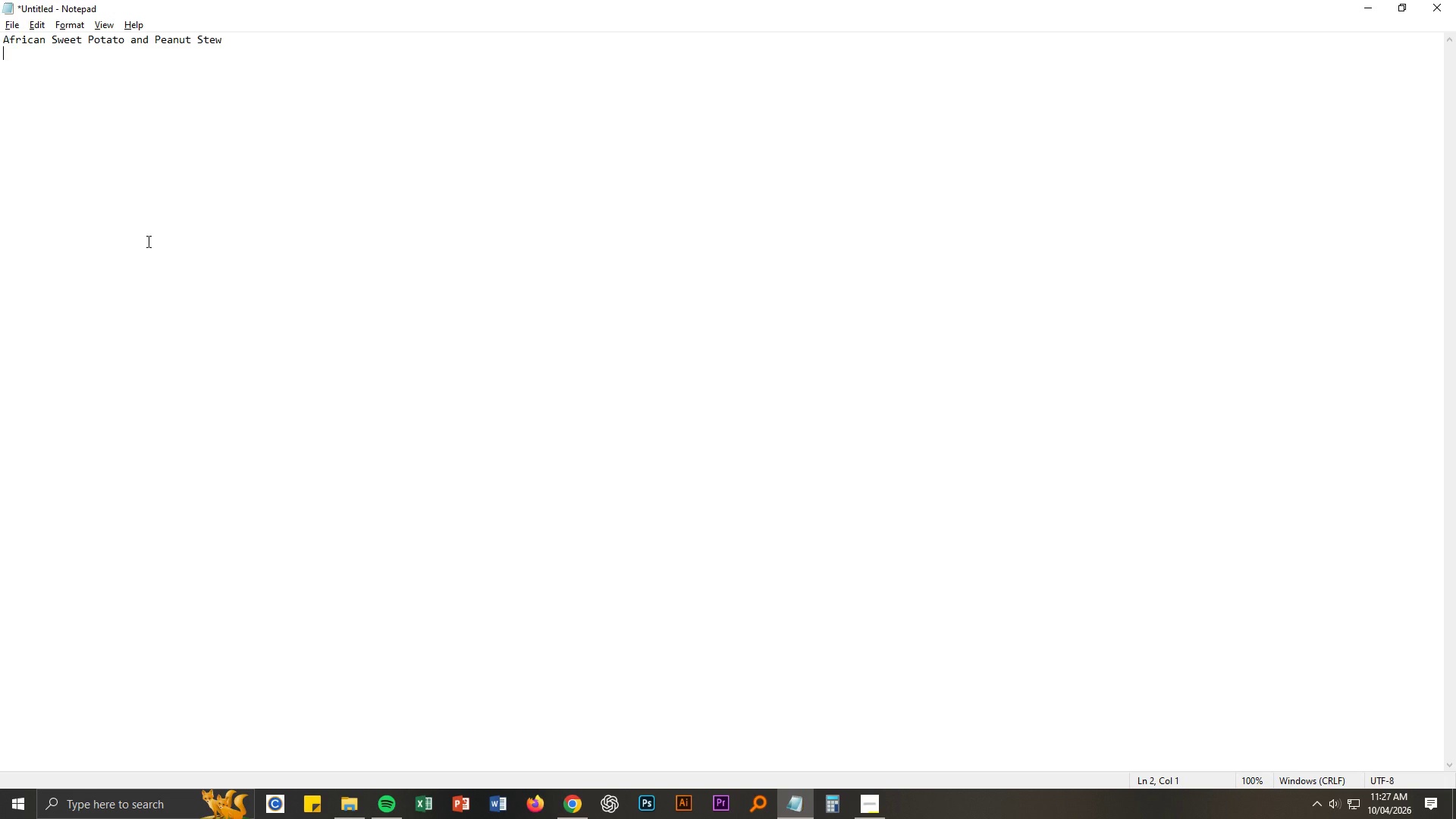 
key(Alt+AltLeft)
 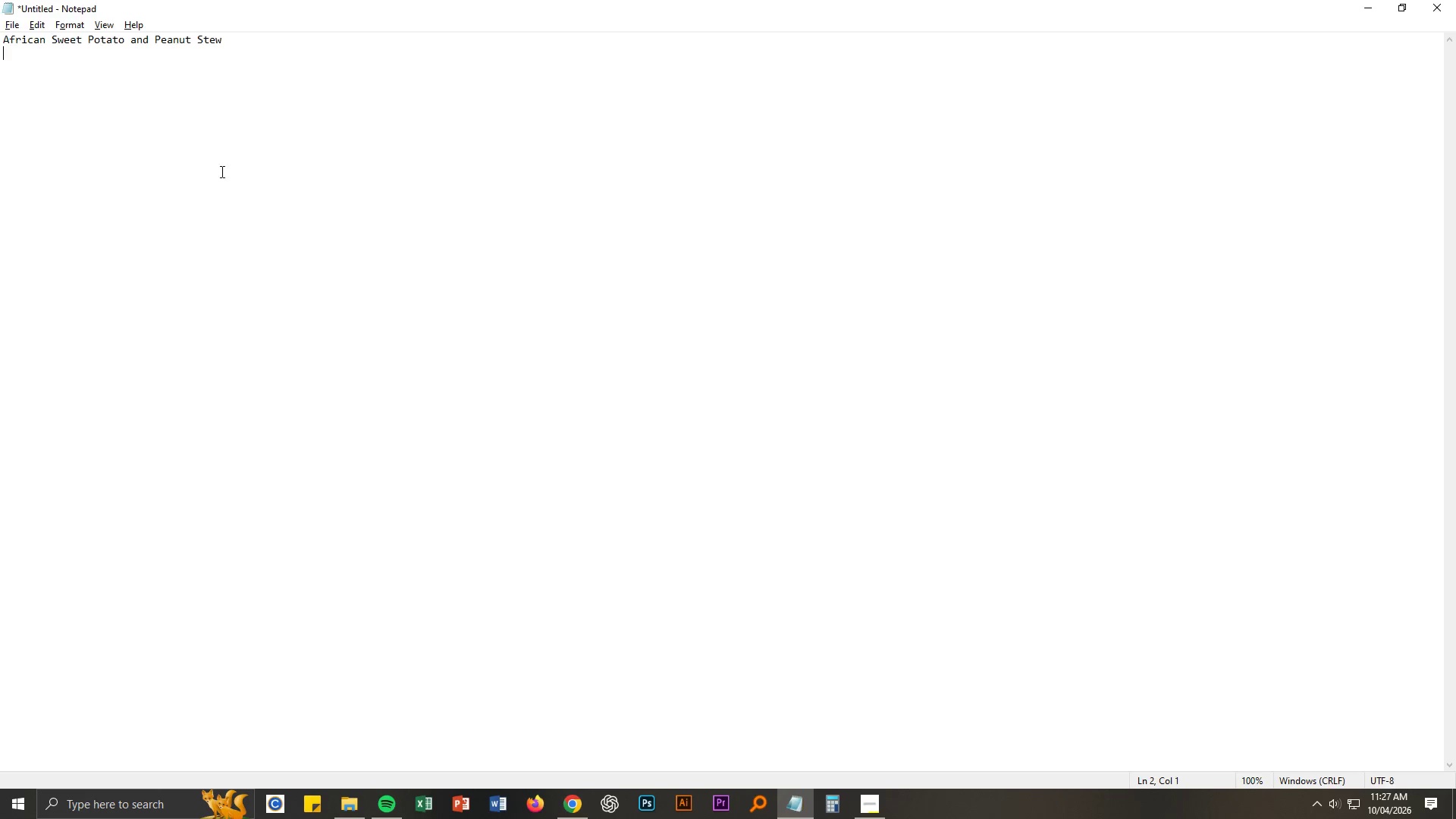 
key(Alt+Tab)
 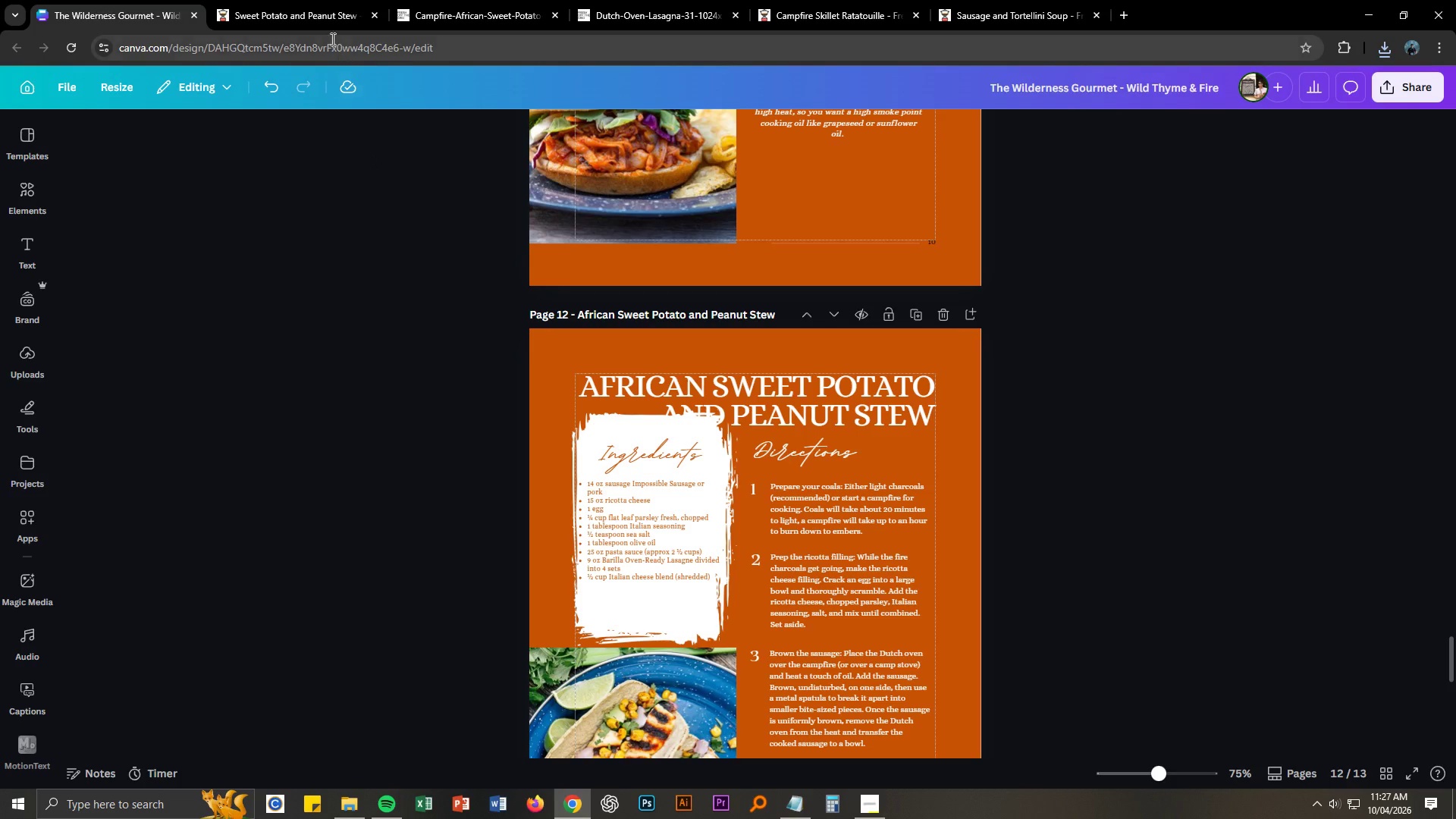 
left_click([282, 7])
 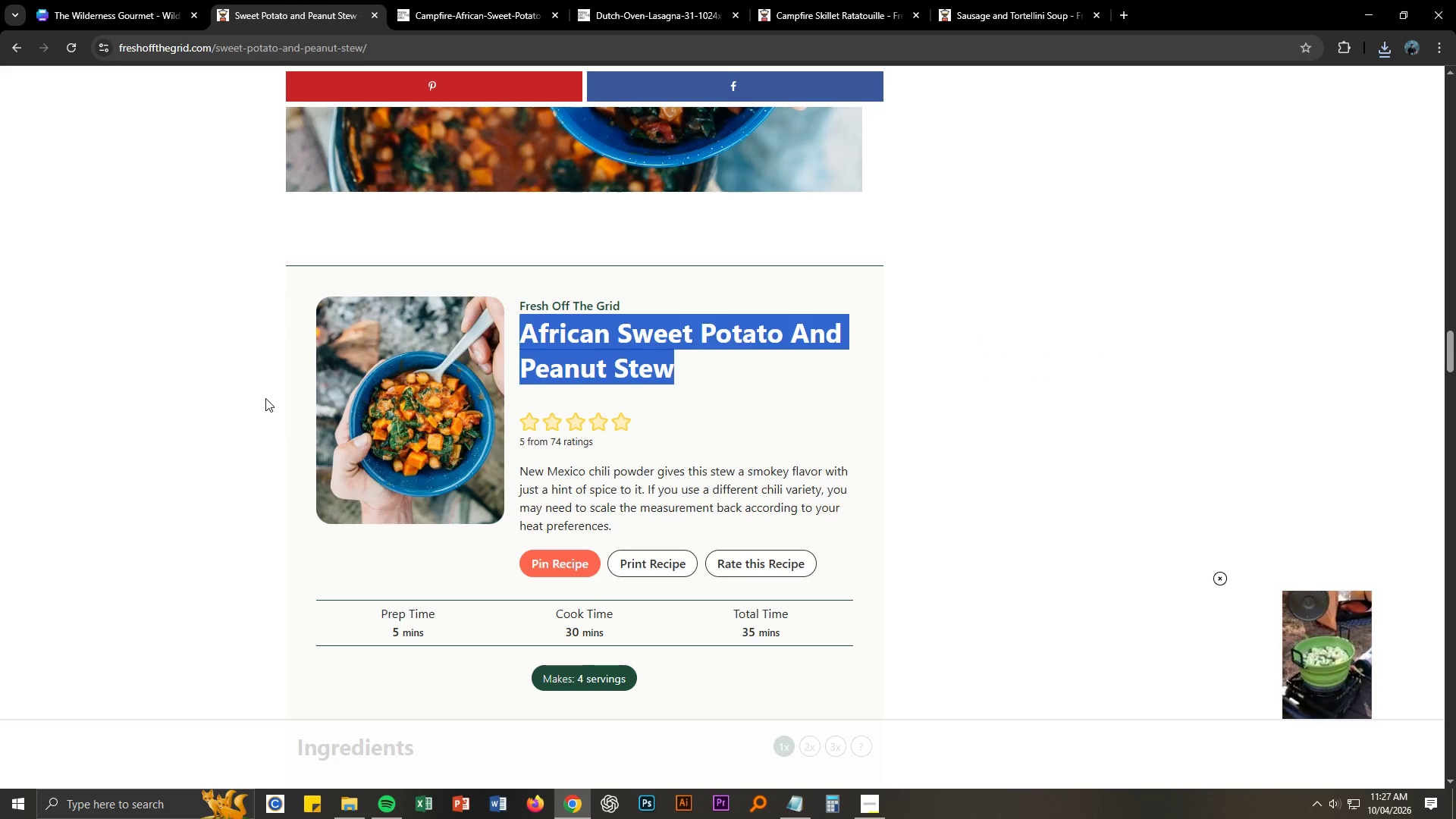 
scroll: coordinate [267, 399], scroll_direction: up, amount: 21.0
 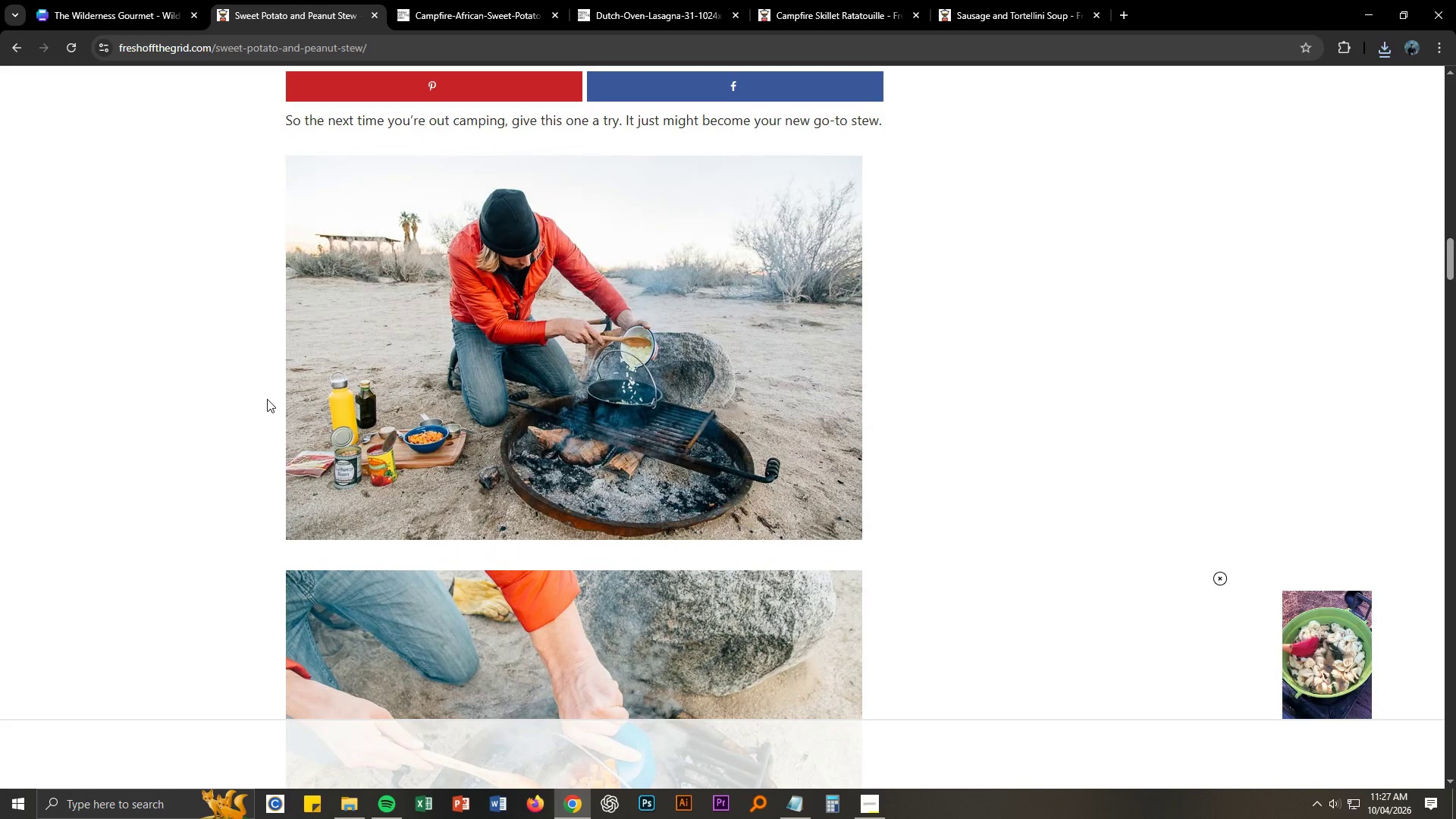 
scroll: coordinate [275, 420], scroll_direction: down, amount: 27.0
 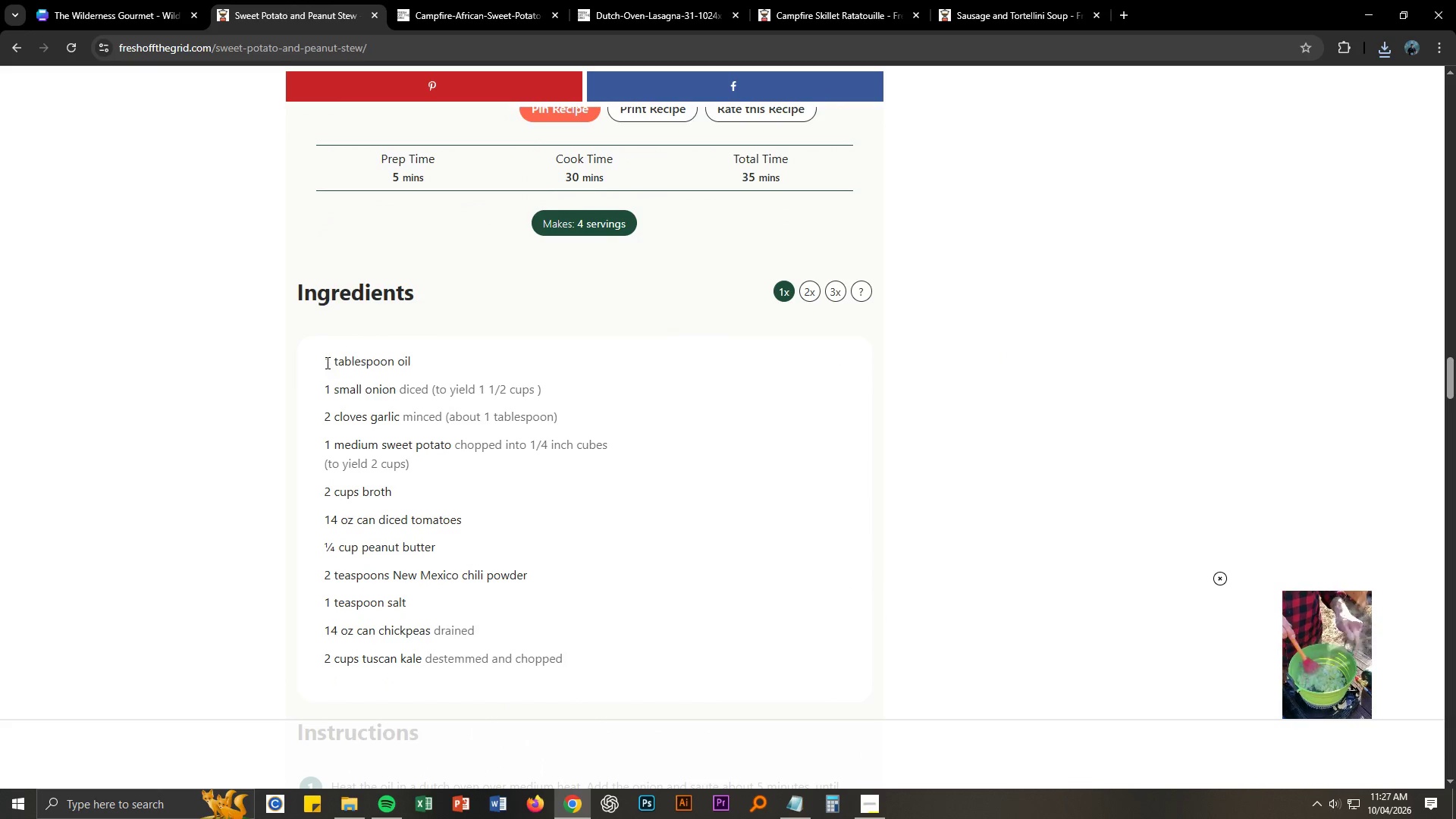 
left_click_drag(start_coordinate=[324, 359], to_coordinate=[572, 665])
 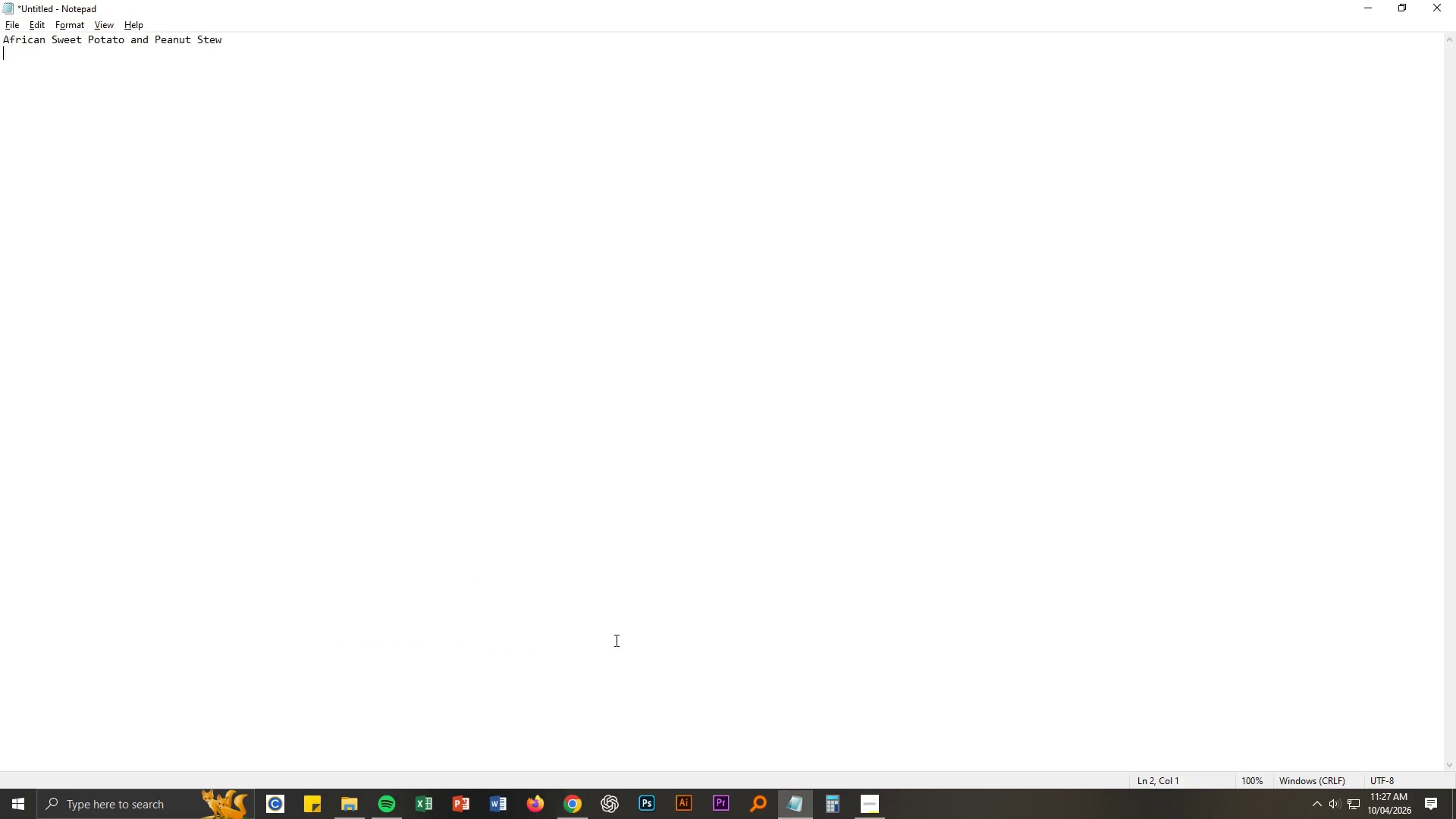 
key(Control+ControlLeft)
 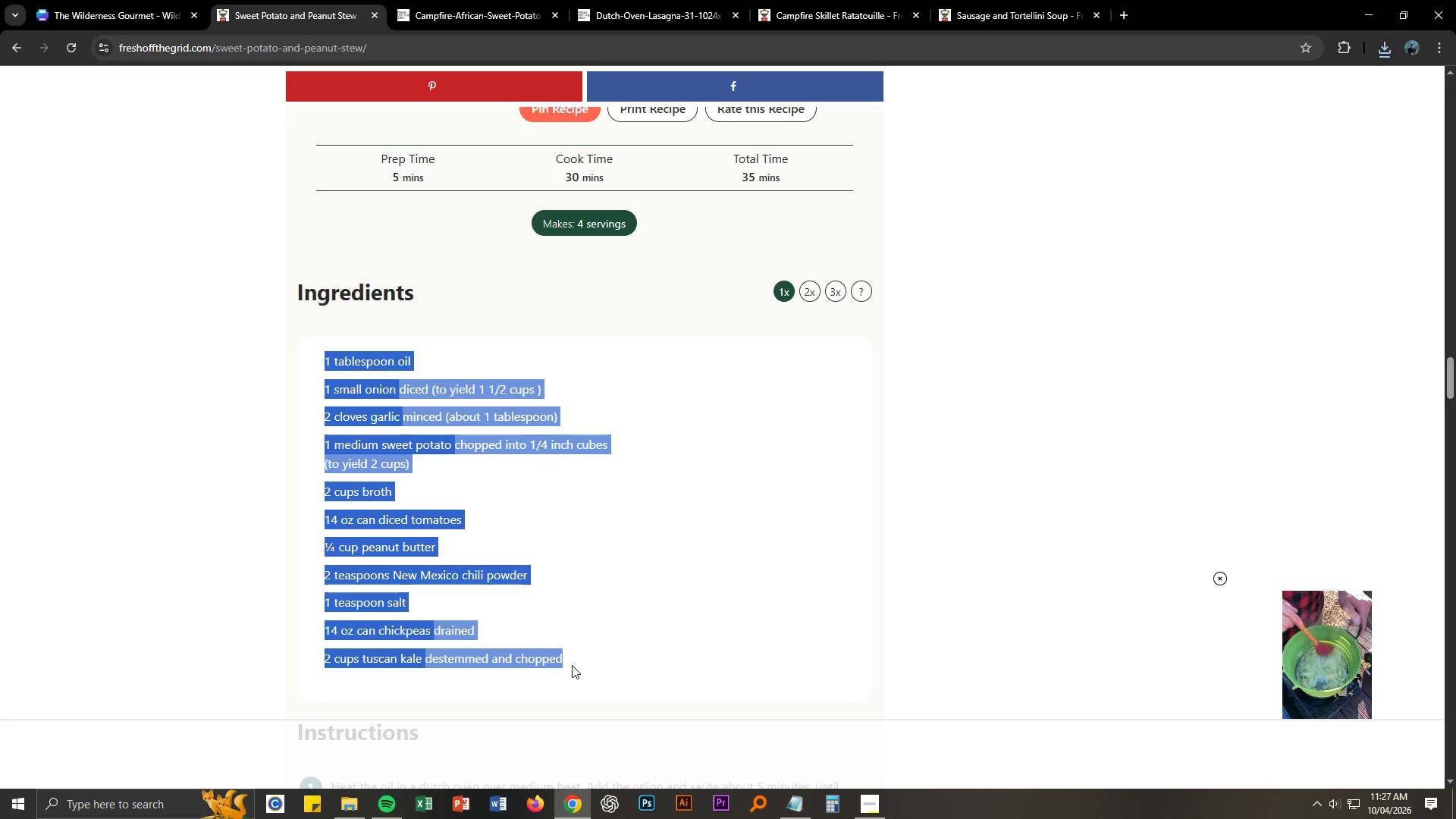 
key(Control+C)
 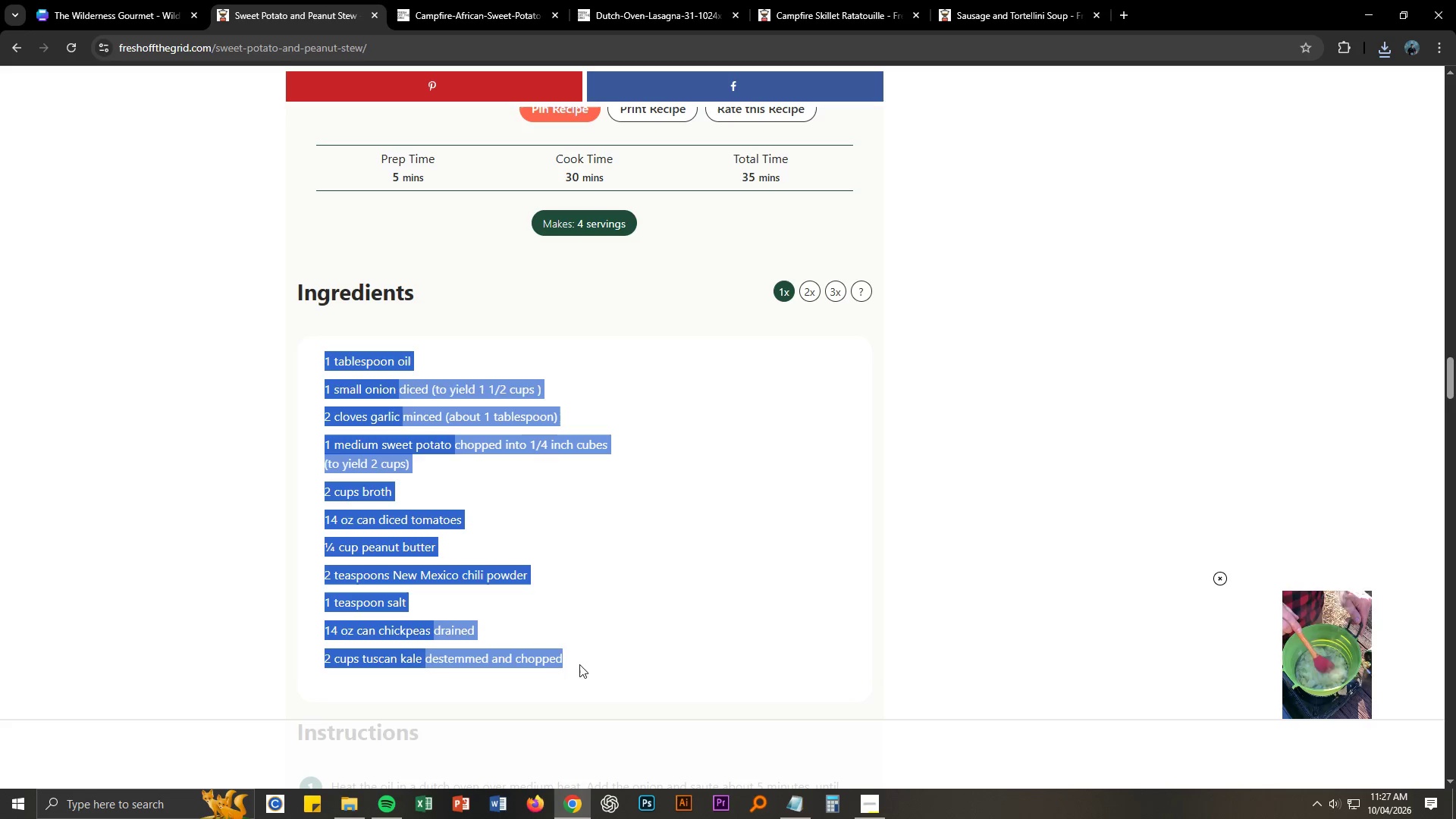 
key(Alt+AltLeft)
 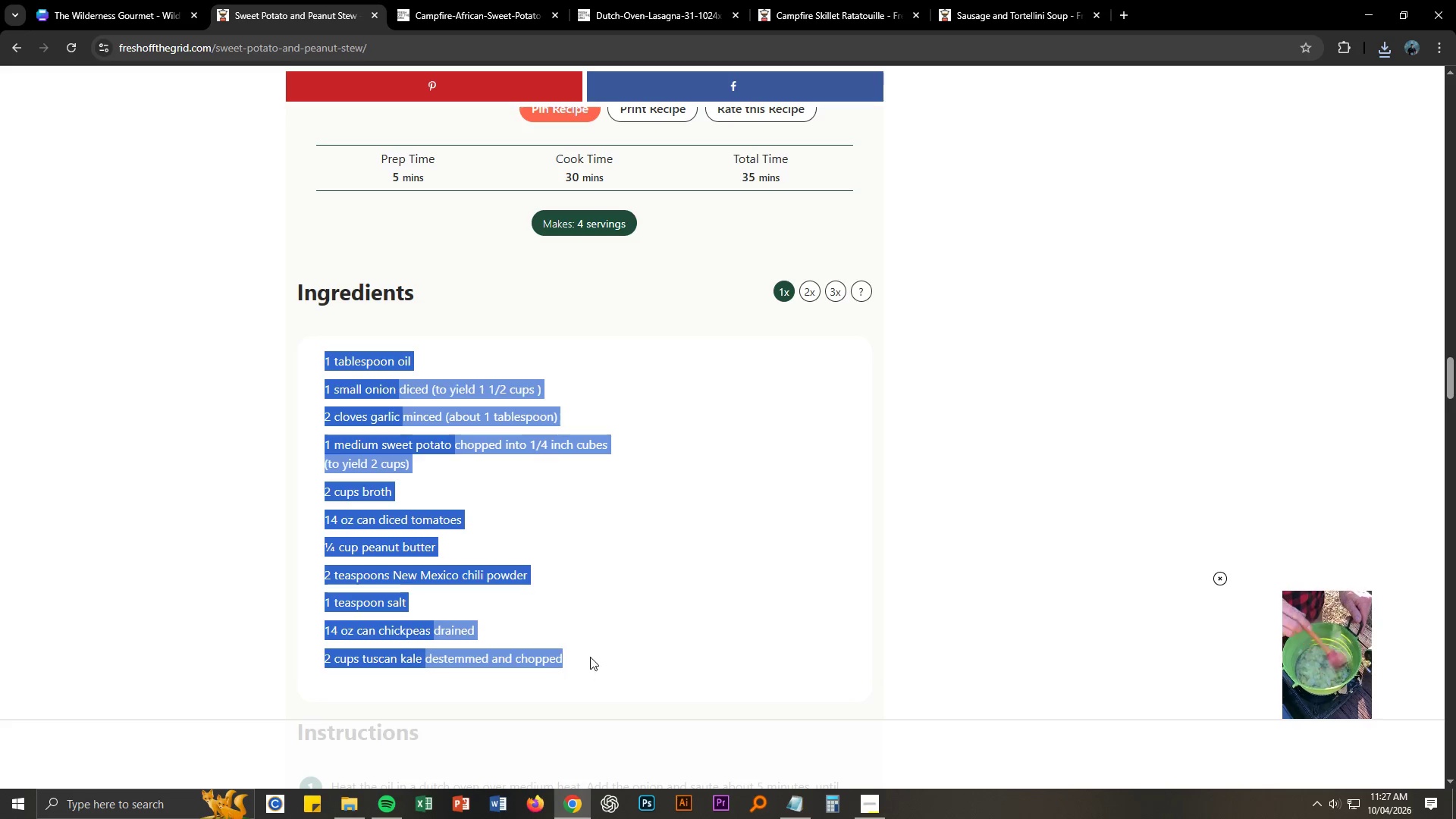 
key(Alt+Tab)
 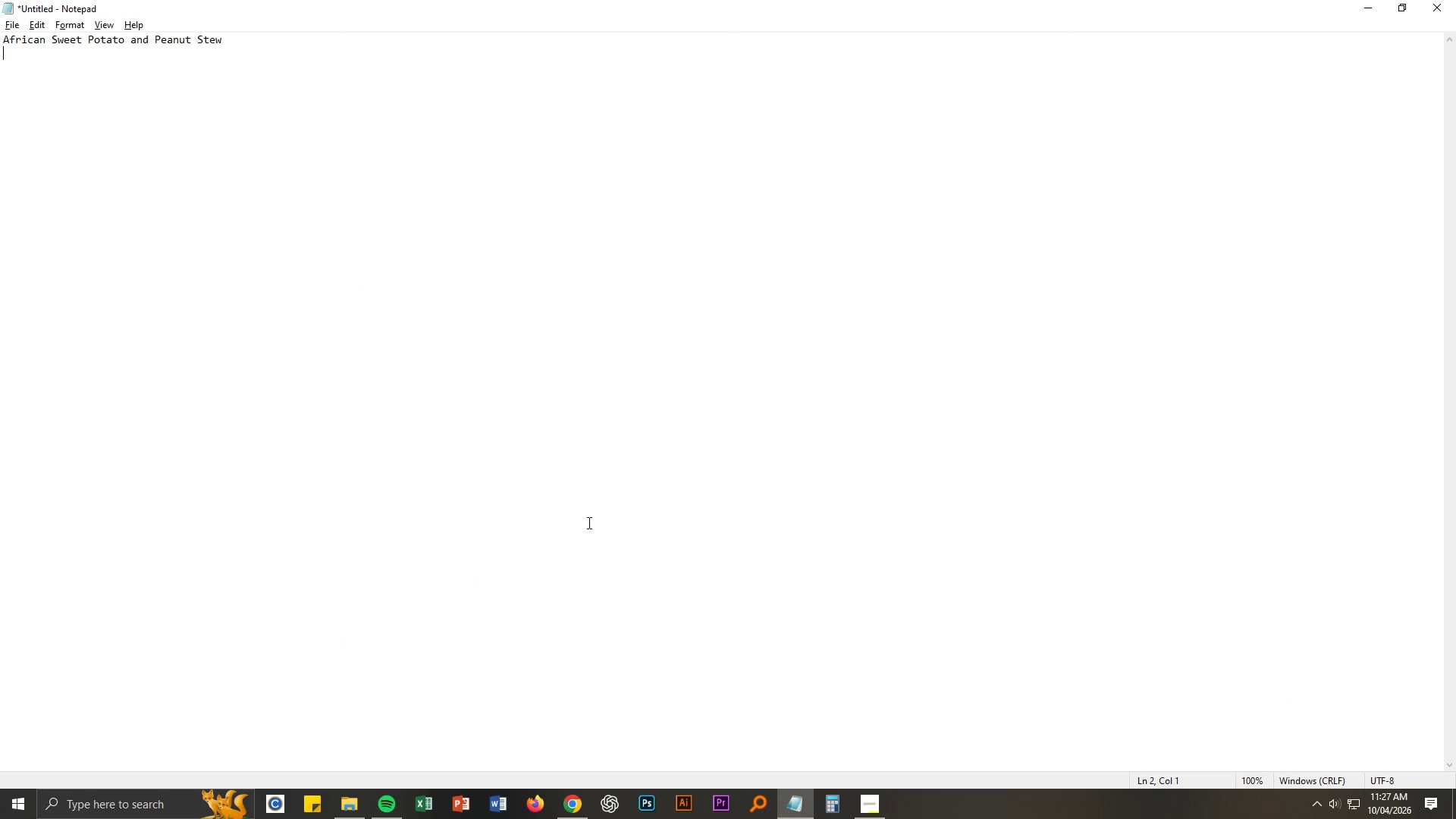 
key(Alt+AltLeft)
 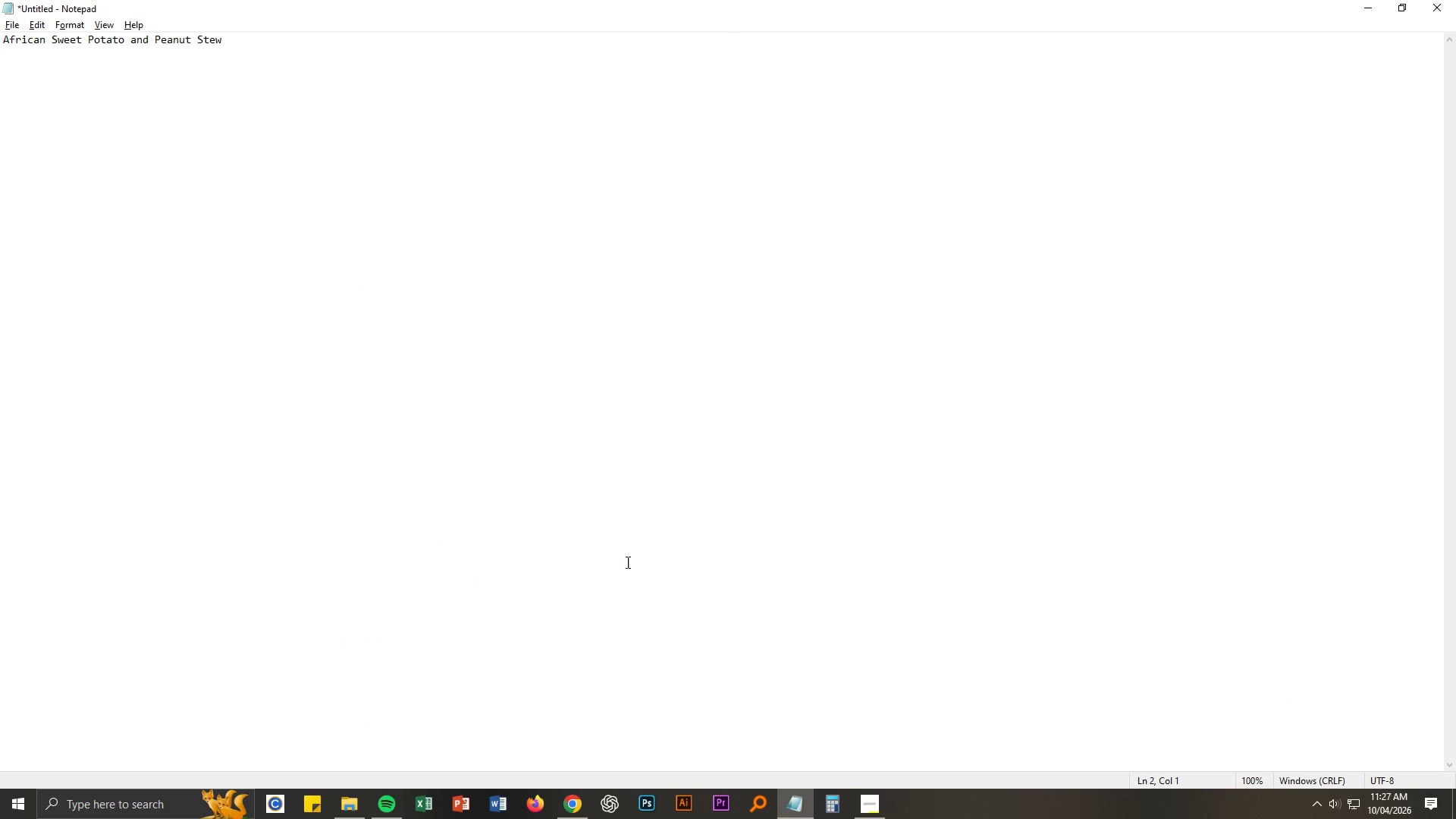 
key(Alt+Tab)
 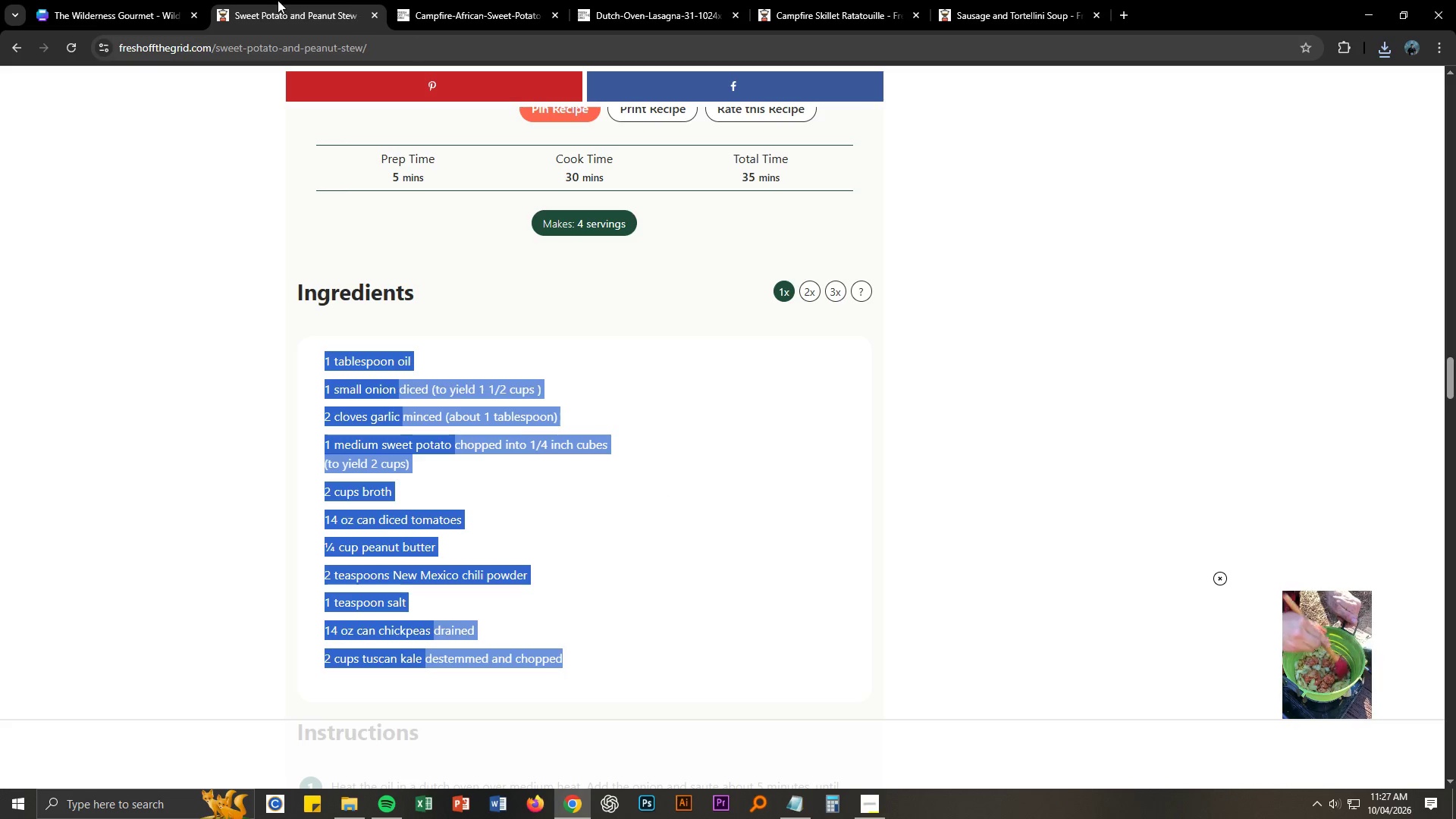 
left_click([89, 0])
 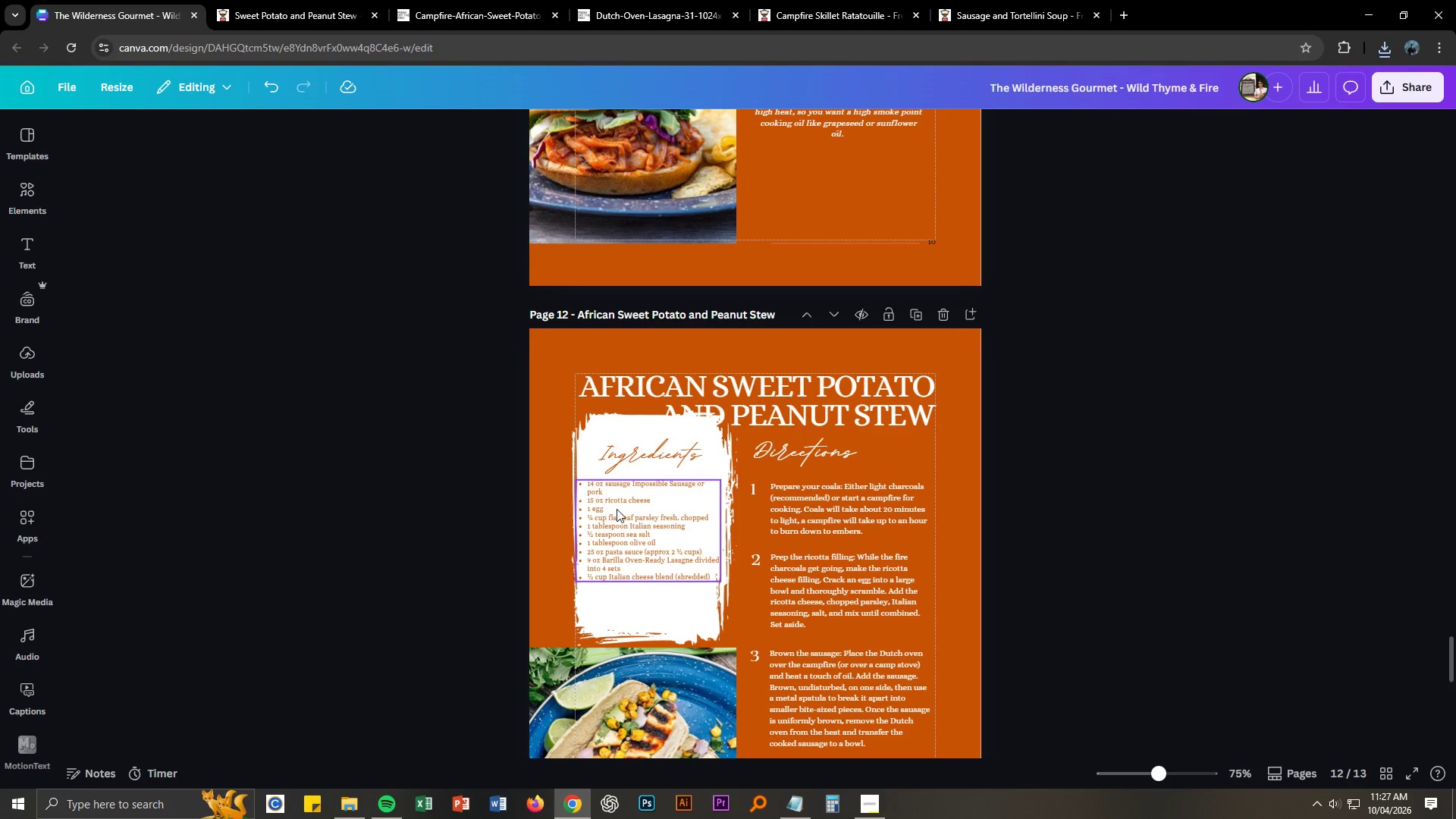 
double_click([617, 509])
 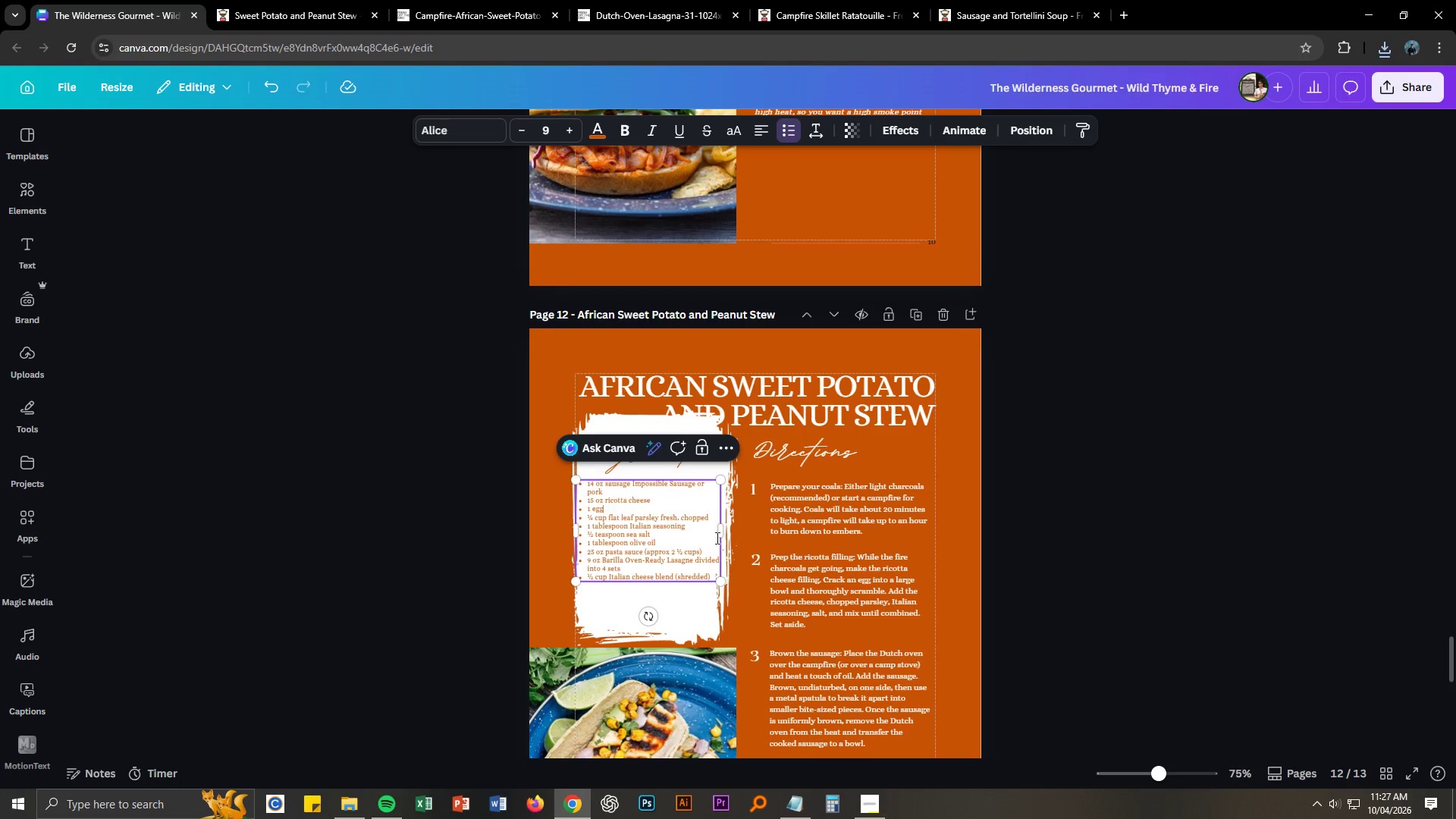 
key(Control+A)
 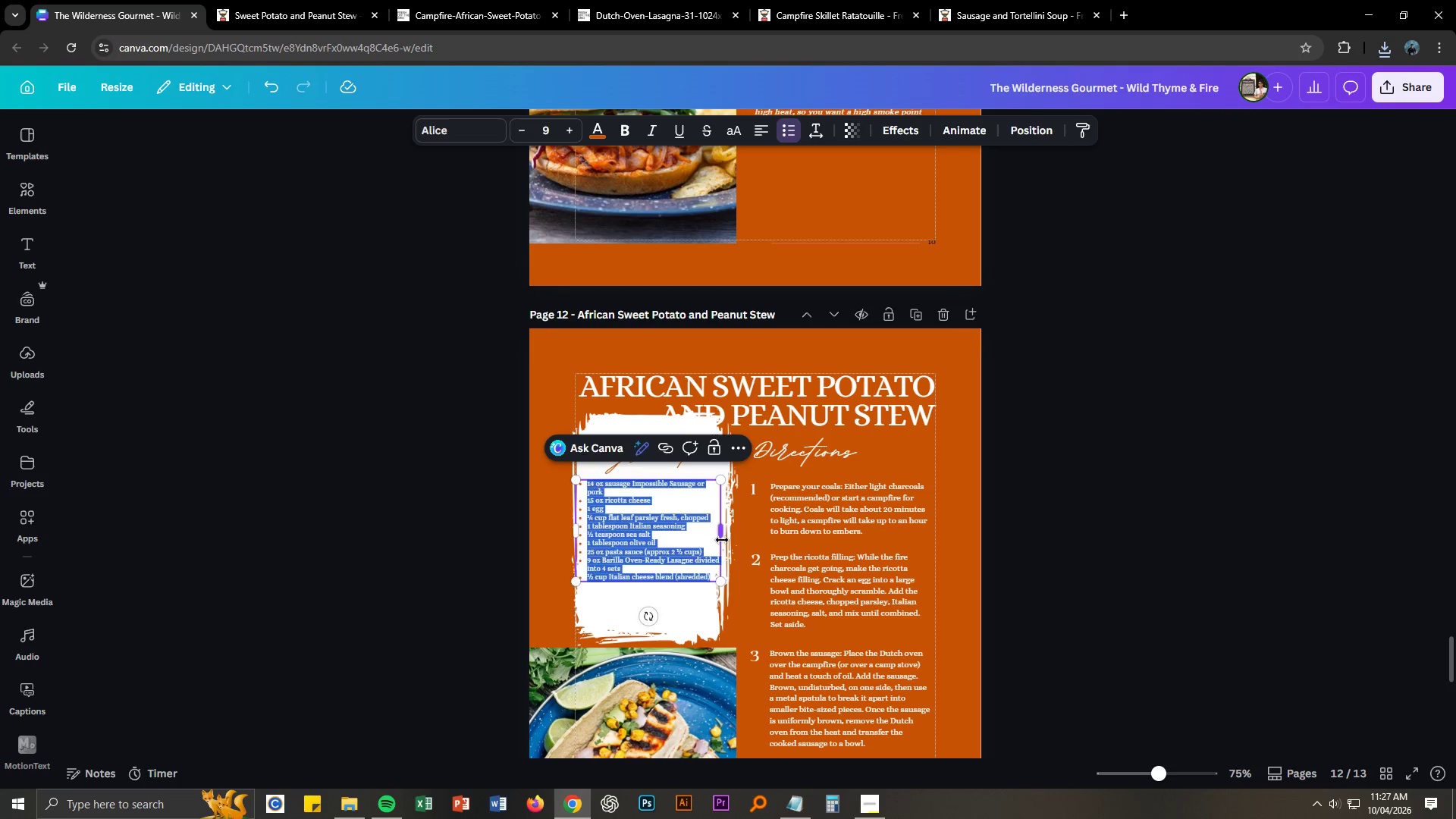 
key(Control+V)
 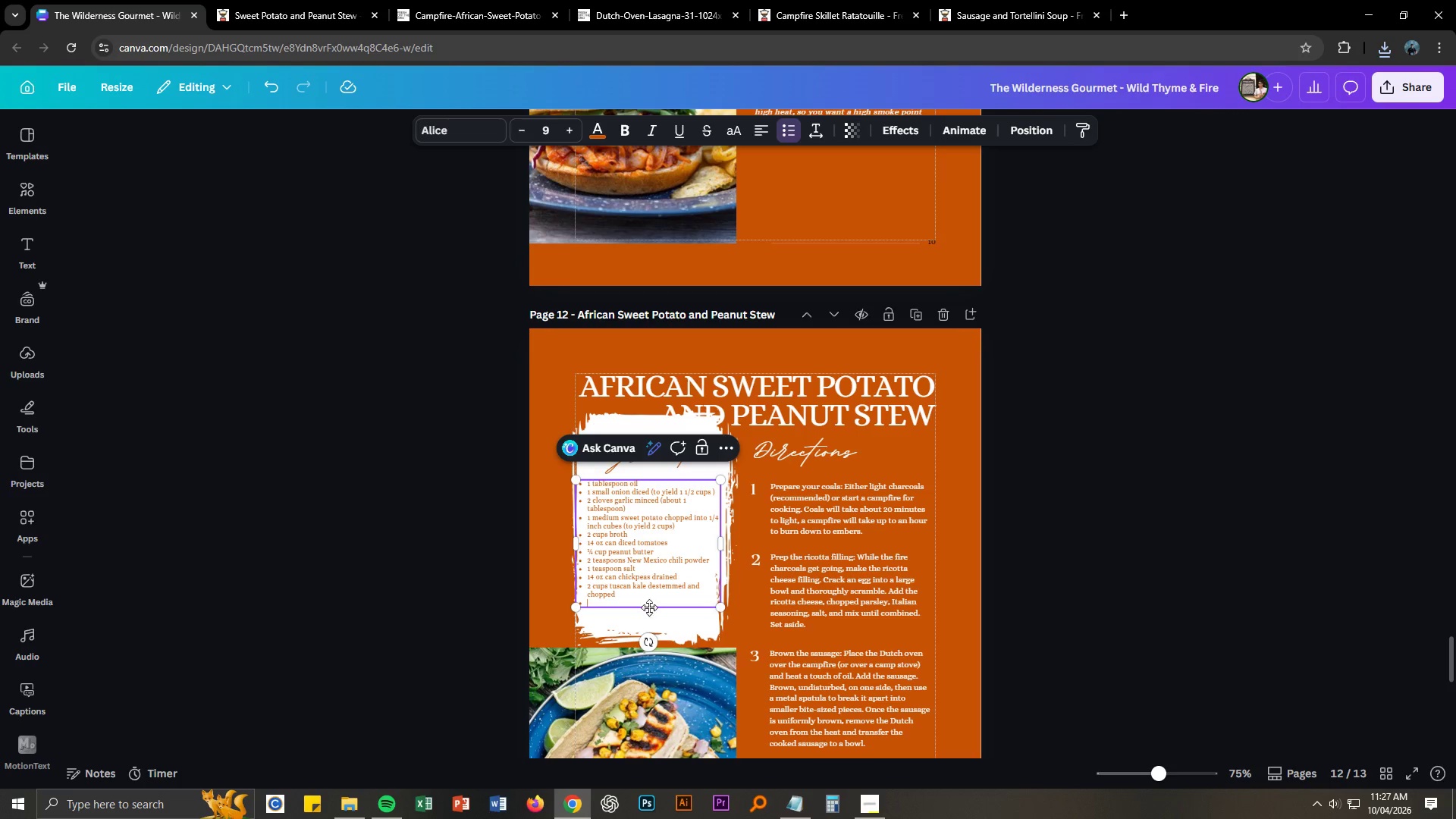 
key(Alt+AltLeft)
 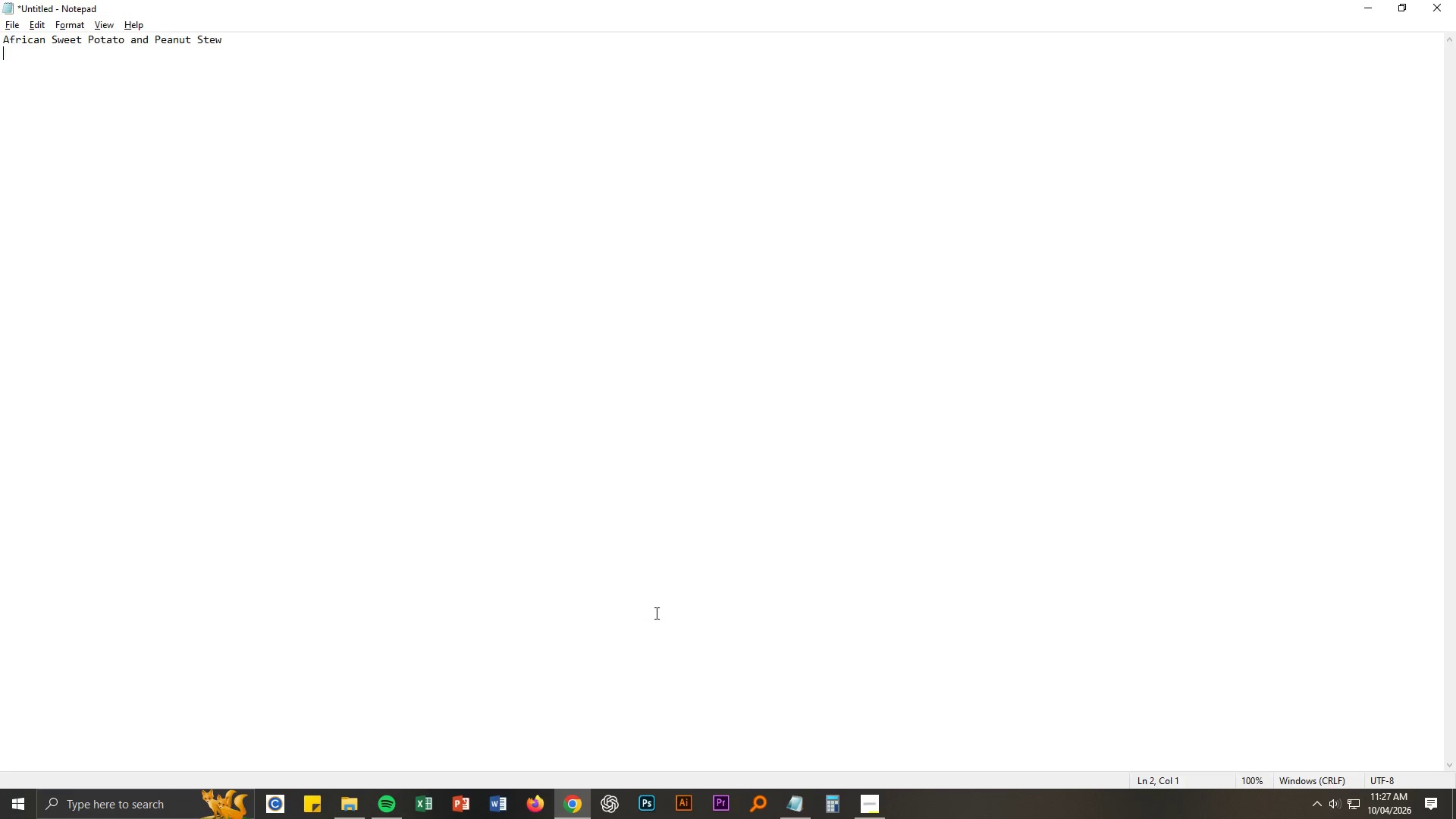 
key(Alt+Tab)
 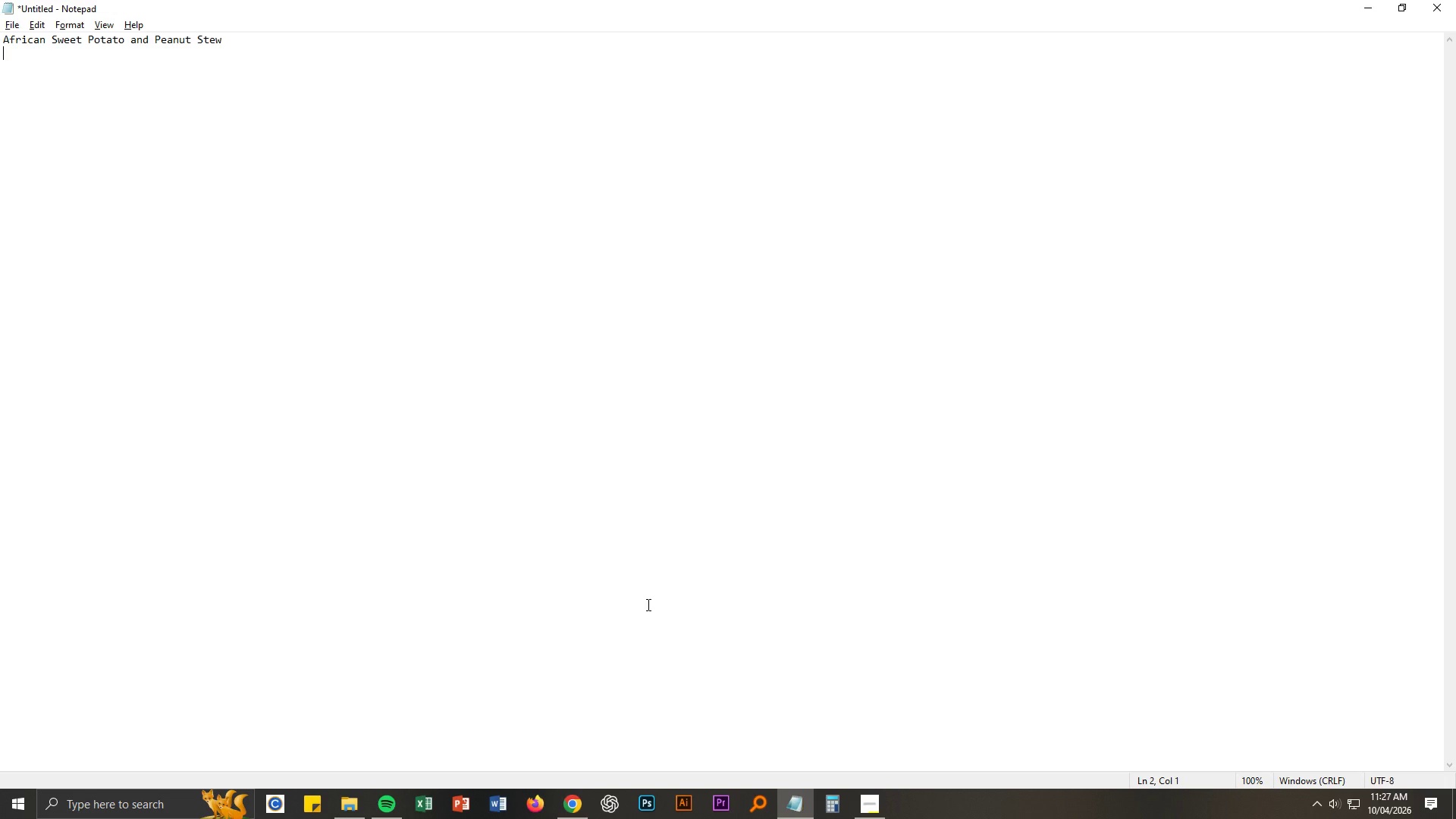 
key(Alt+AltLeft)
 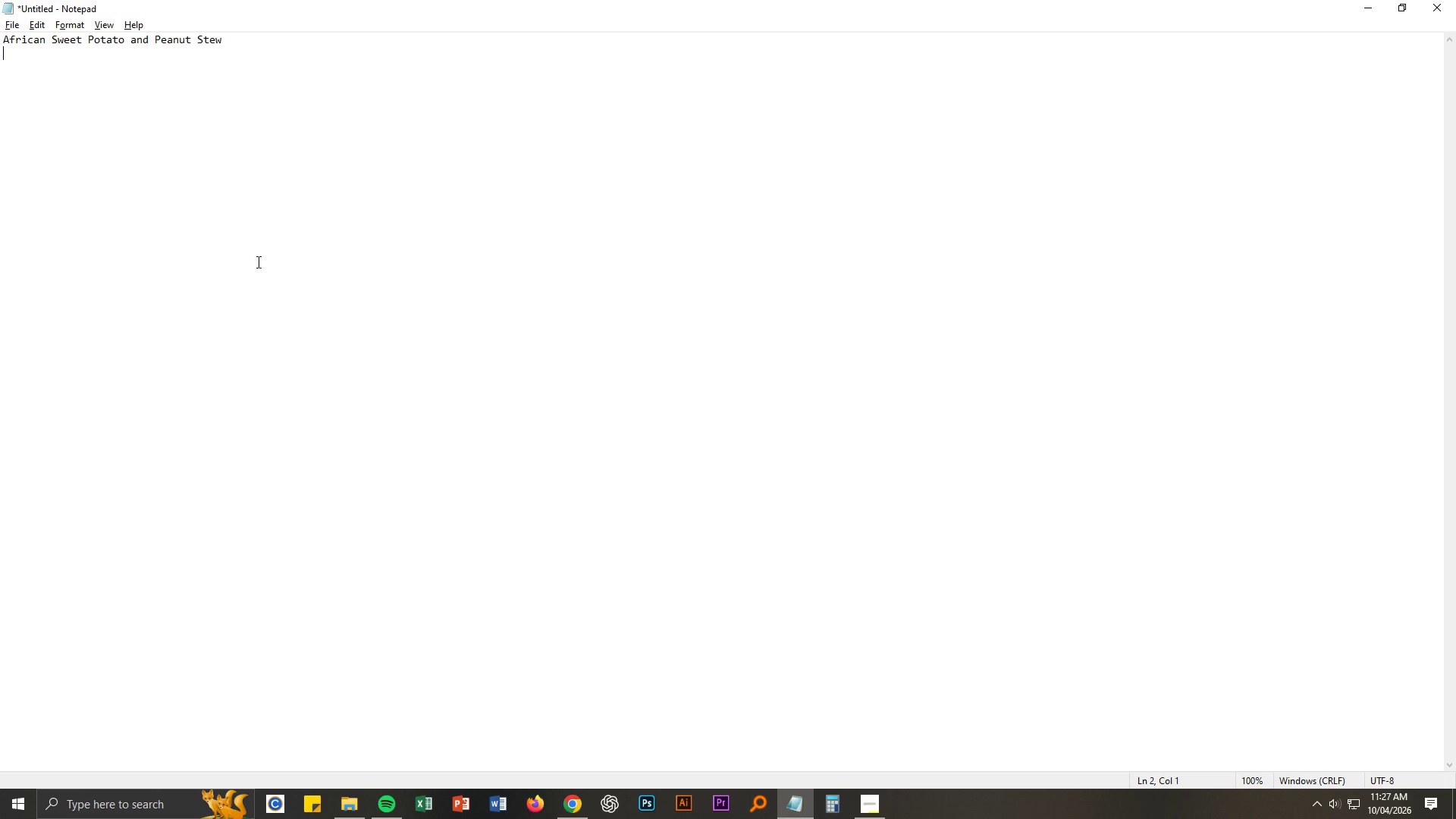 
key(Alt+Tab)
 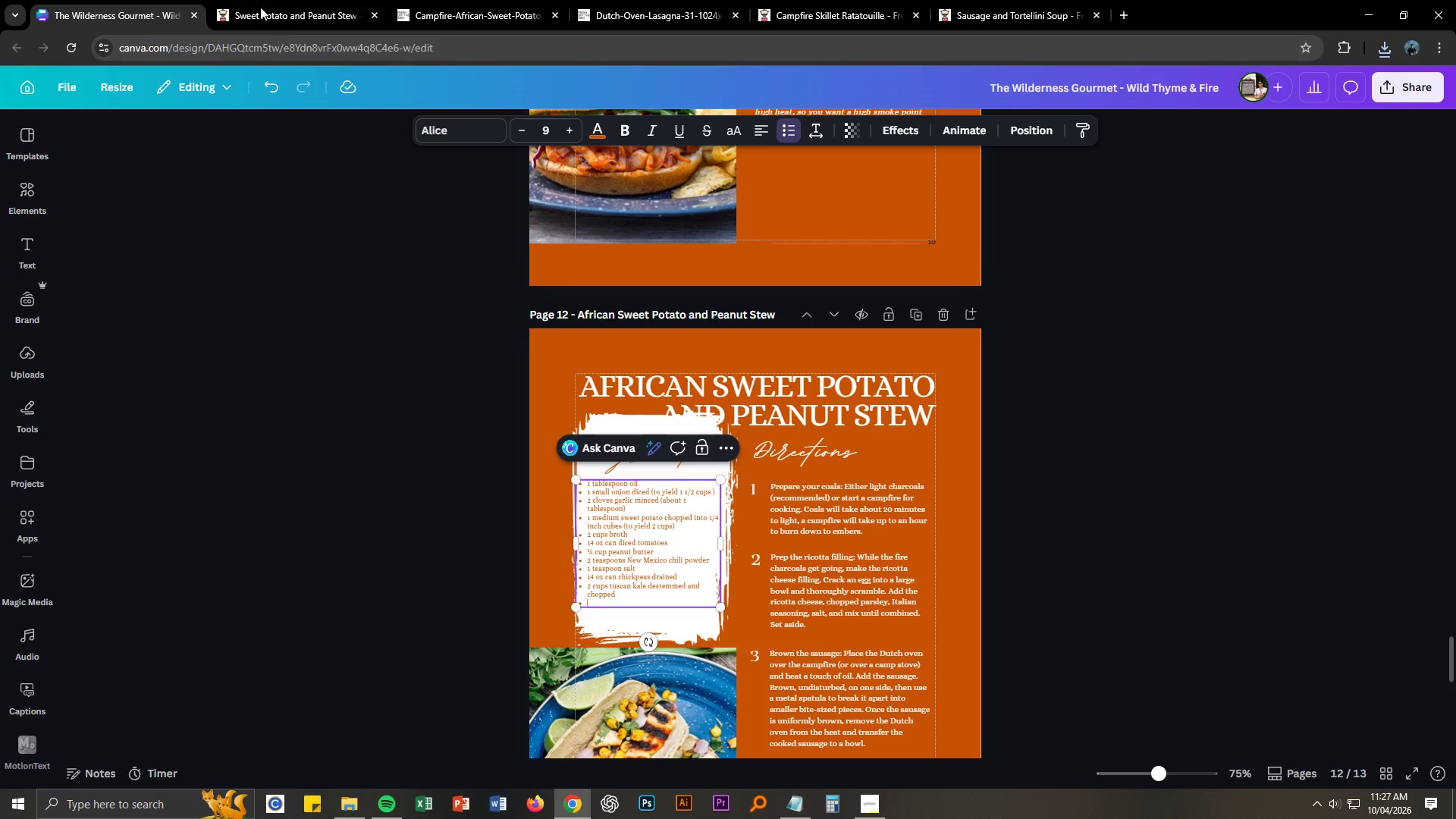 
left_click([241, 0])
 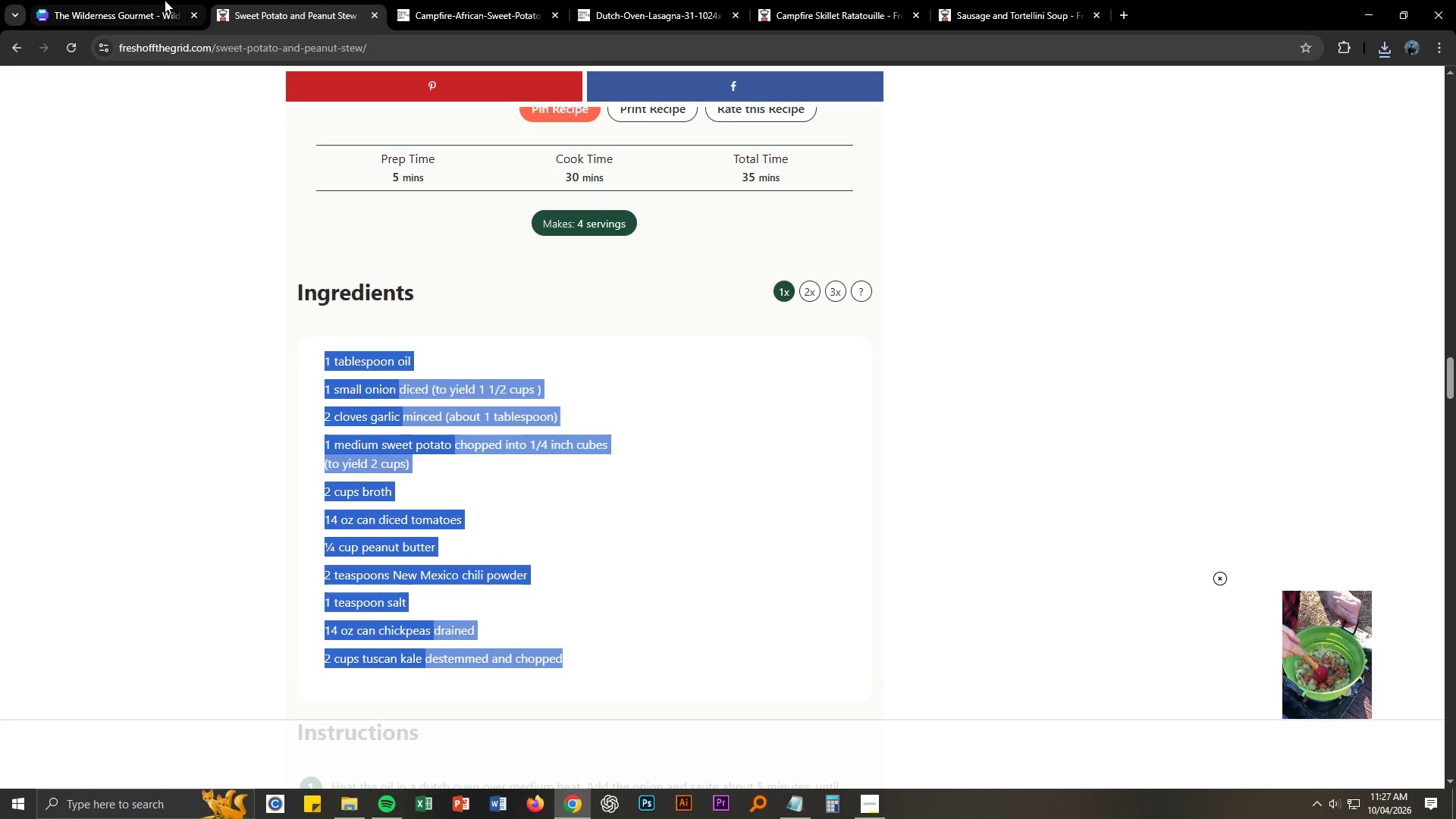 
key(Alt+AltLeft)
 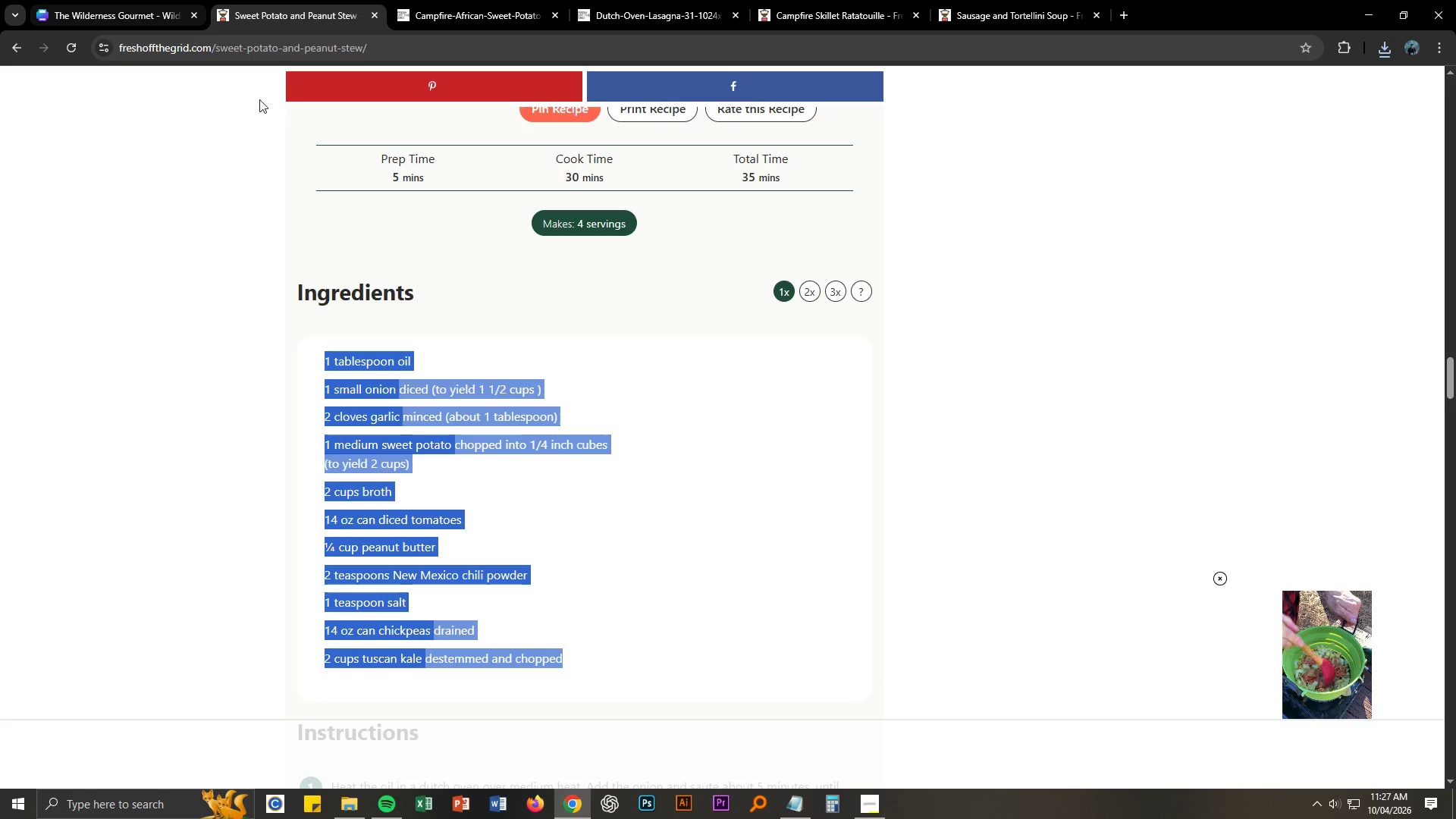 
key(Alt+Tab)
 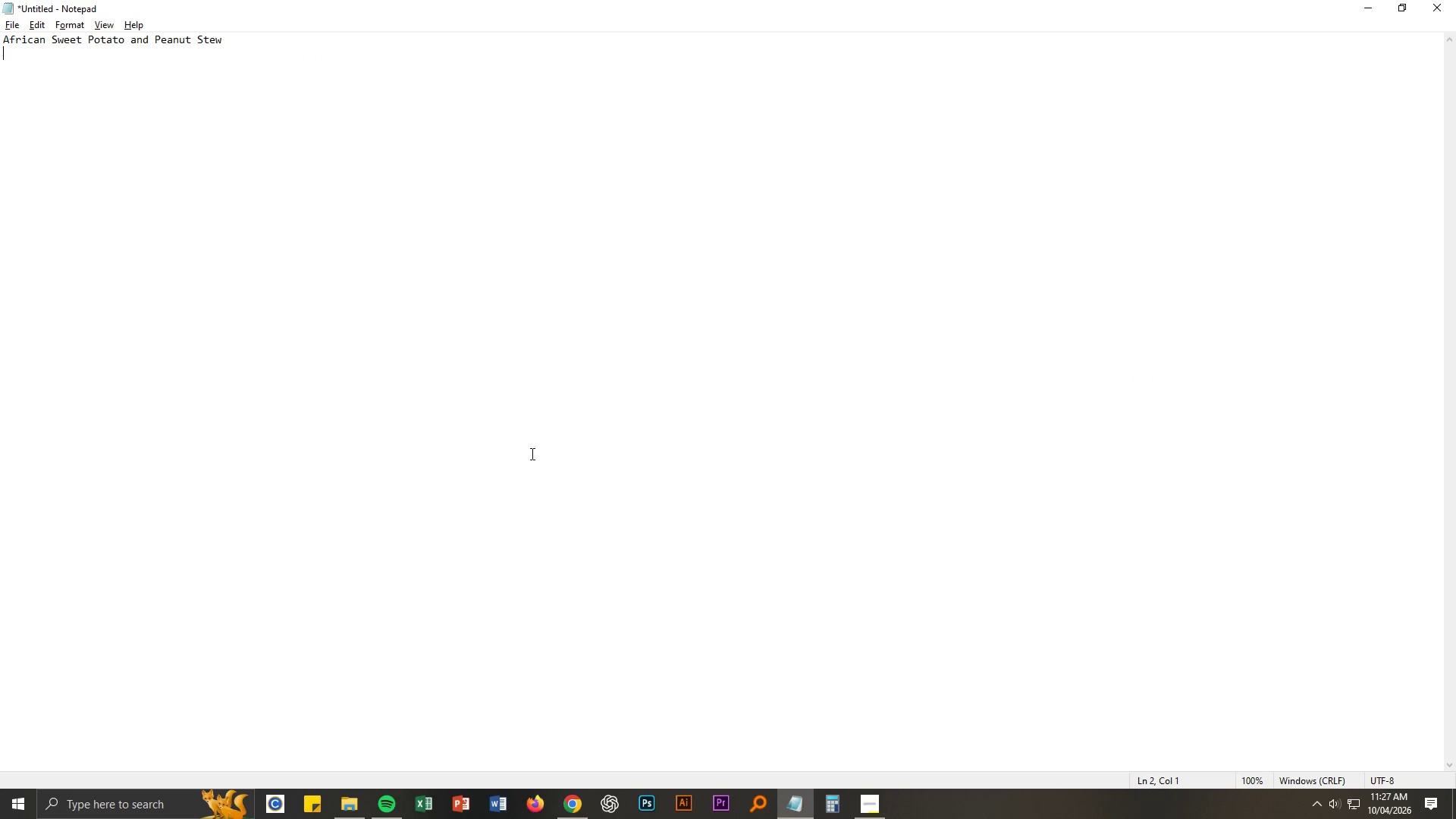 
key(Alt+AltLeft)
 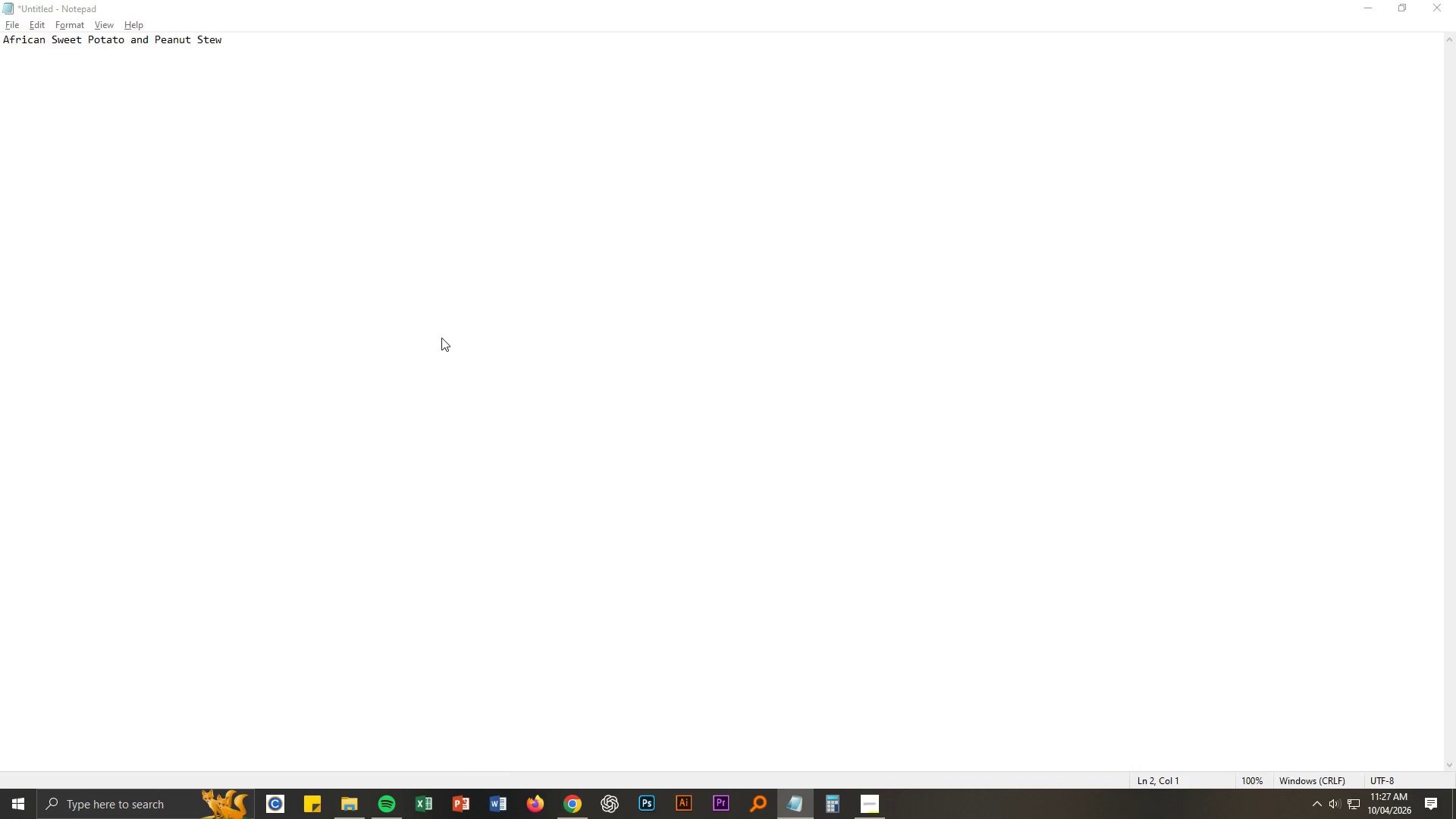 
key(Alt+Tab)
 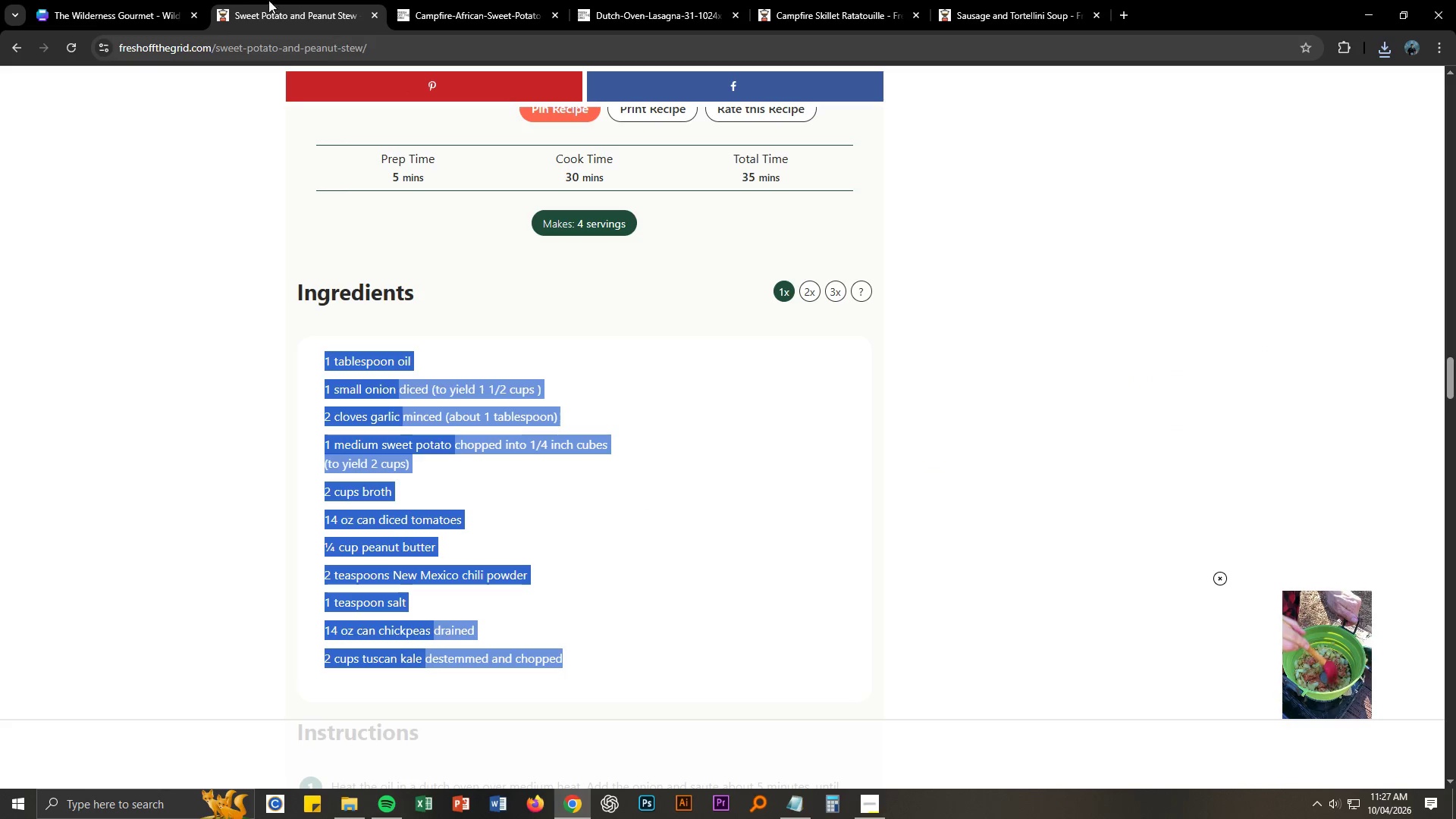 
left_click([149, 0])
 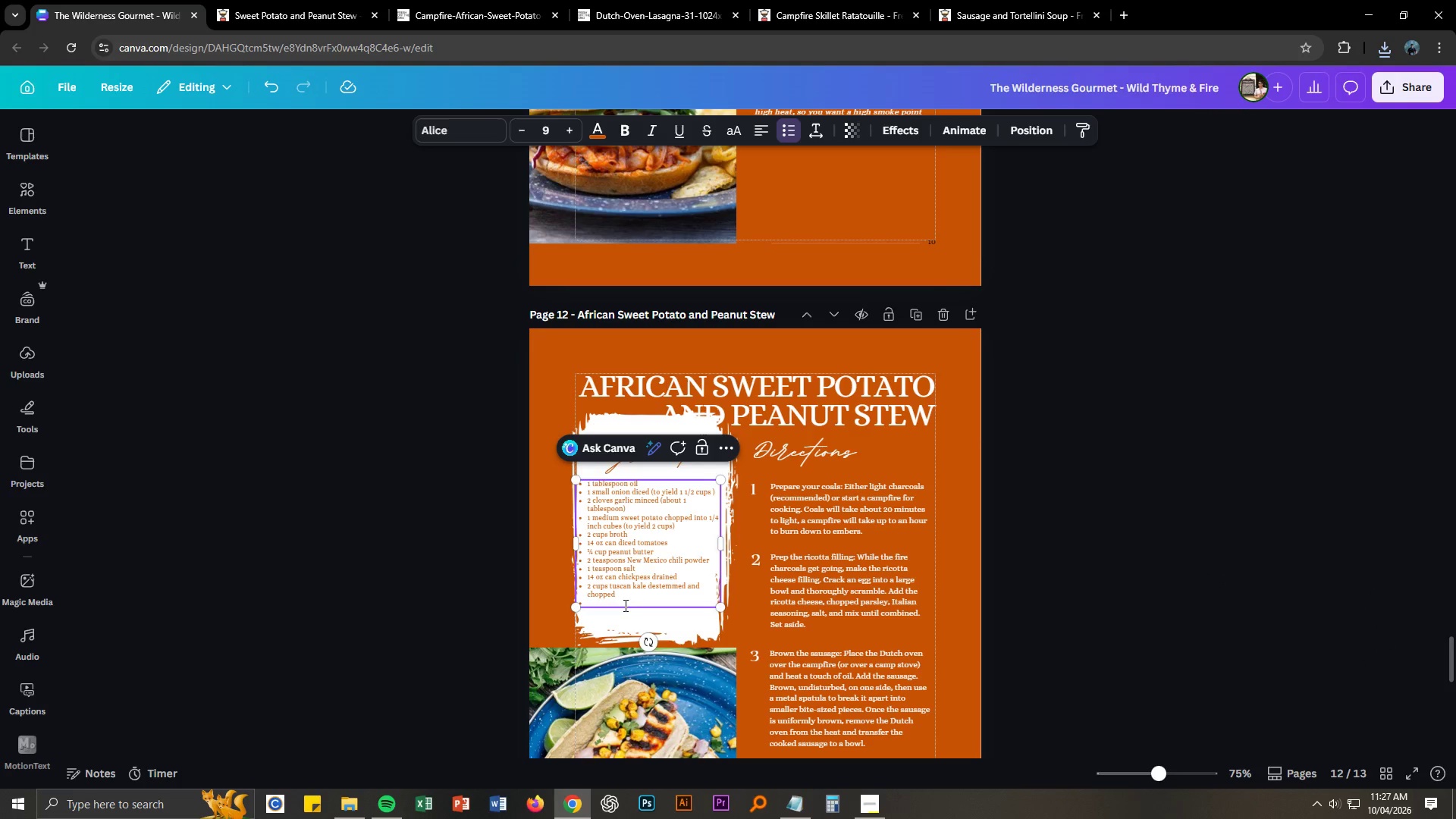 
key(Backspace)
 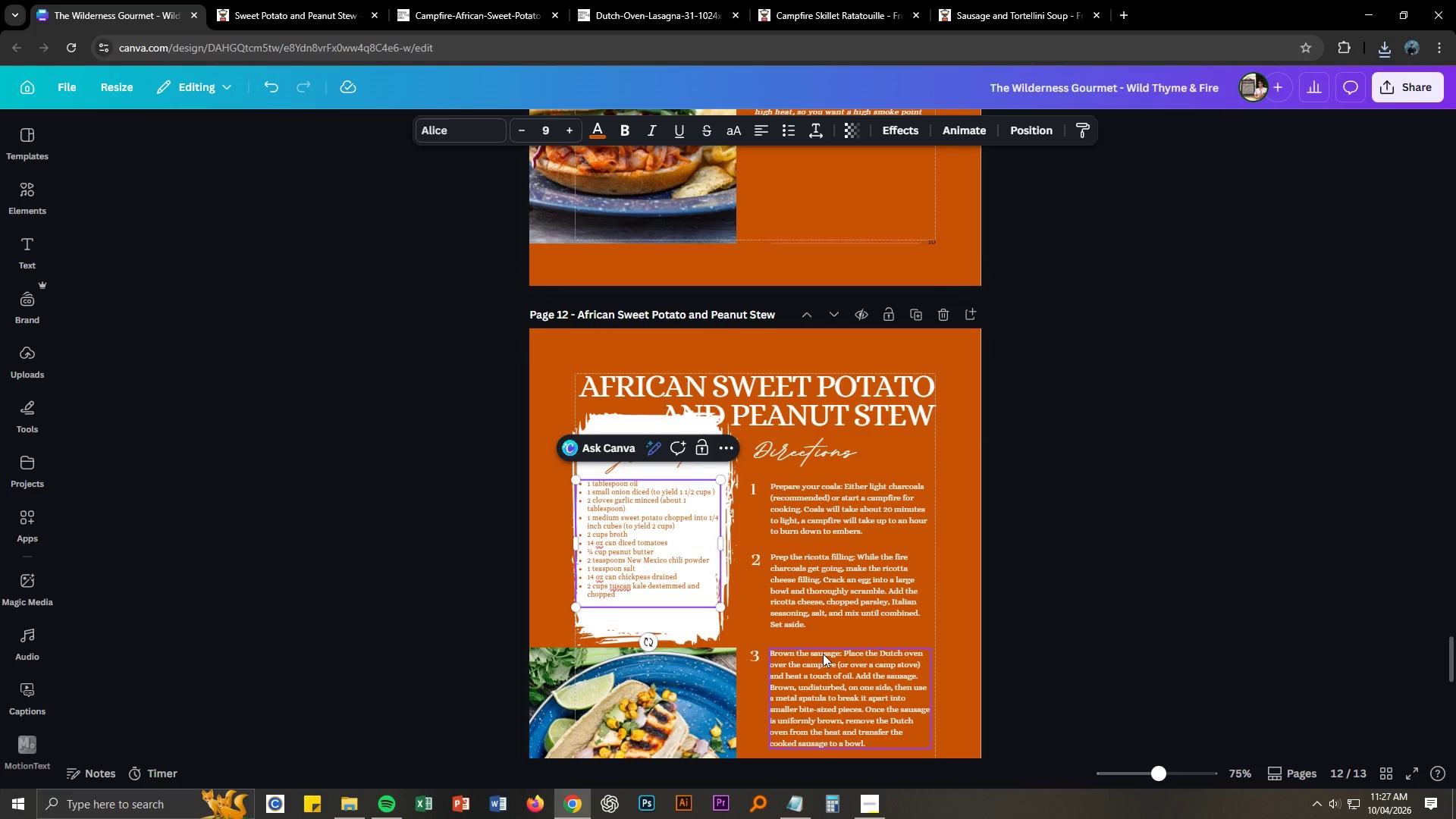 
key(Backspace)
 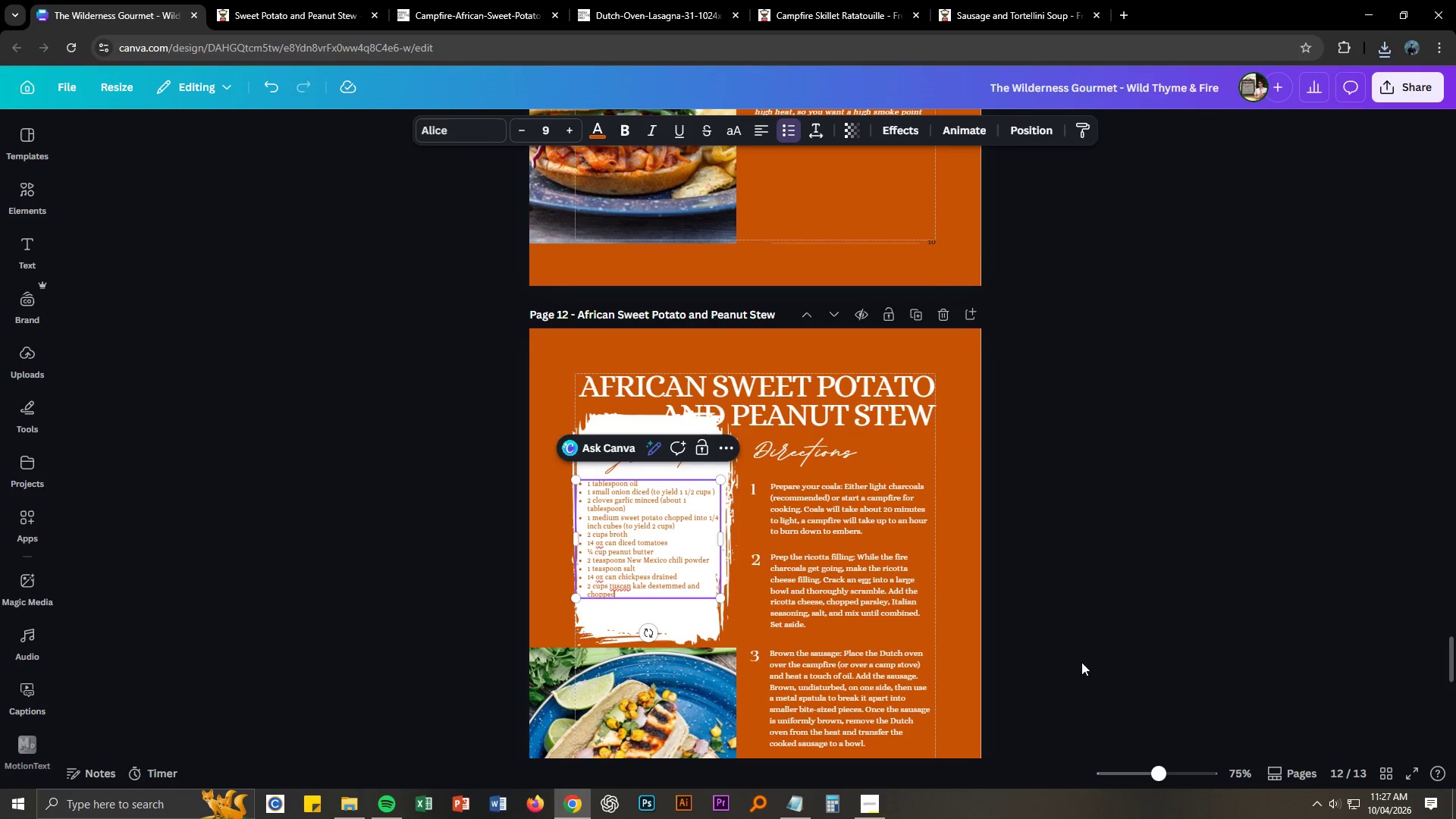 
left_click([1099, 662])
 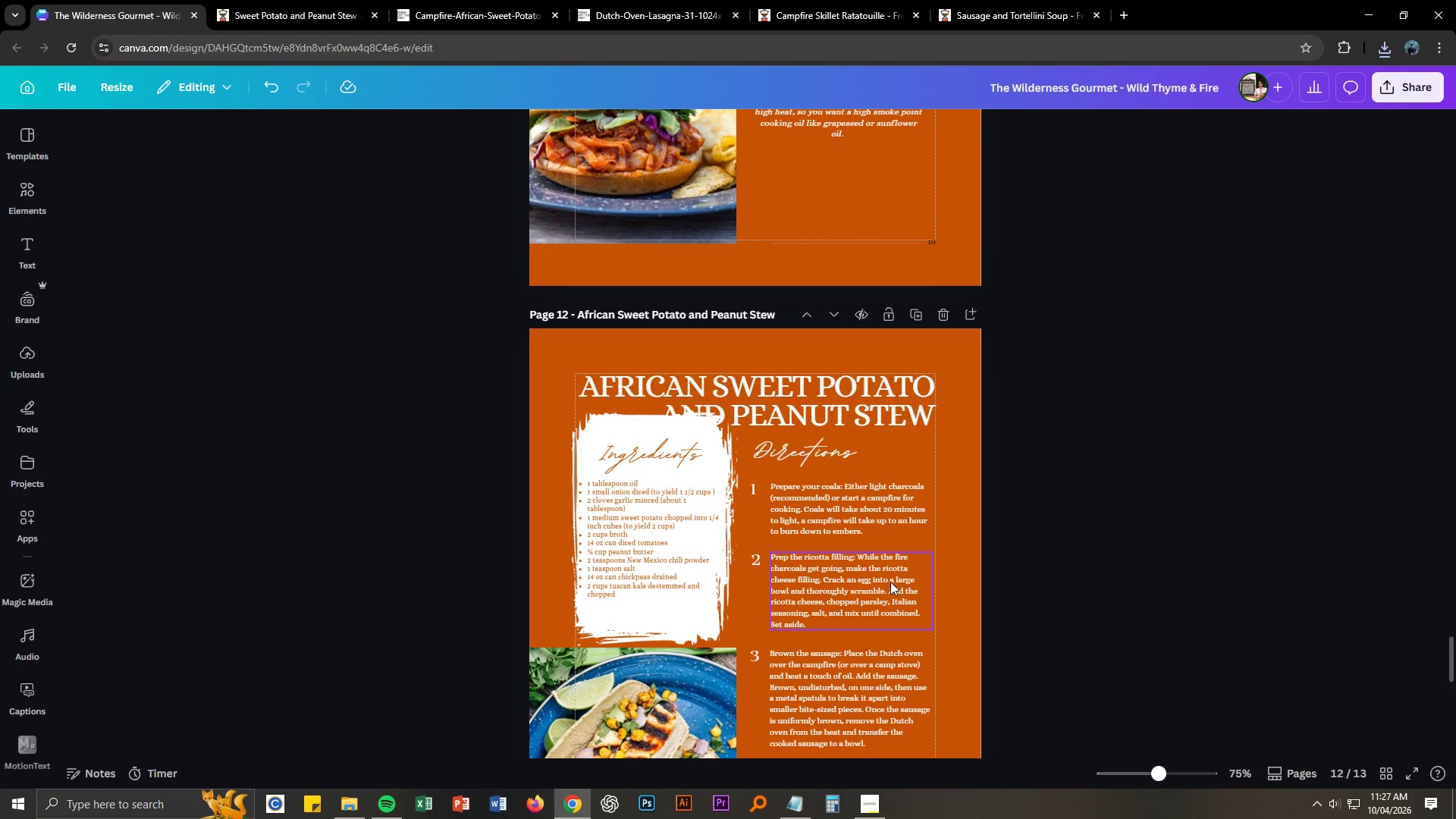 
left_click([685, 430])
 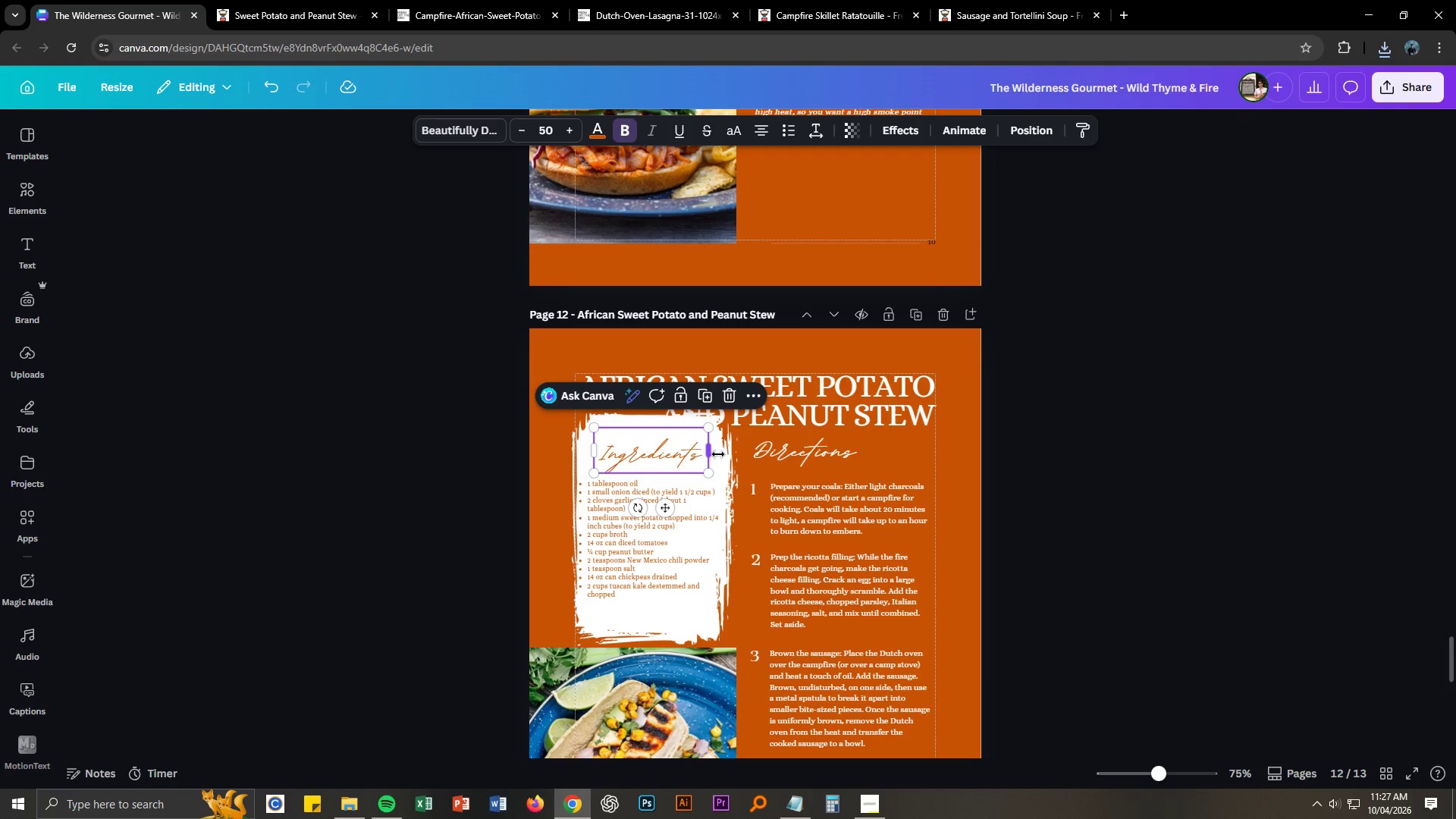 
left_click([728, 459])
 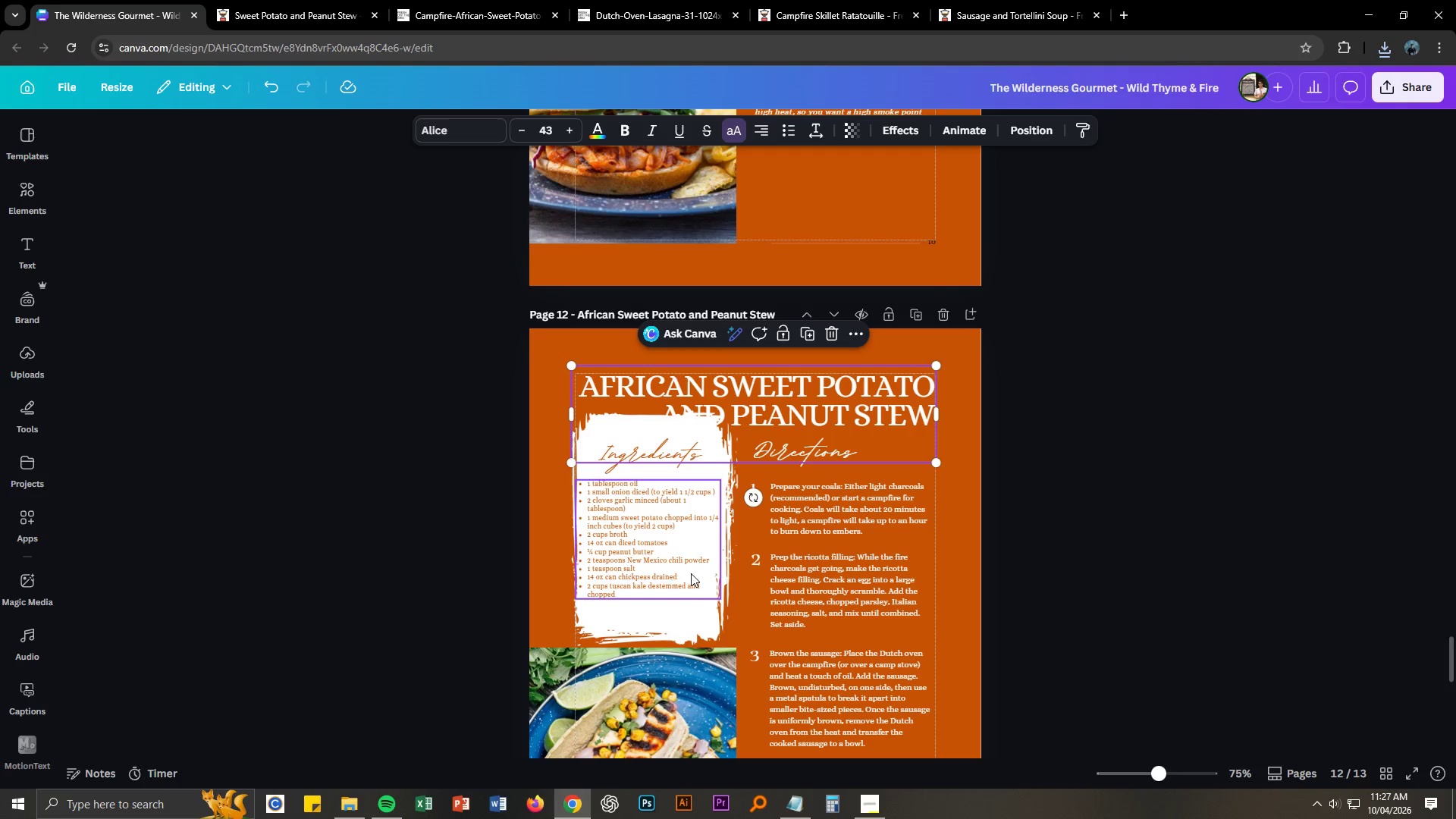 
left_click([689, 617])
 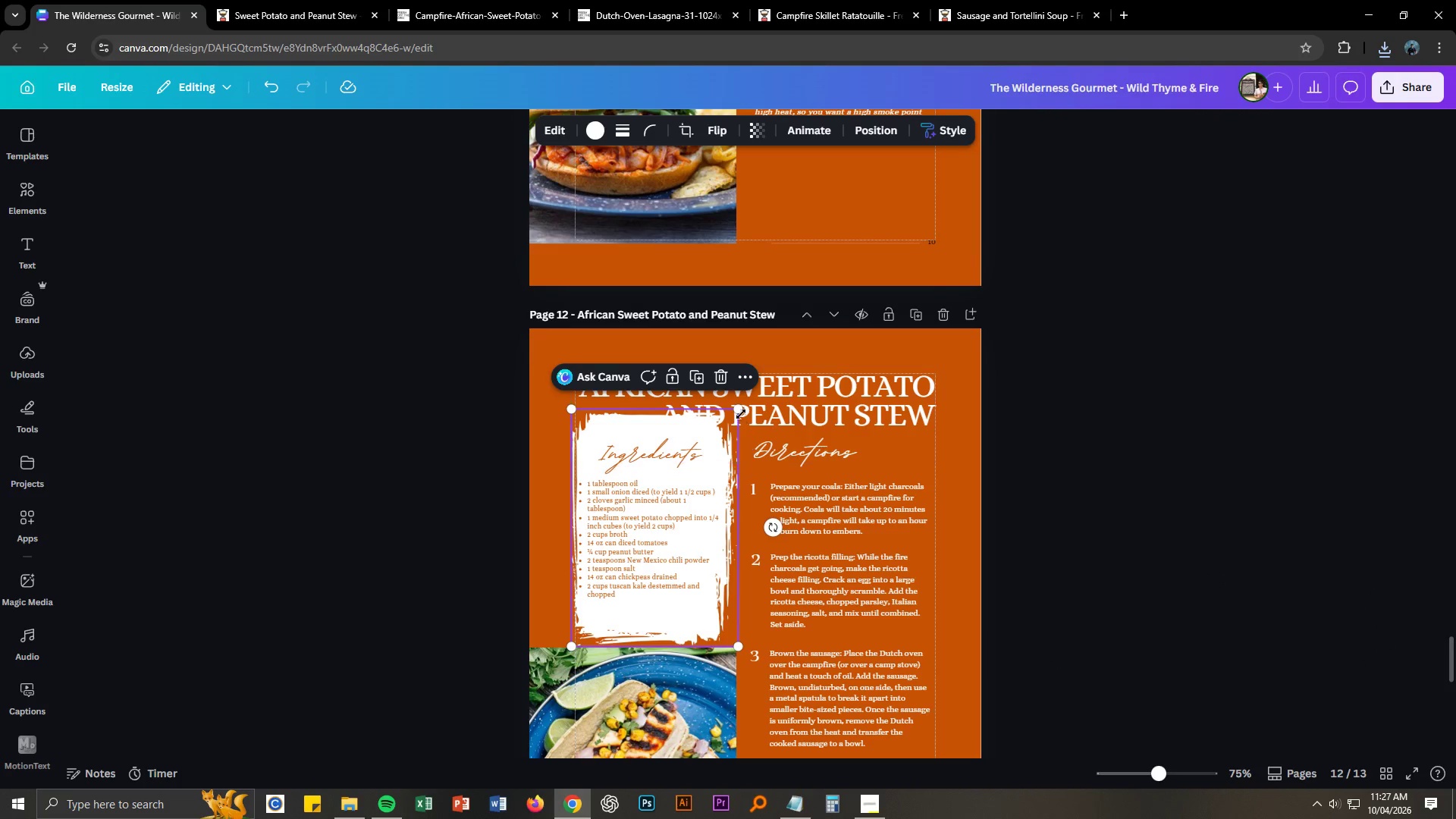 
left_click_drag(start_coordinate=[740, 410], to_coordinate=[738, 420])
 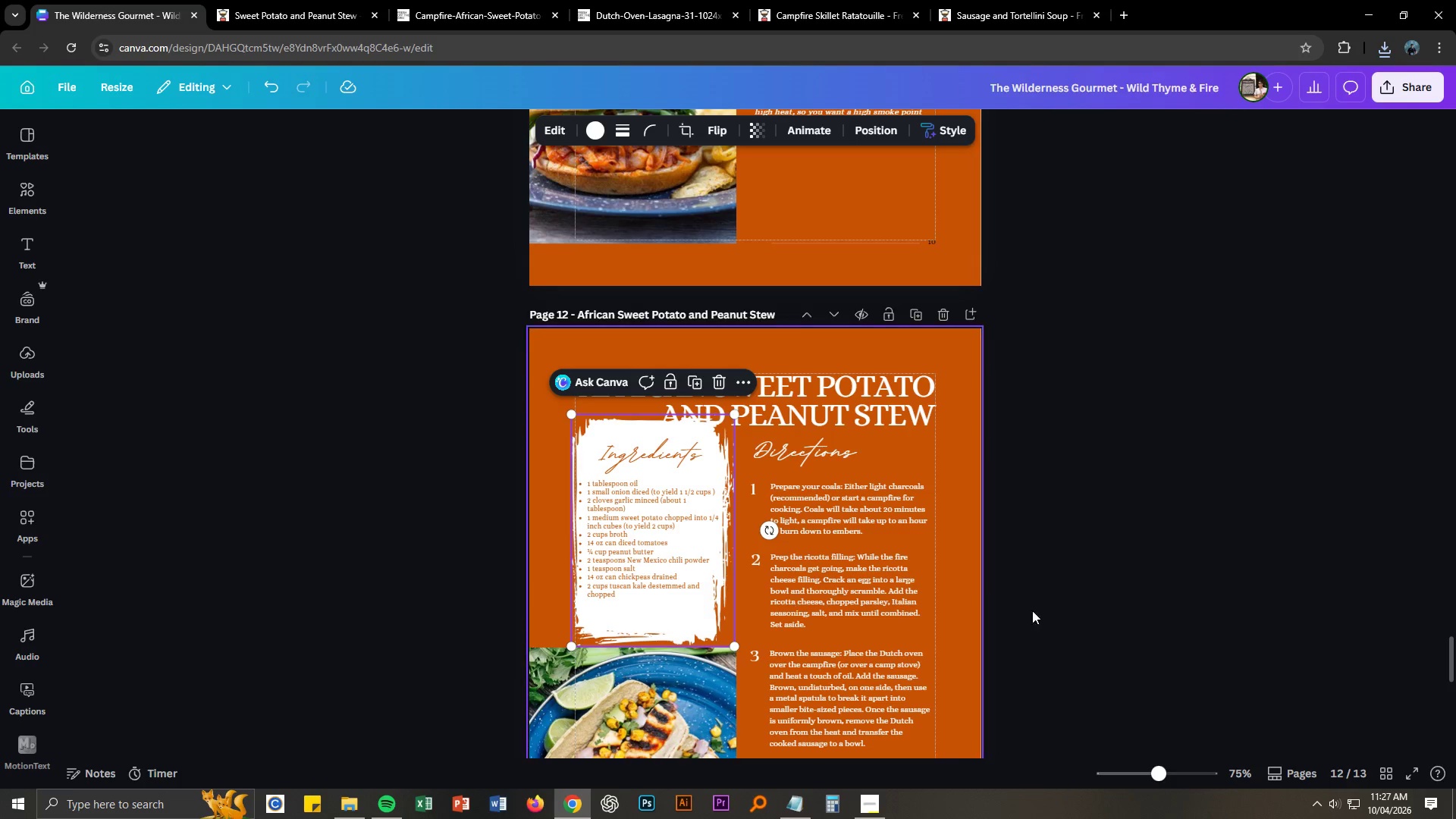 
left_click([1114, 588])
 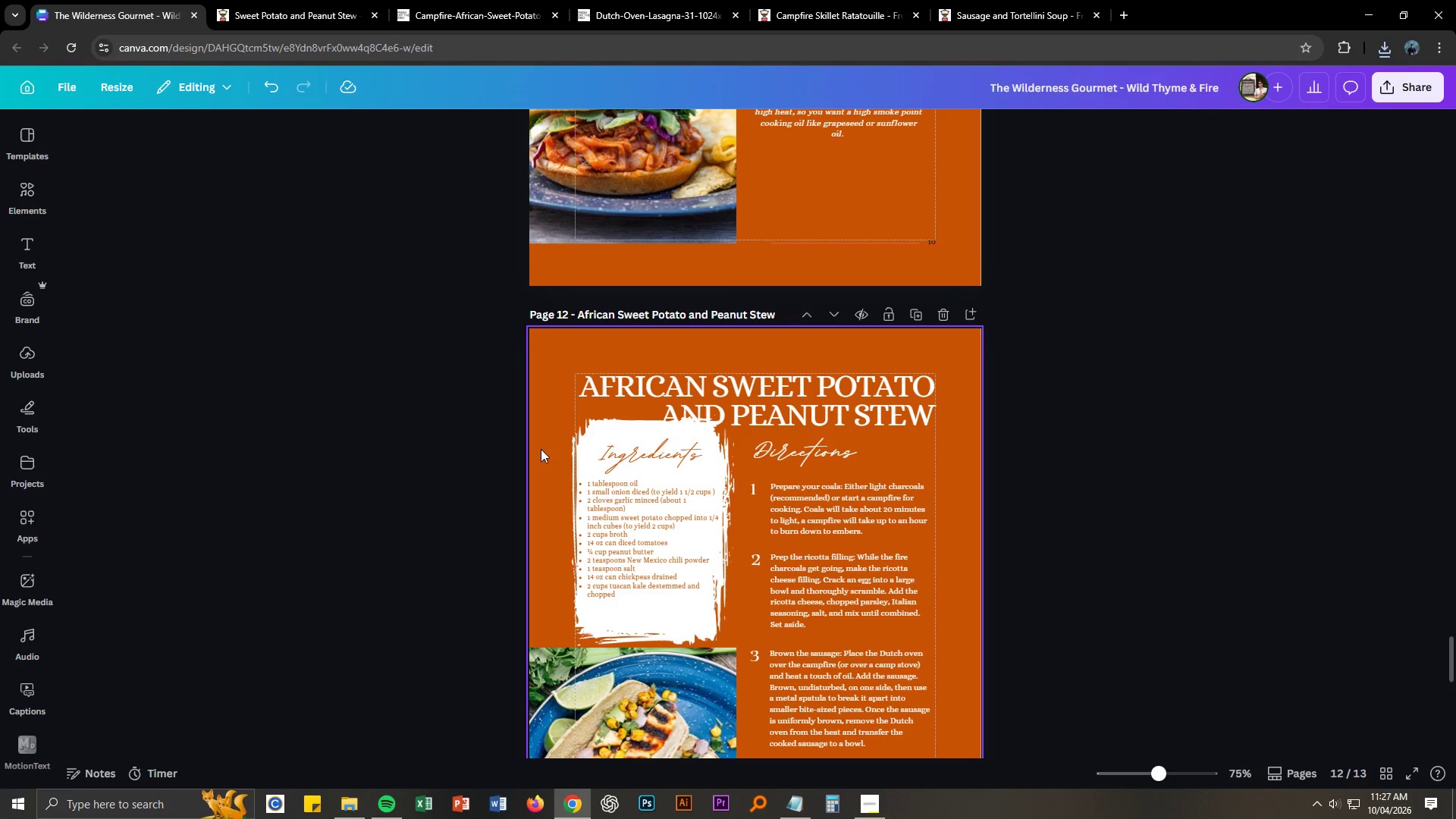 
left_click_drag(start_coordinate=[535, 451], to_coordinate=[648, 565])
 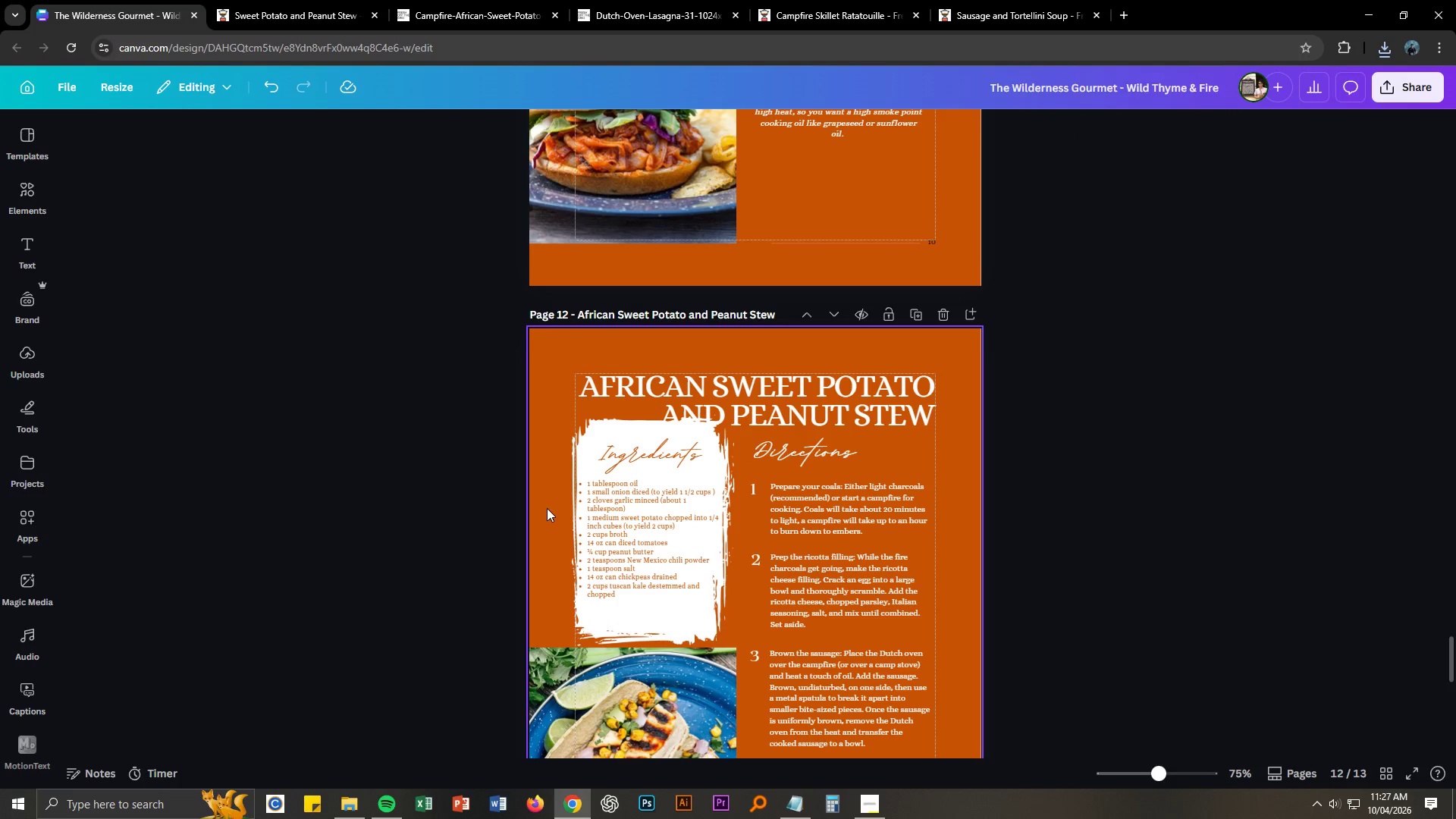 
left_click_drag(start_coordinate=[554, 458], to_coordinate=[613, 518])
 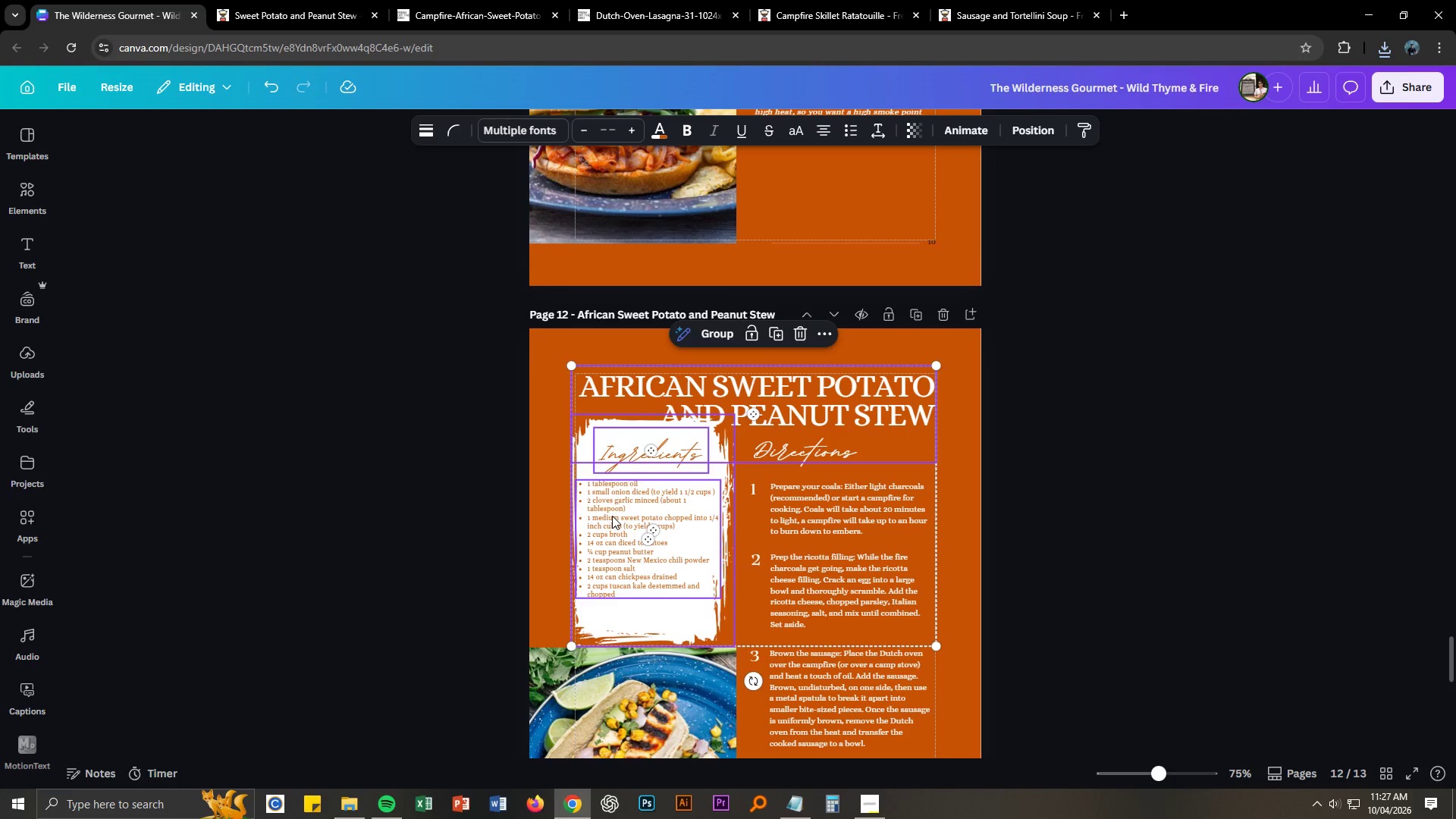 
left_click([612, 516])
 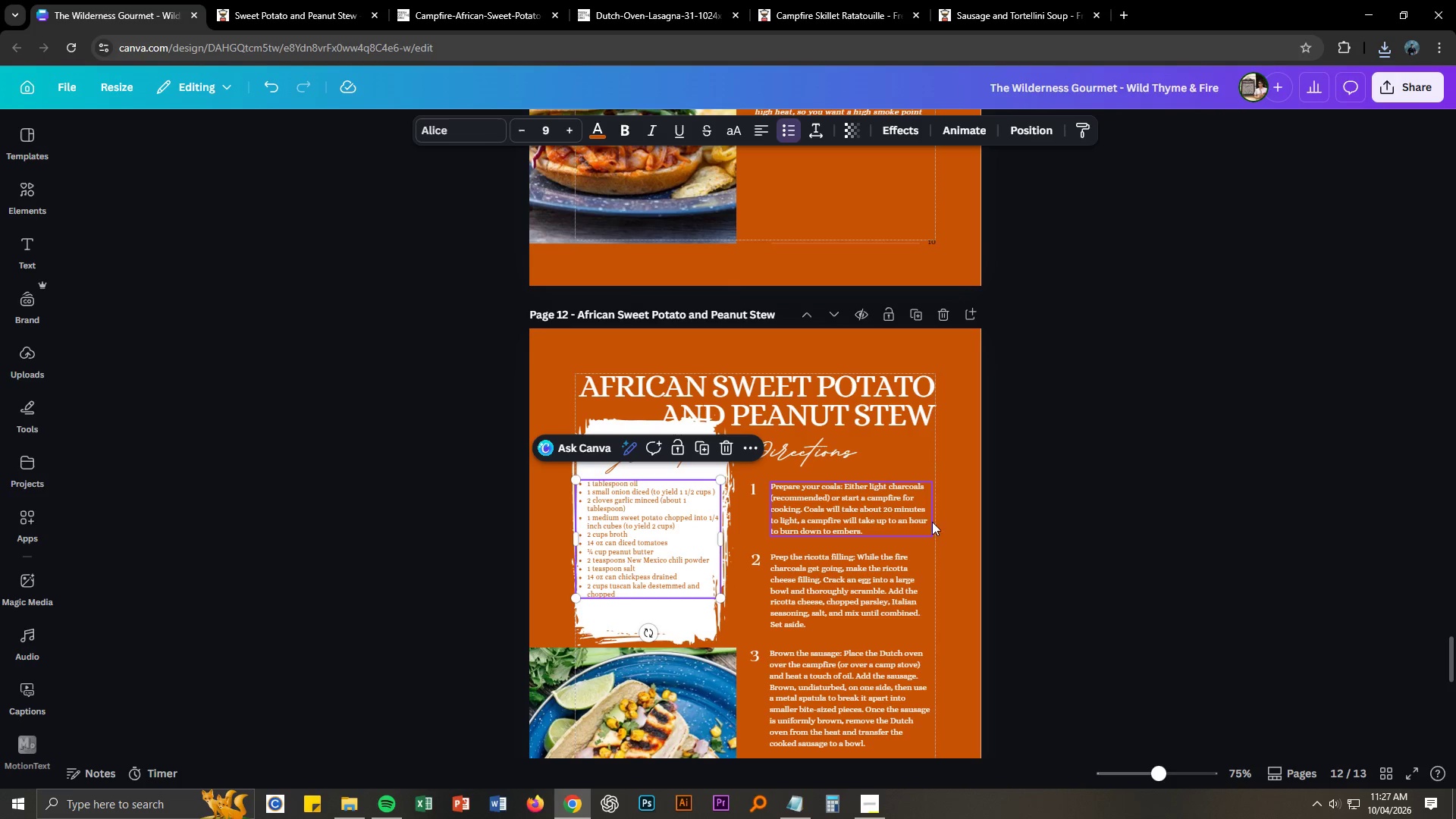 
left_click([1176, 529])
 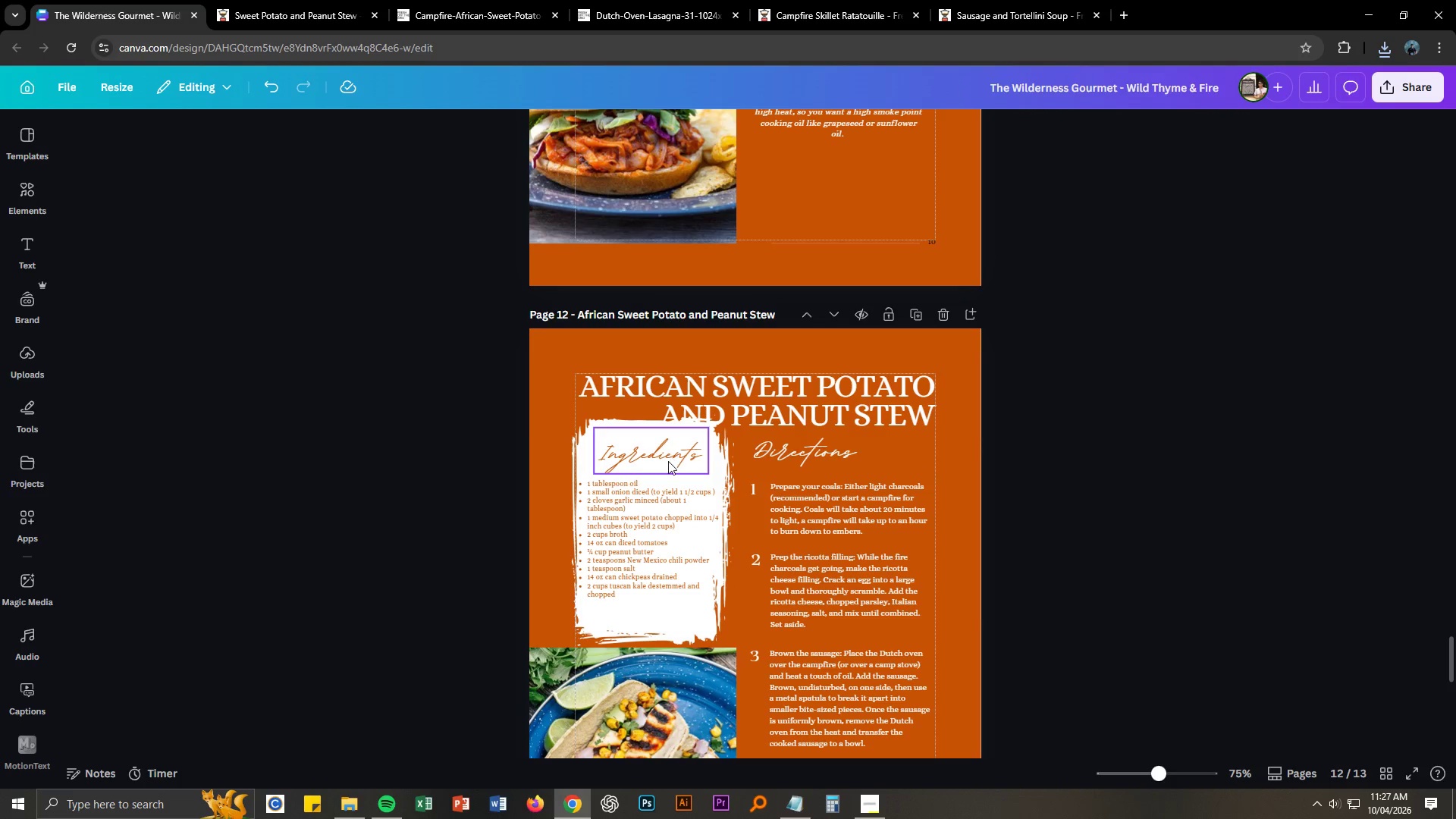 
left_click([668, 461])
 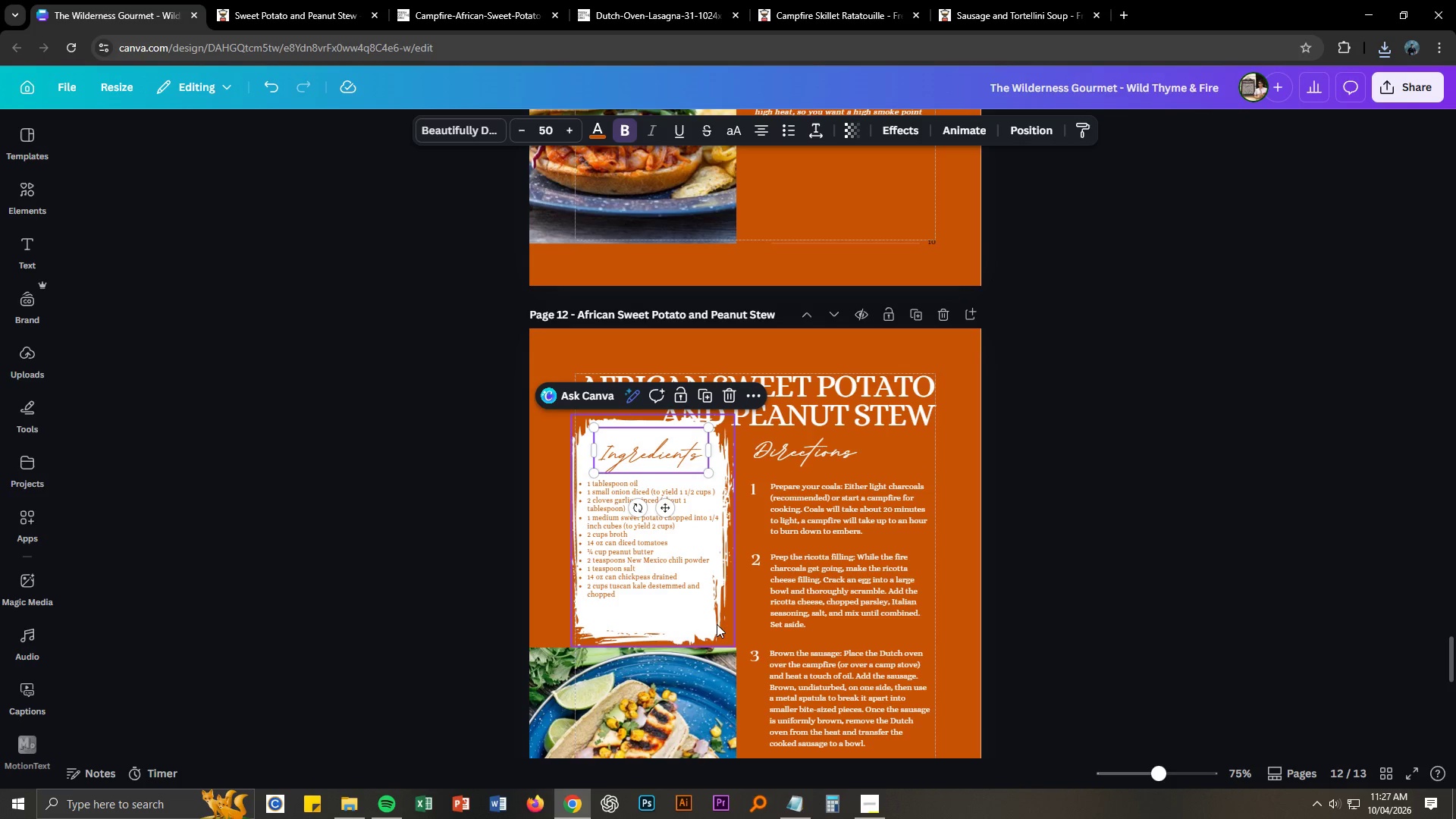 
left_click_drag(start_coordinate=[713, 624], to_coordinate=[714, 640])
 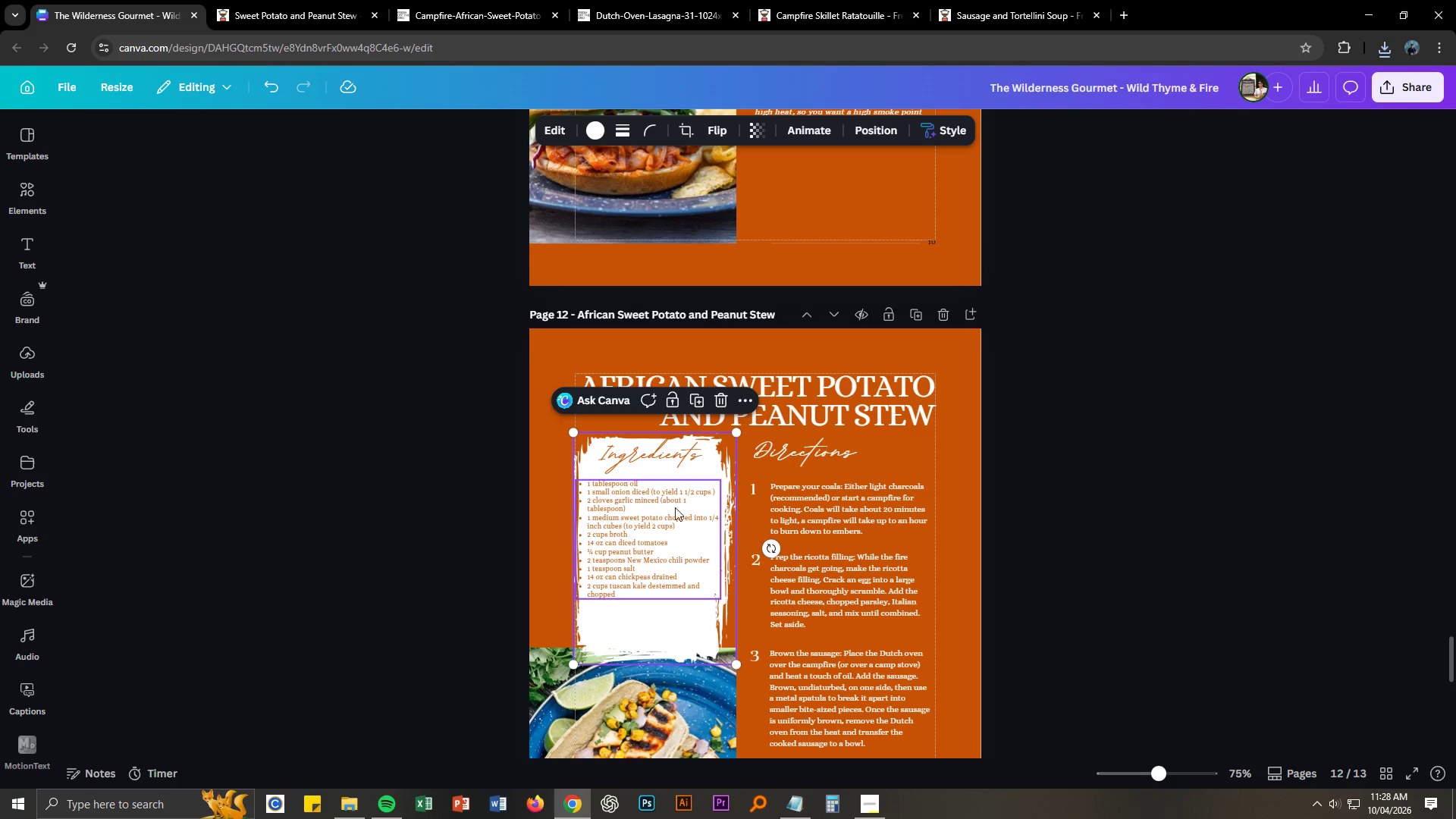 
left_click_drag(start_coordinate=[662, 500], to_coordinate=[667, 519])
 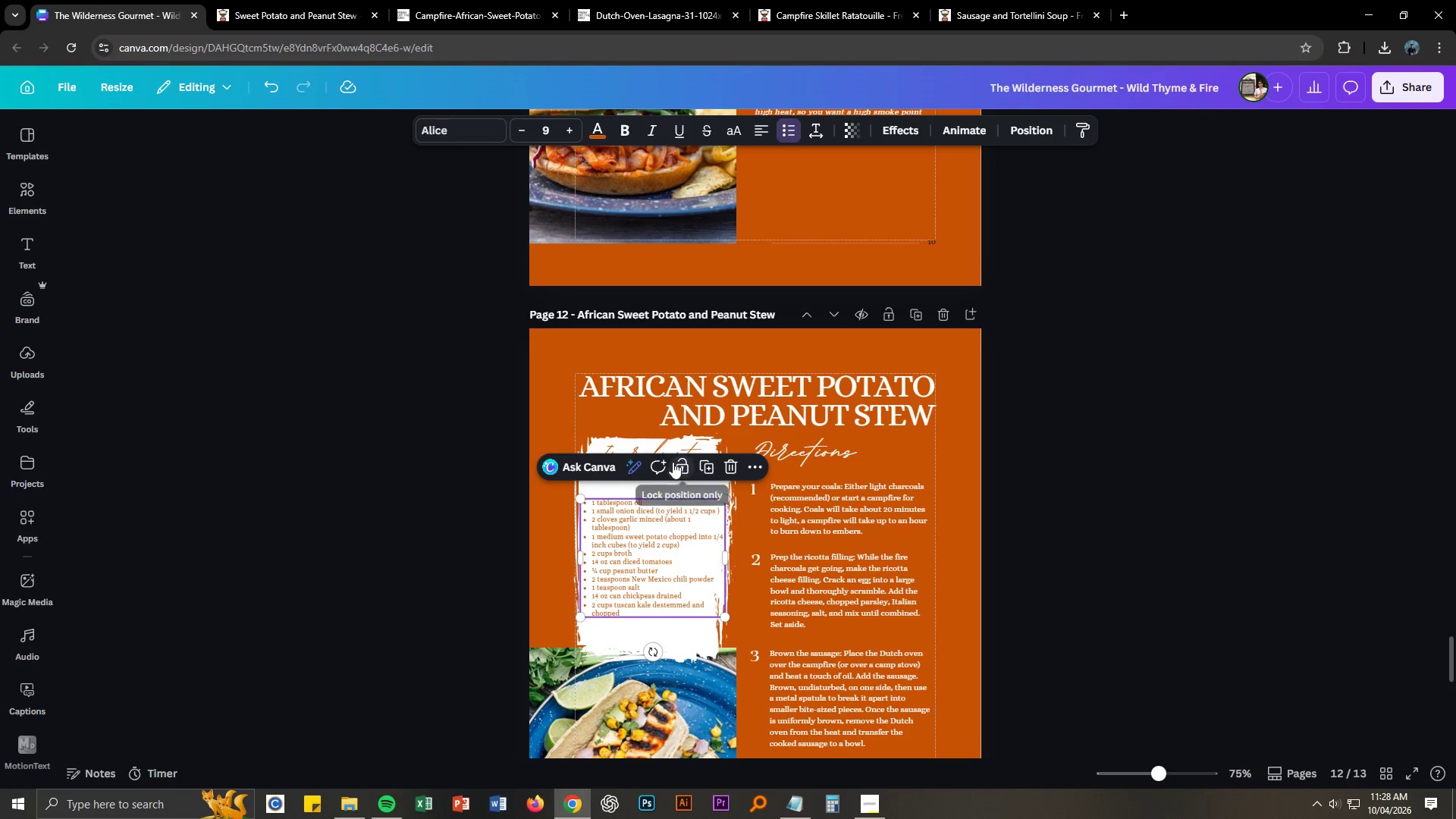 
hold_key(key=ControlLeft, duration=1.53)
 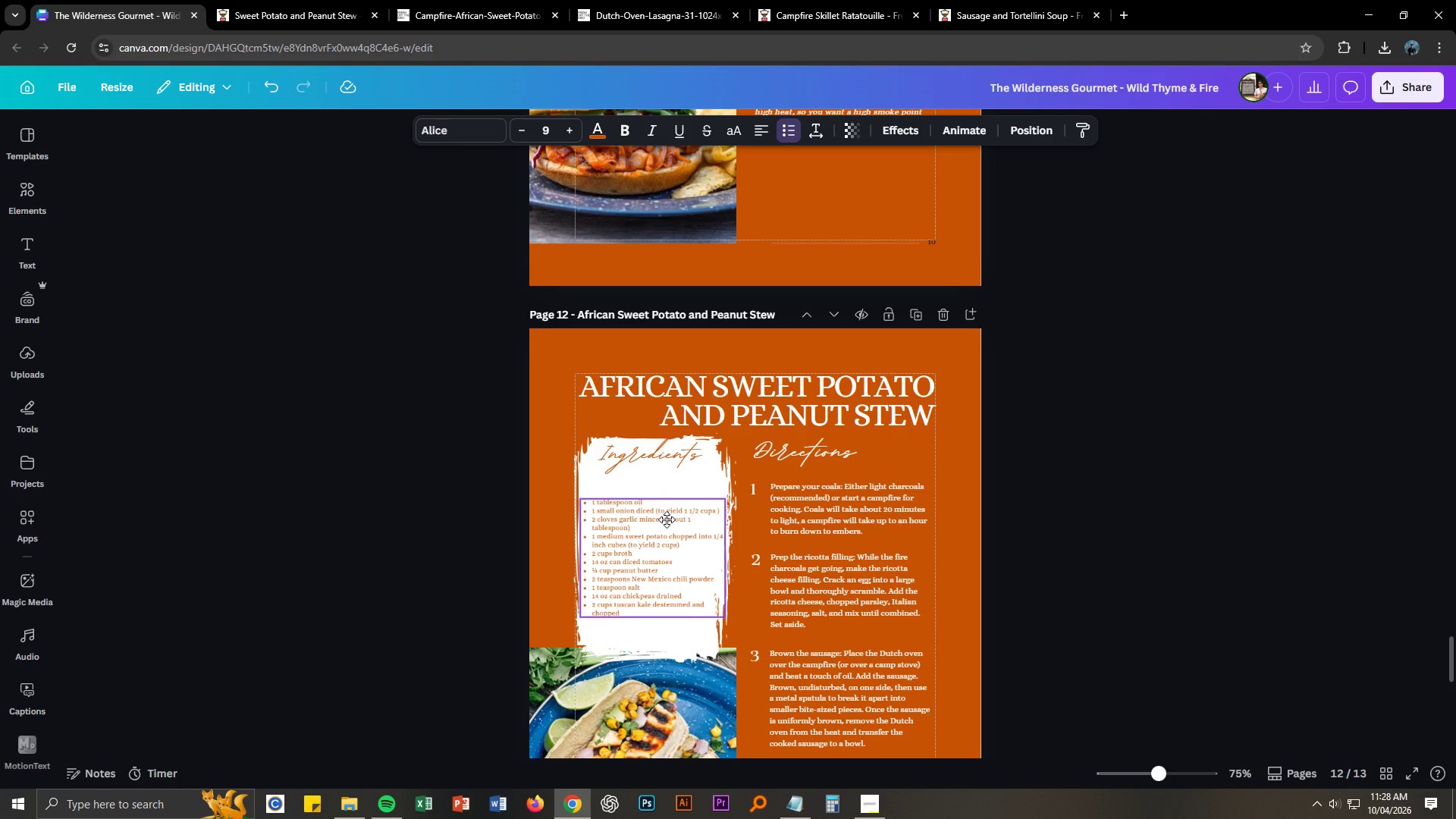 
hold_key(key=ControlLeft, duration=1.06)
 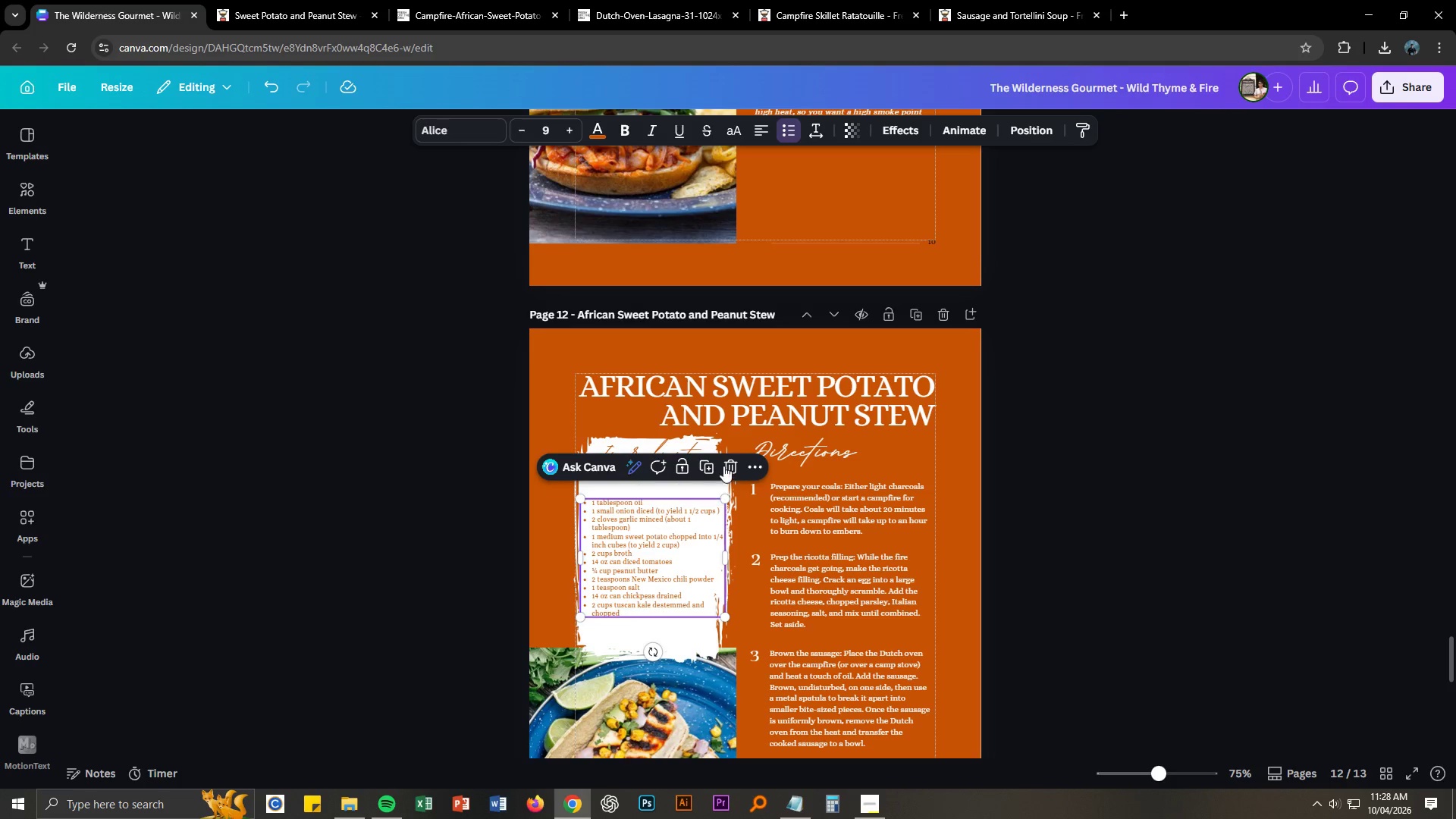 
left_click([1414, 540])
 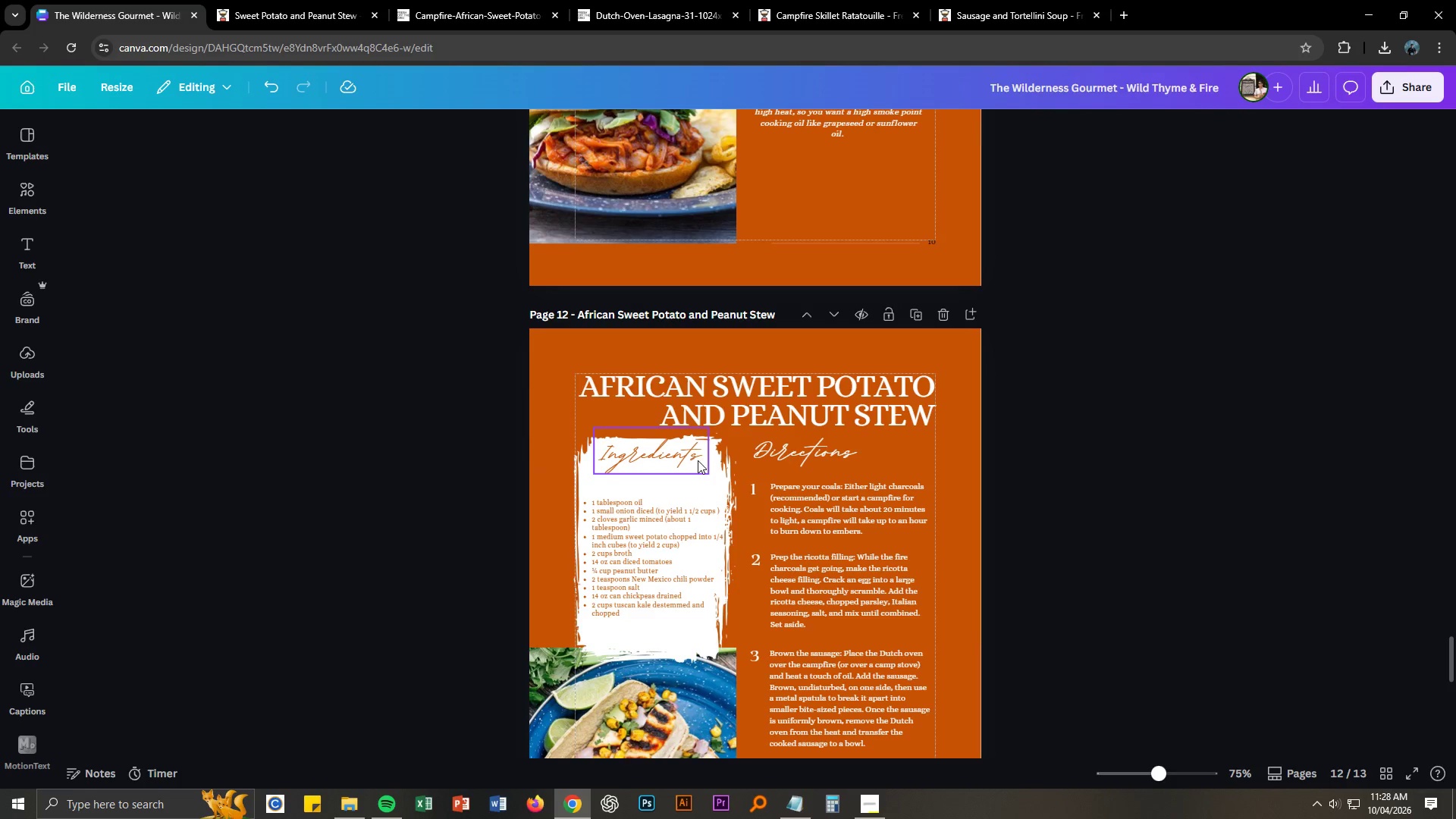 
left_click_drag(start_coordinate=[695, 460], to_coordinate=[694, 475])
 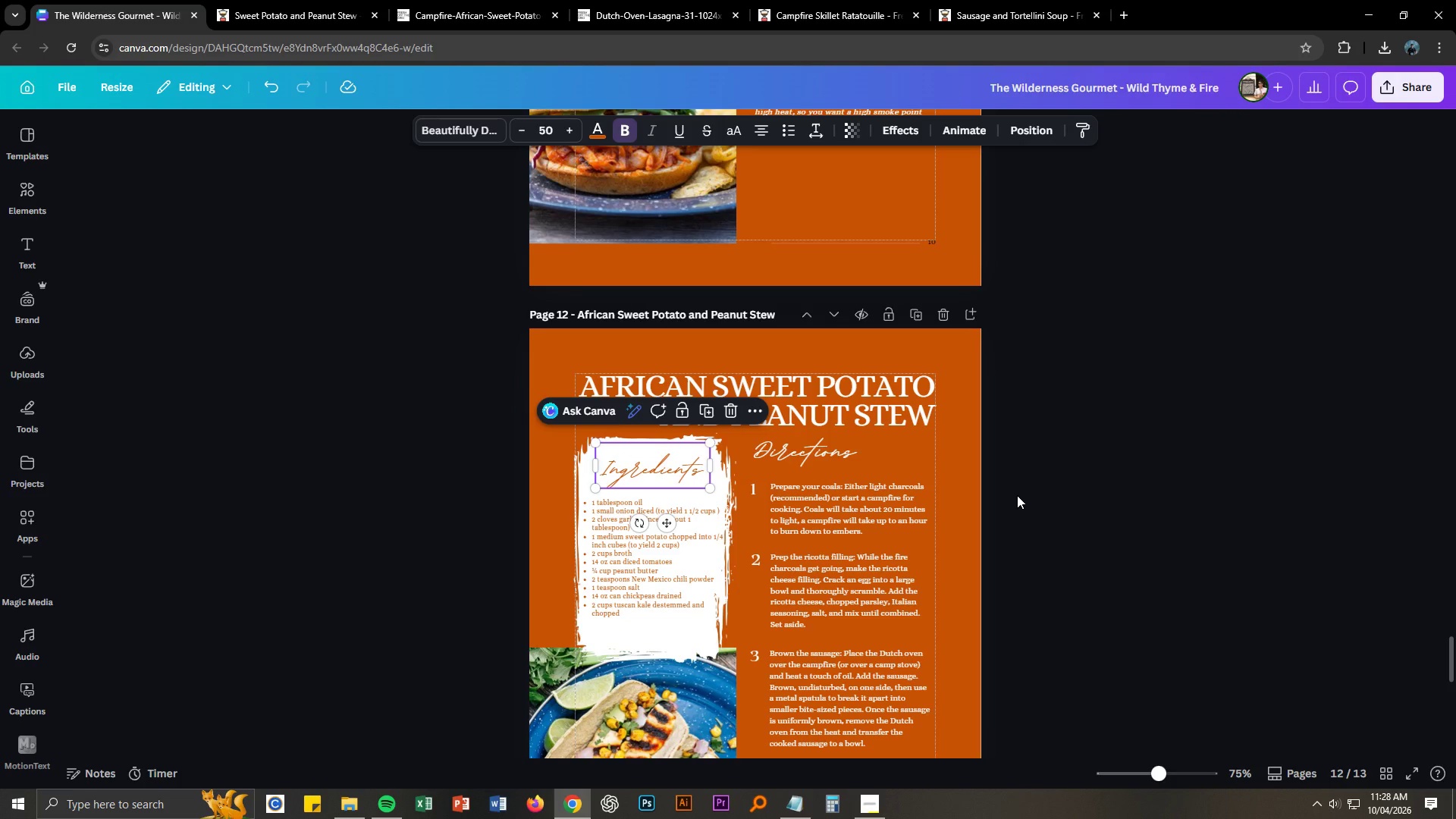 
wait(16.59)
 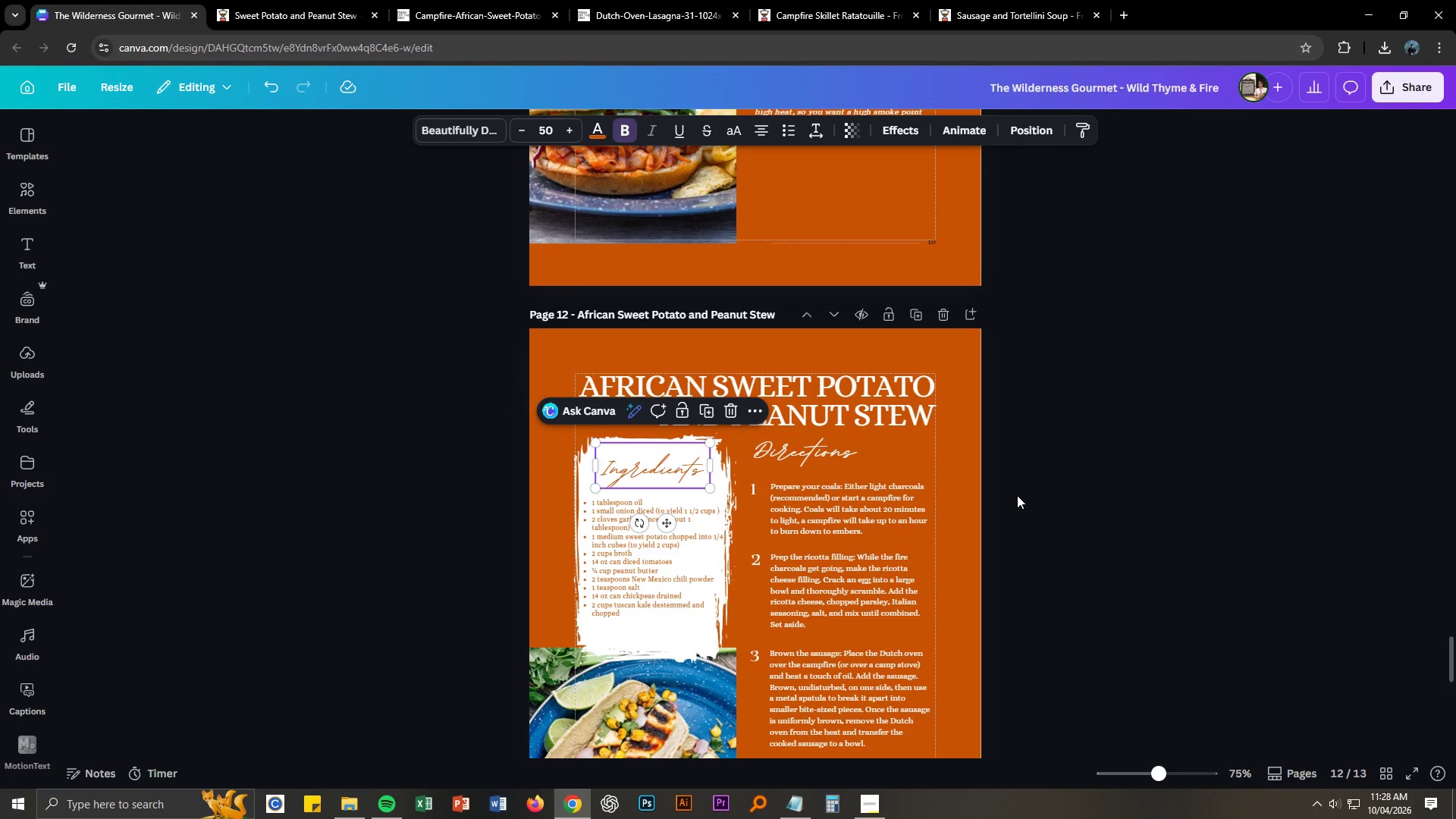 
left_click([1134, 529])
 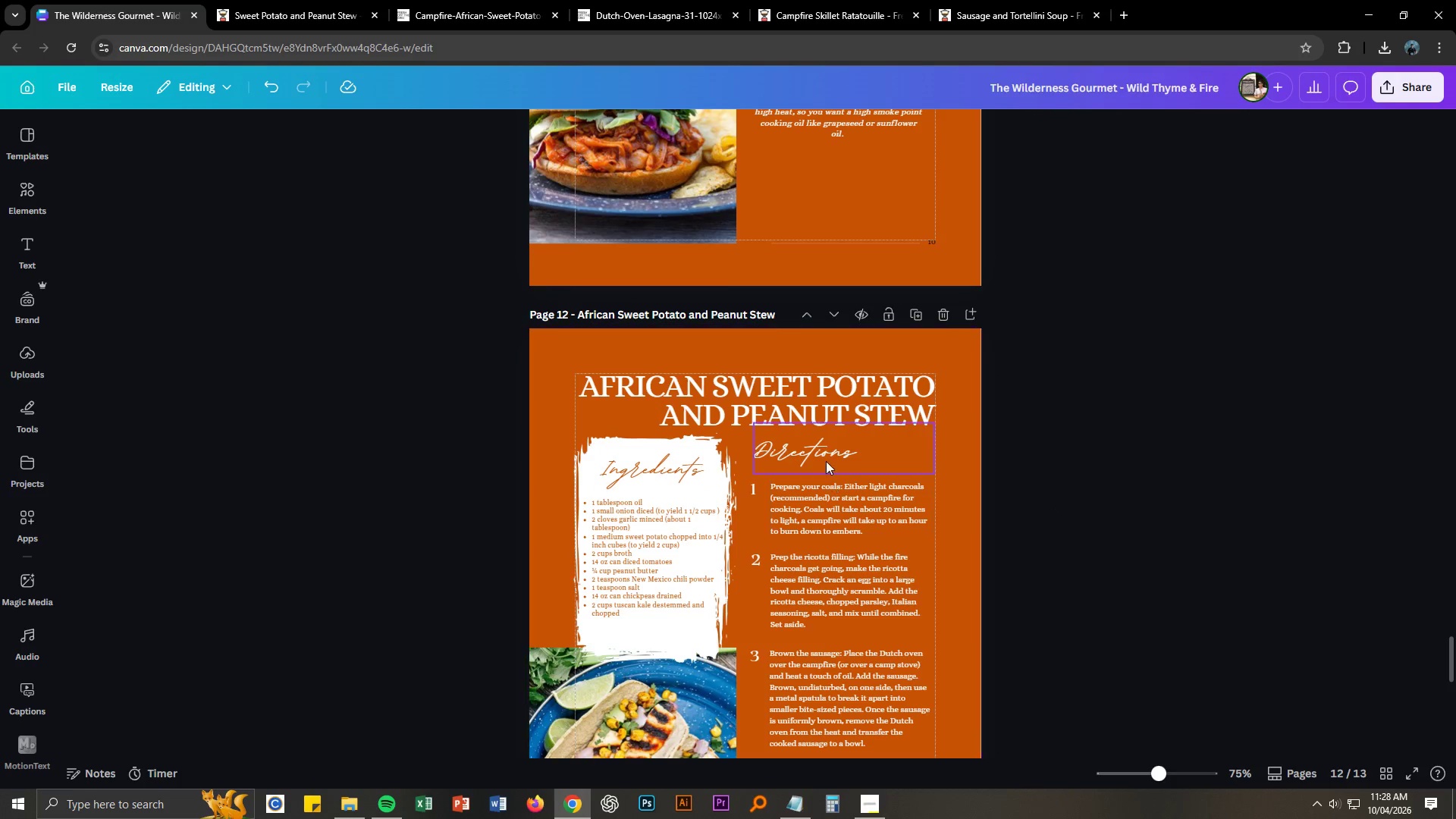 
left_click_drag(start_coordinate=[825, 460], to_coordinate=[824, 470])
 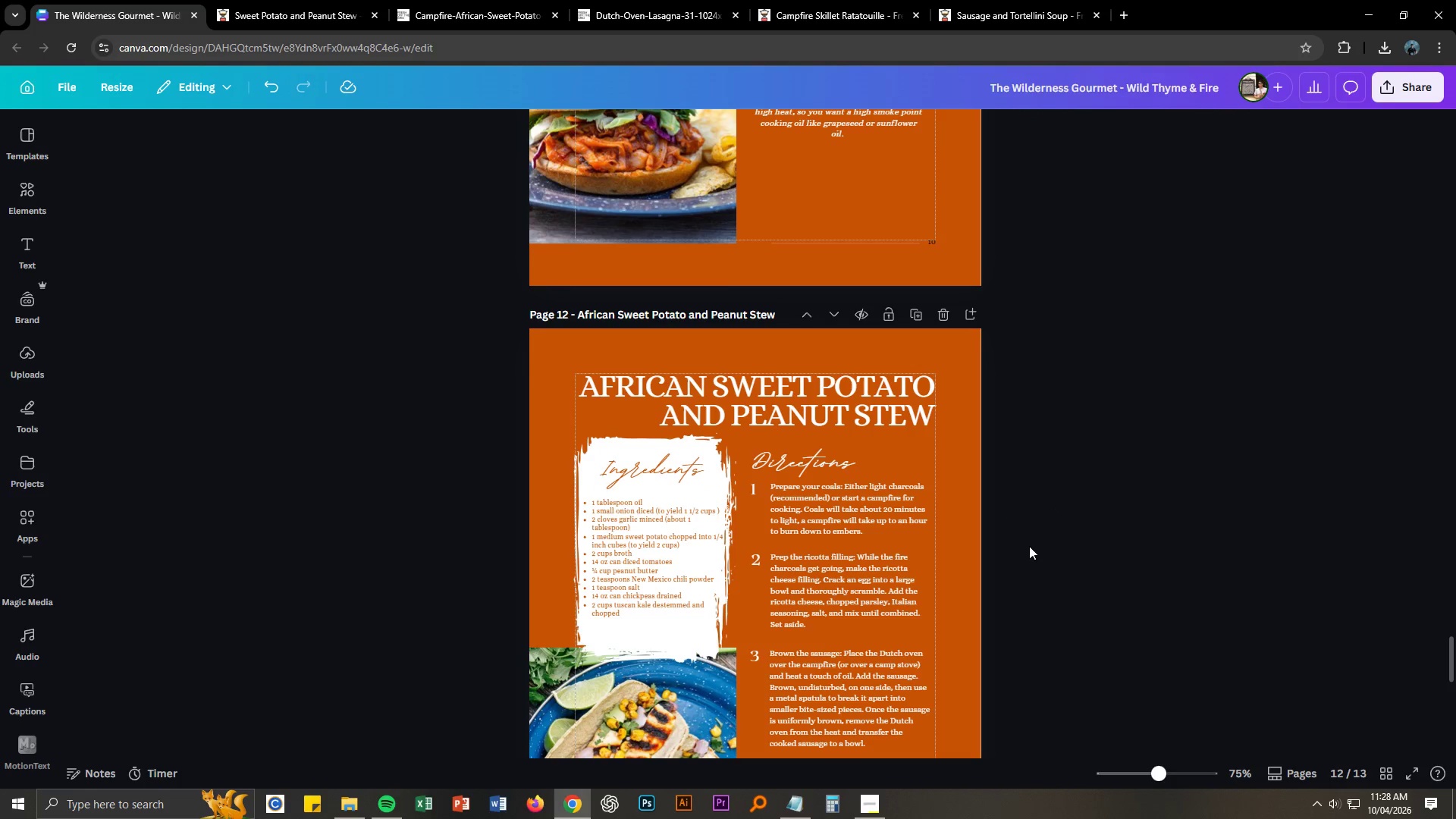 
hold_key(key=ControlLeft, duration=1.51)
 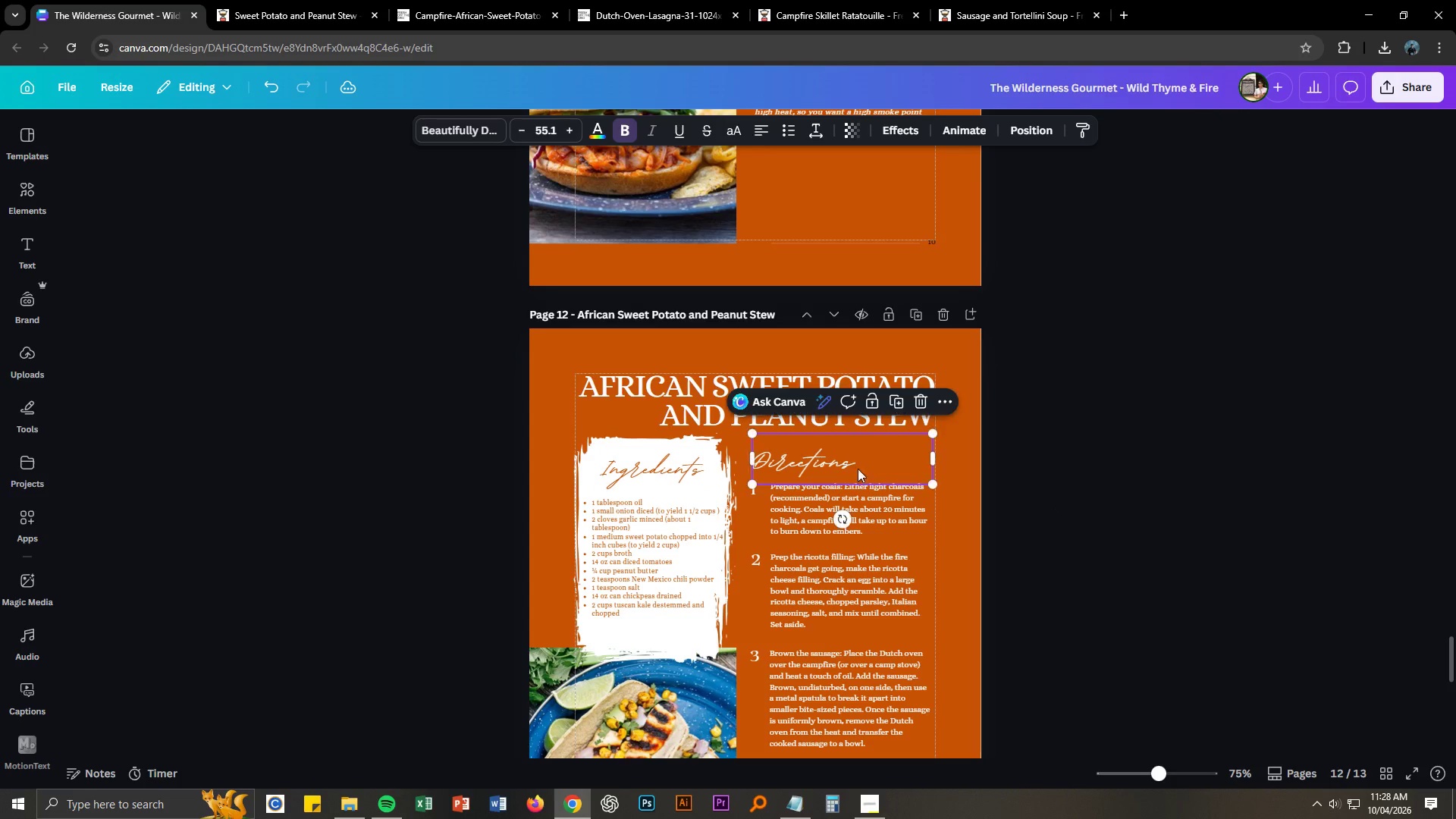 
key(Control+ControlLeft)
 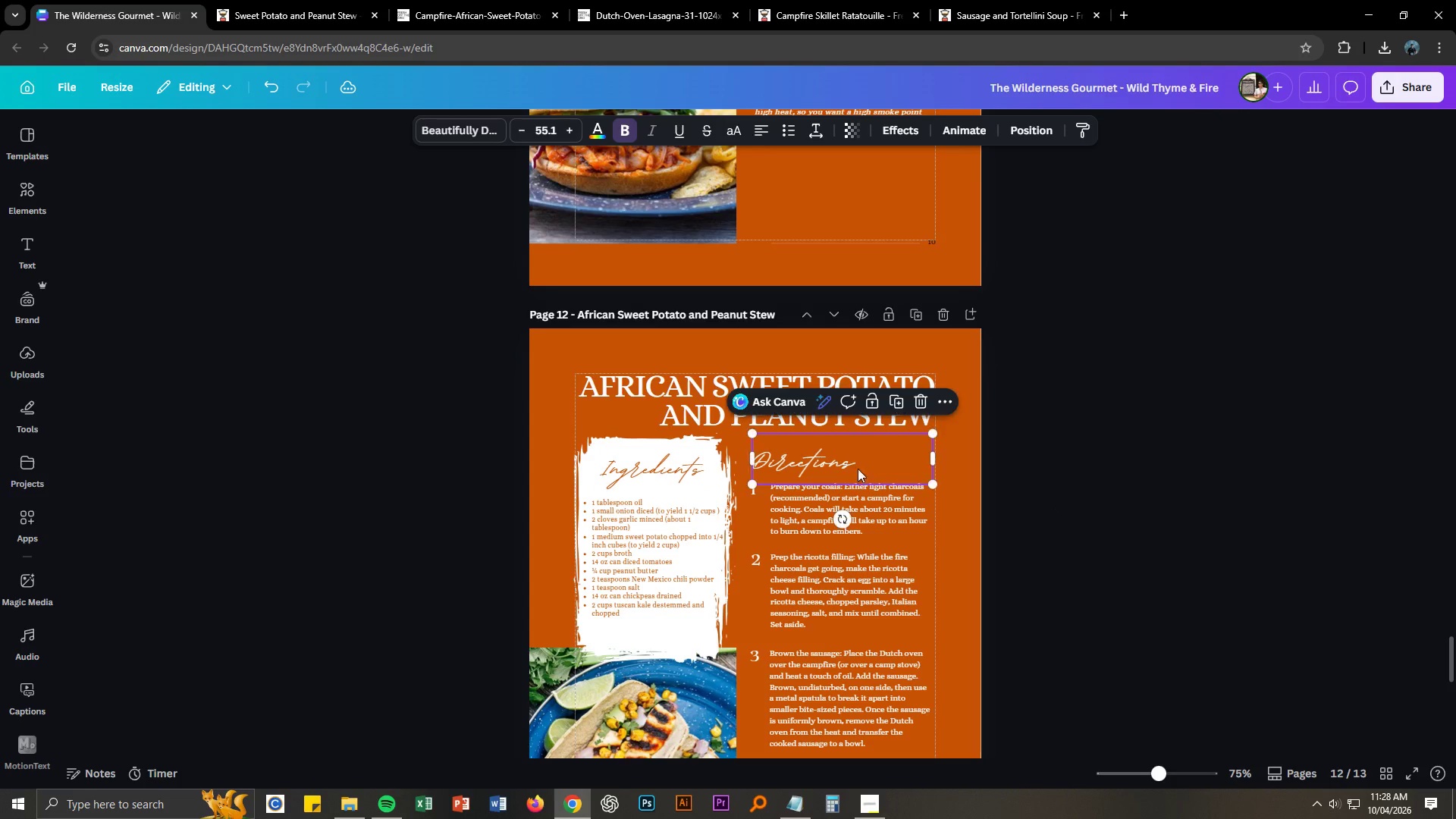 
key(Control+ControlLeft)
 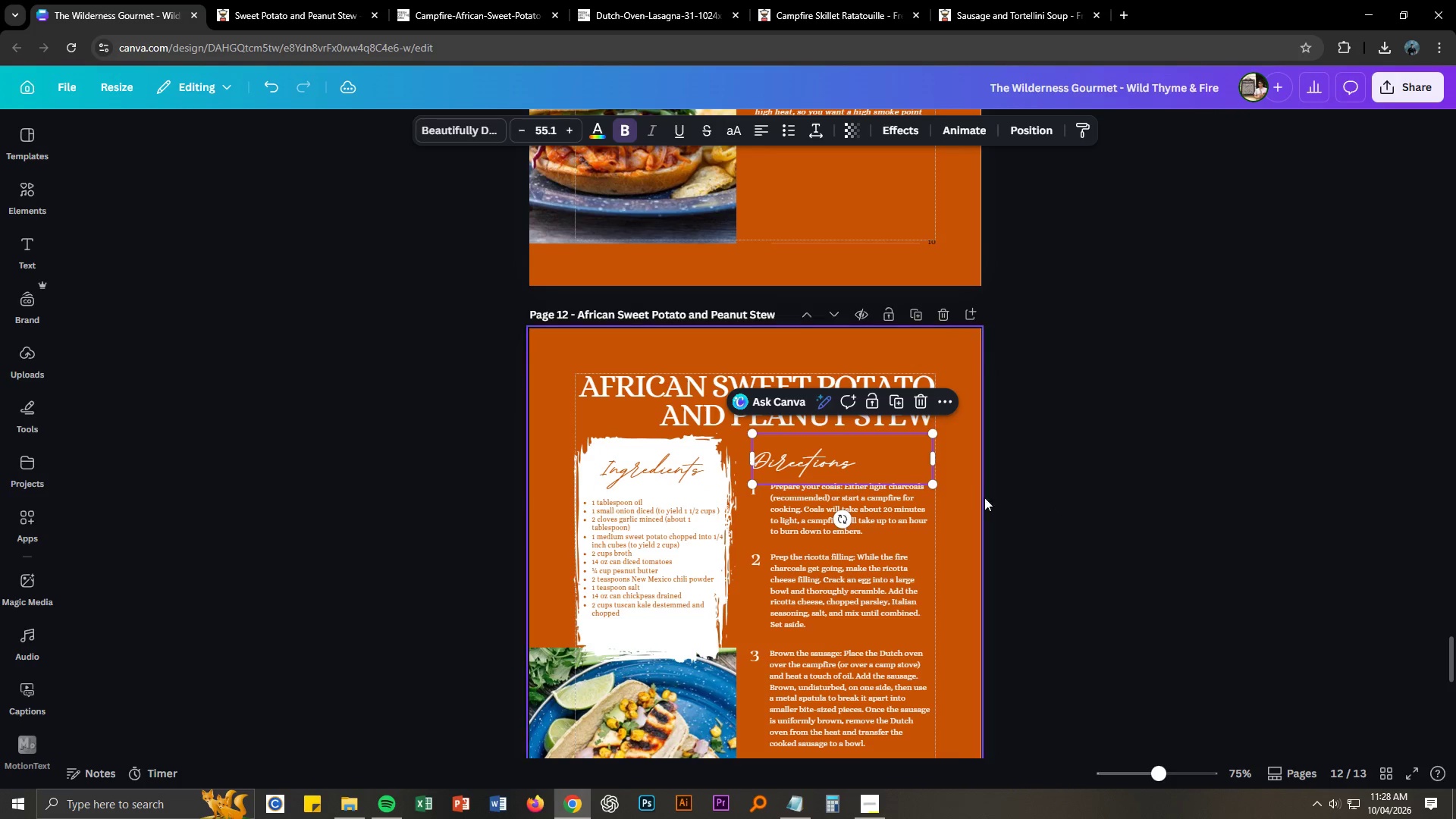 
left_click([996, 500])
 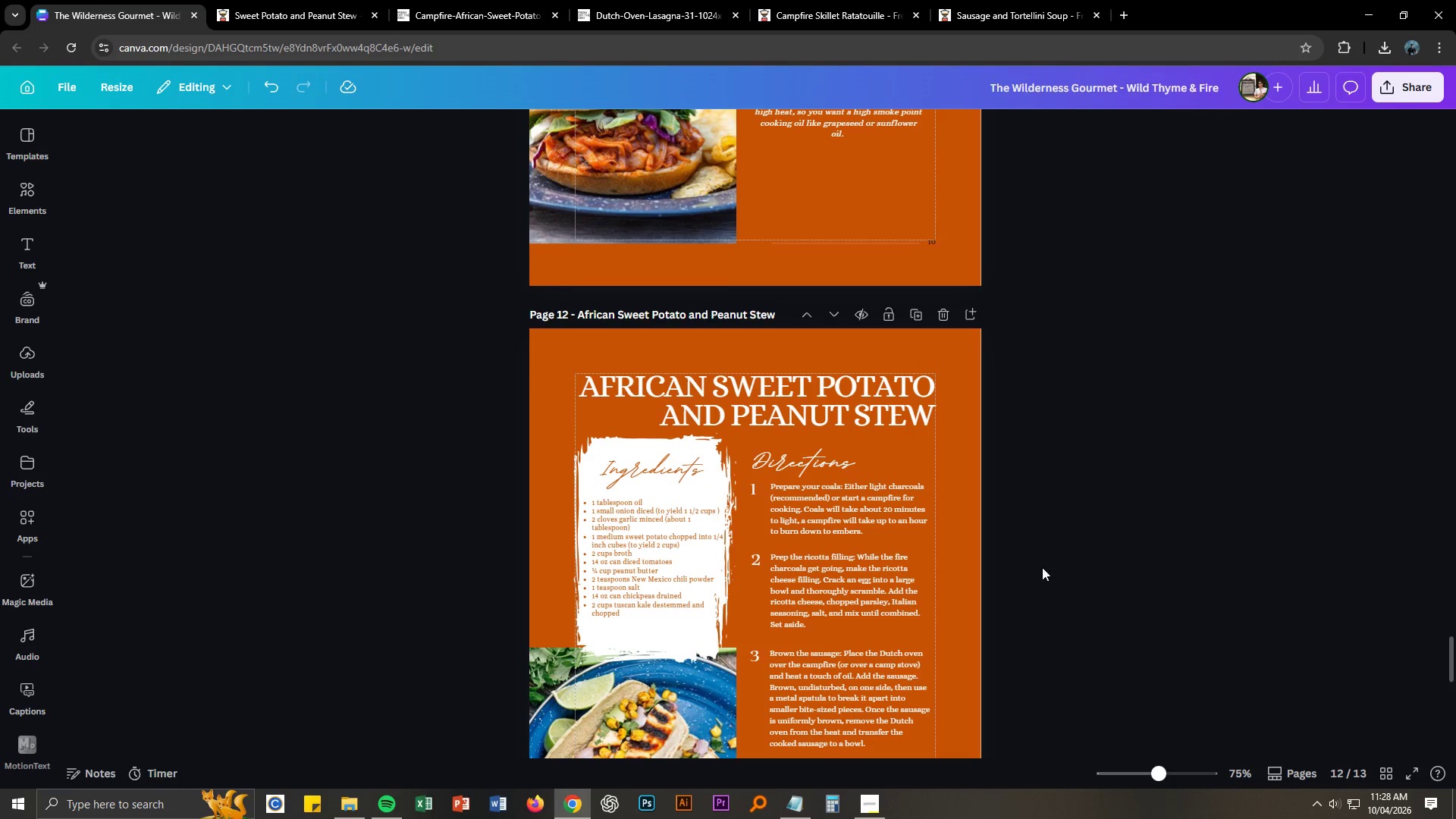 
scroll: coordinate [1053, 610], scroll_direction: down, amount: 2.0
 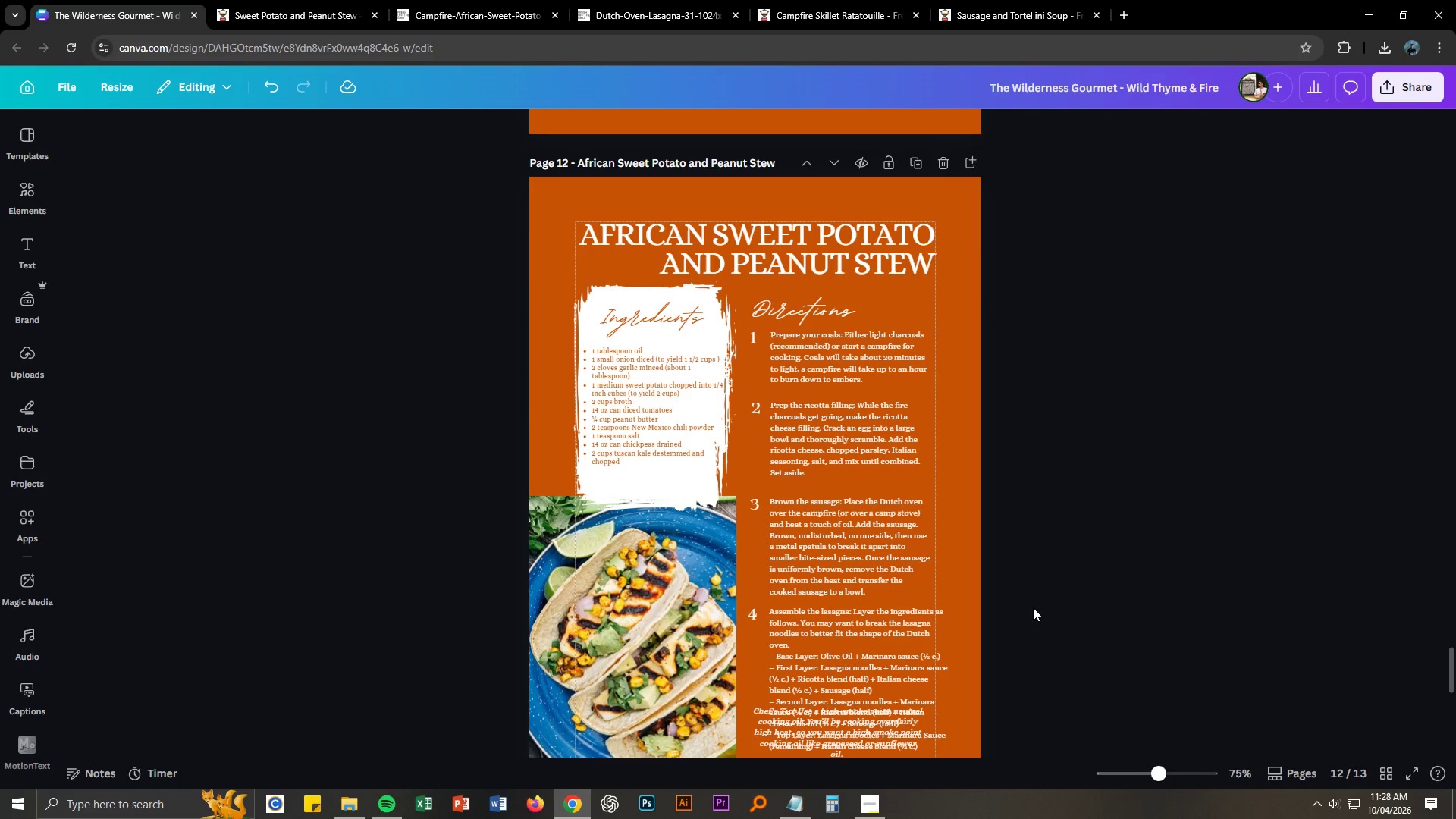 
key(Alt+Meta+MetaLeft)
 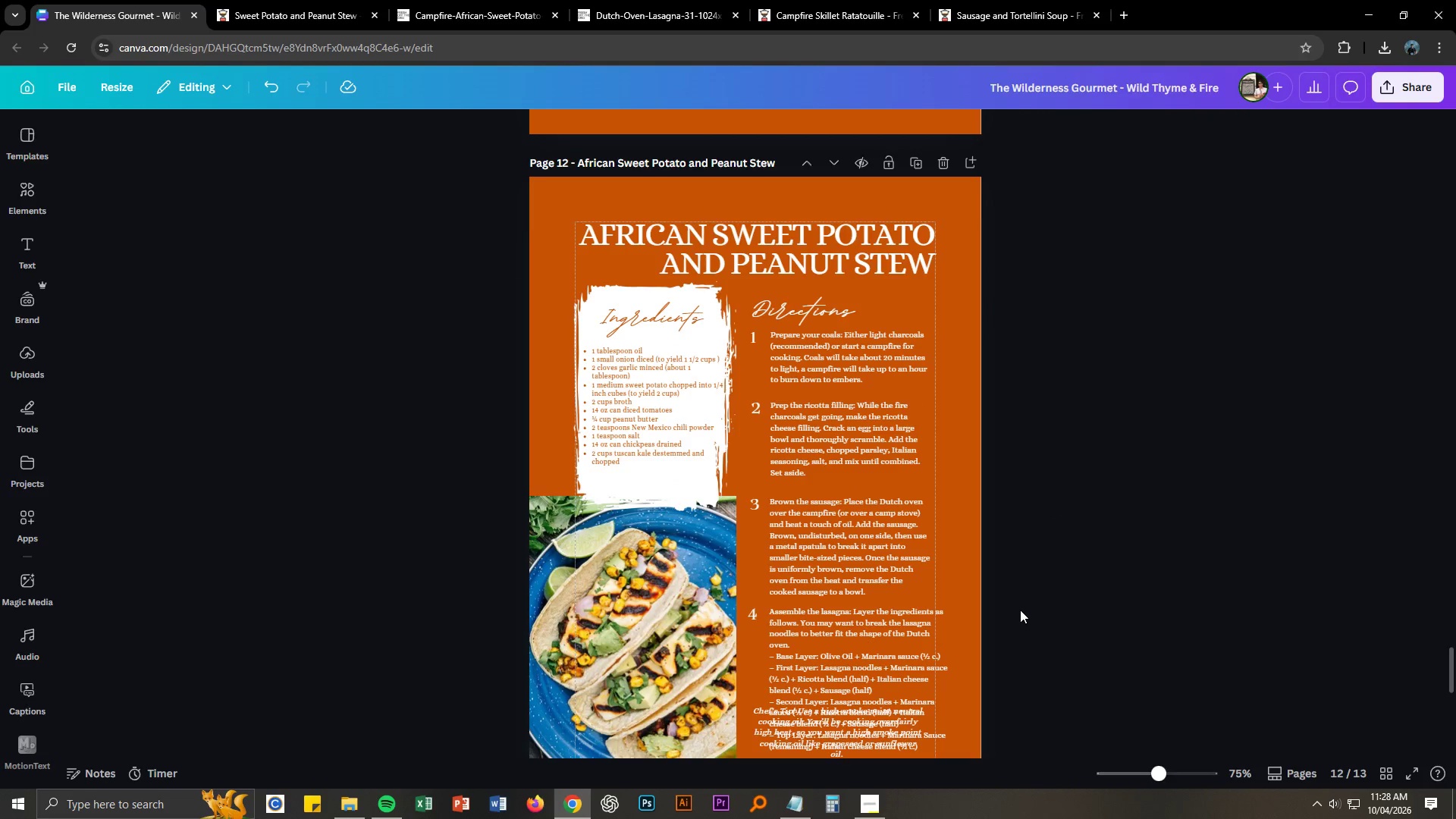 
key(Alt+Tab)
 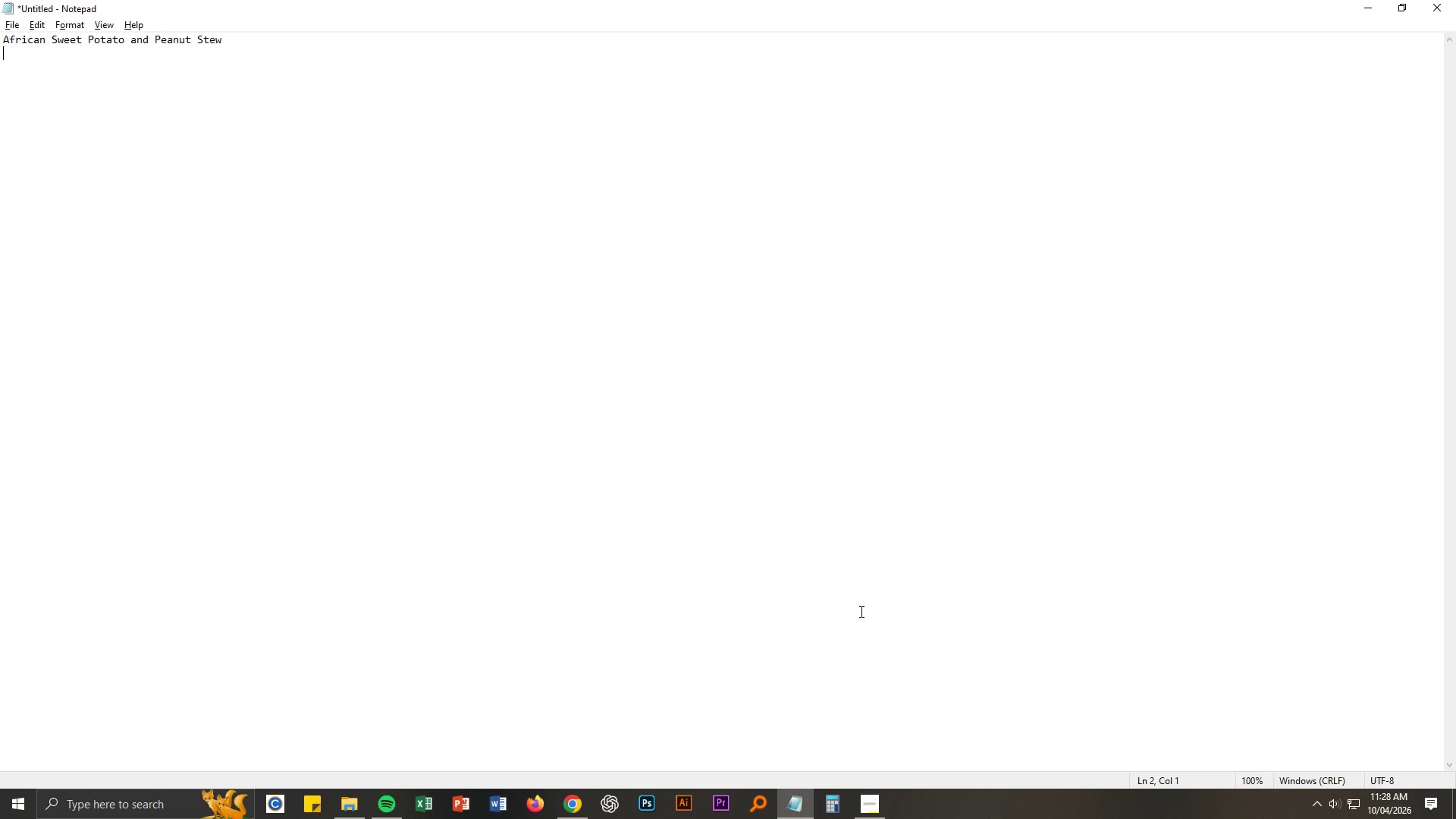 
key(Alt+AltLeft)
 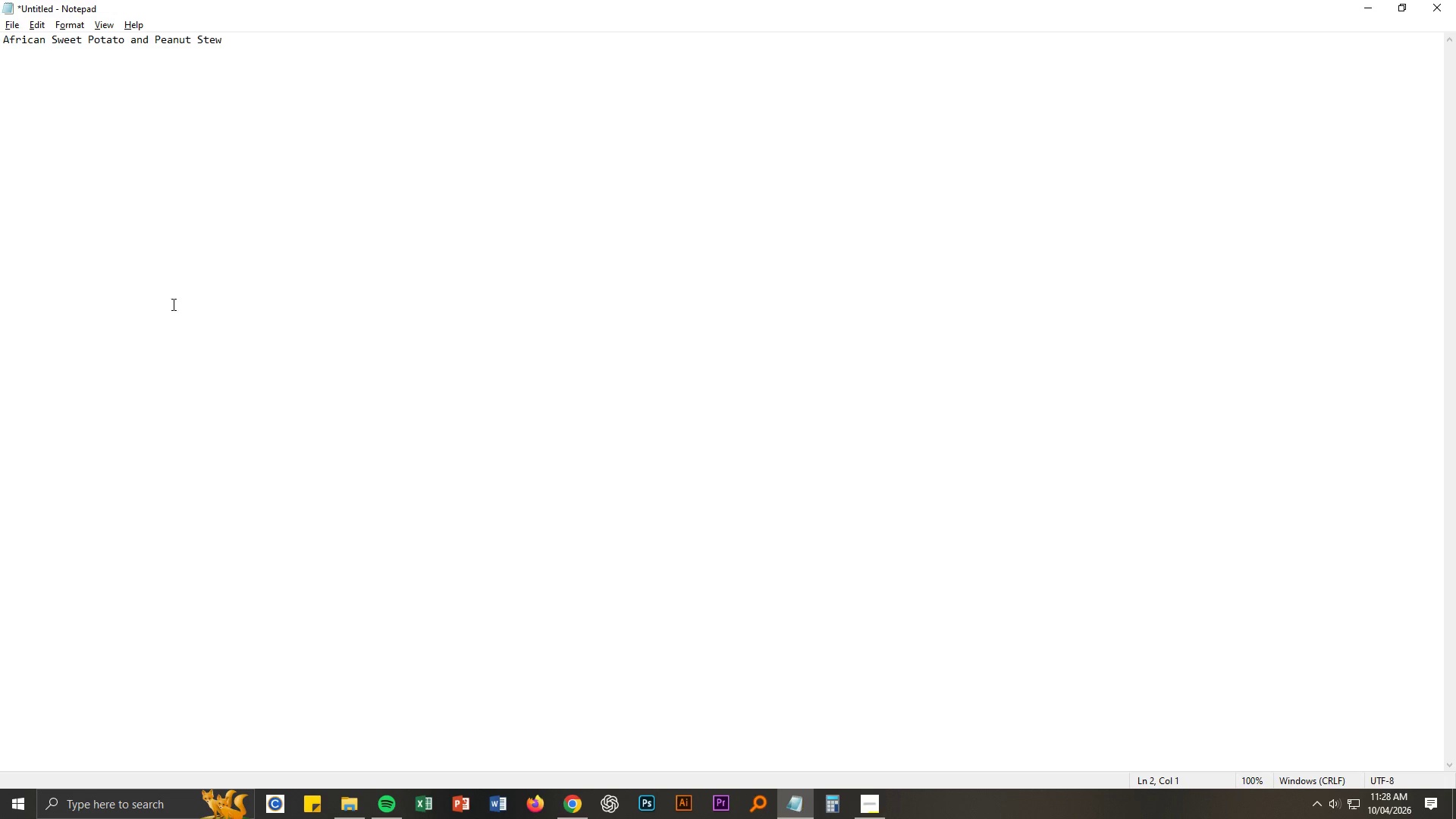 
key(Alt+Tab)
 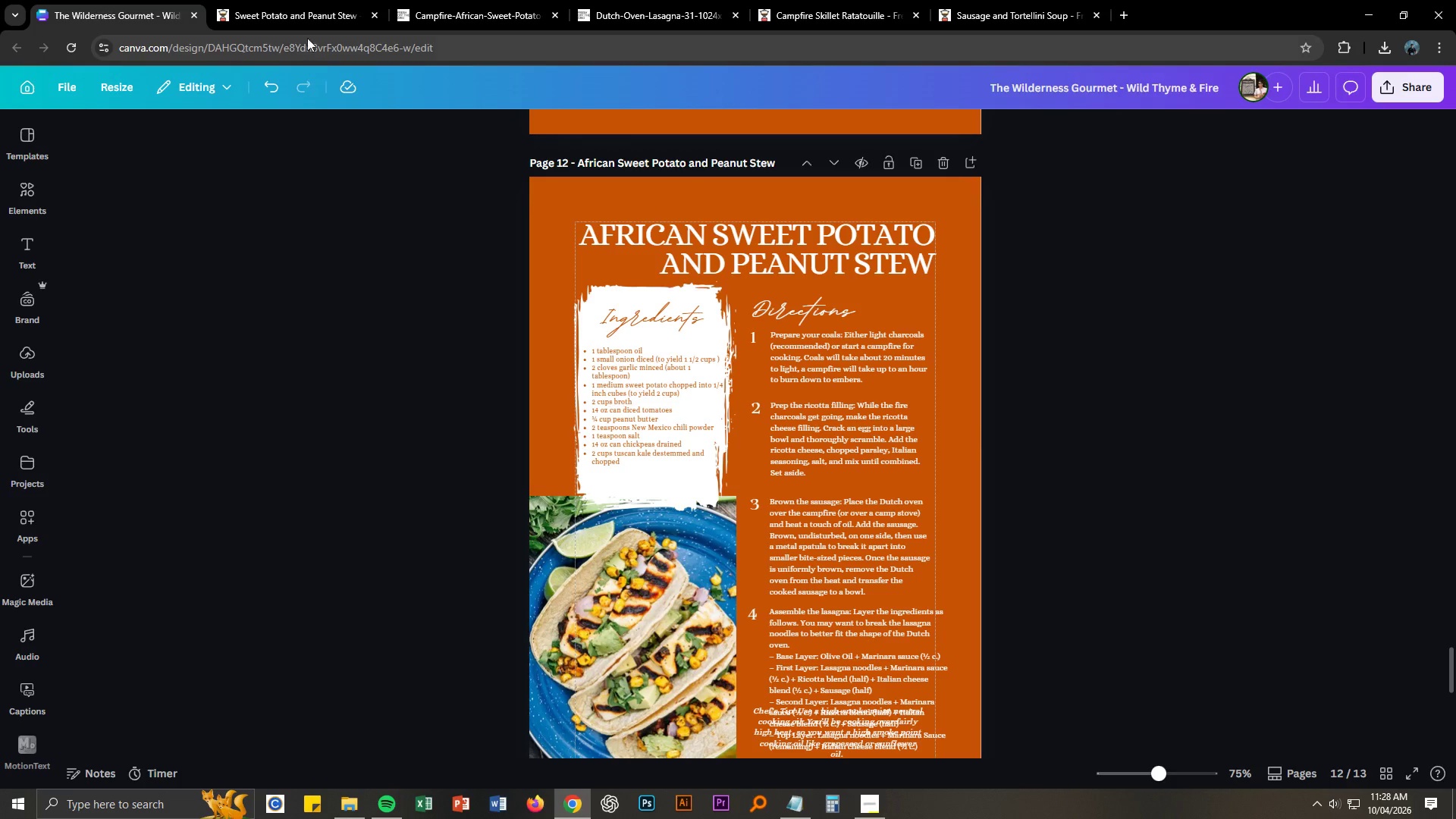 
left_click([293, 0])
 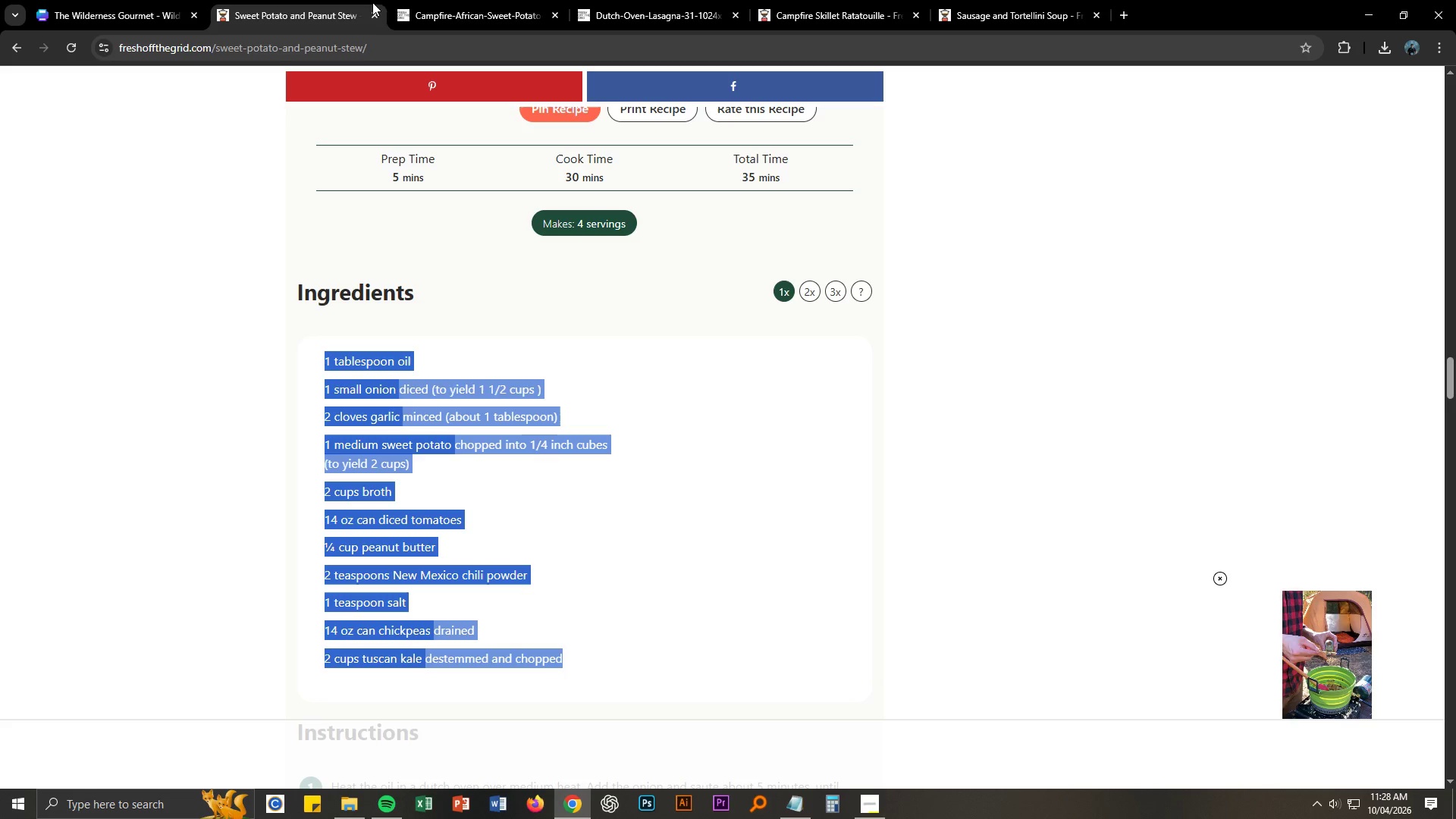 
scroll: coordinate [292, 568], scroll_direction: down, amount: 7.0
 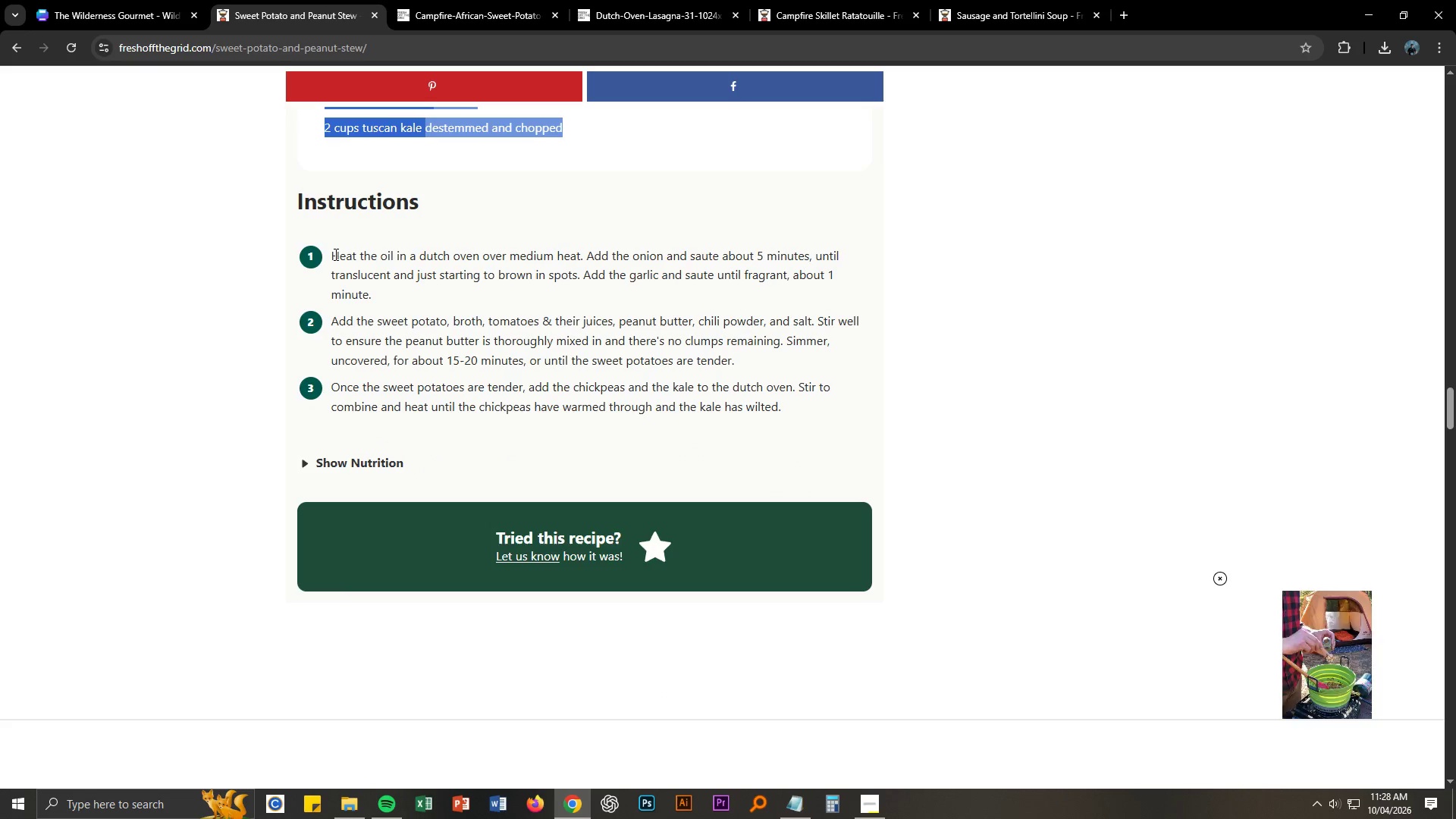 
left_click_drag(start_coordinate=[332, 254], to_coordinate=[372, 297])
 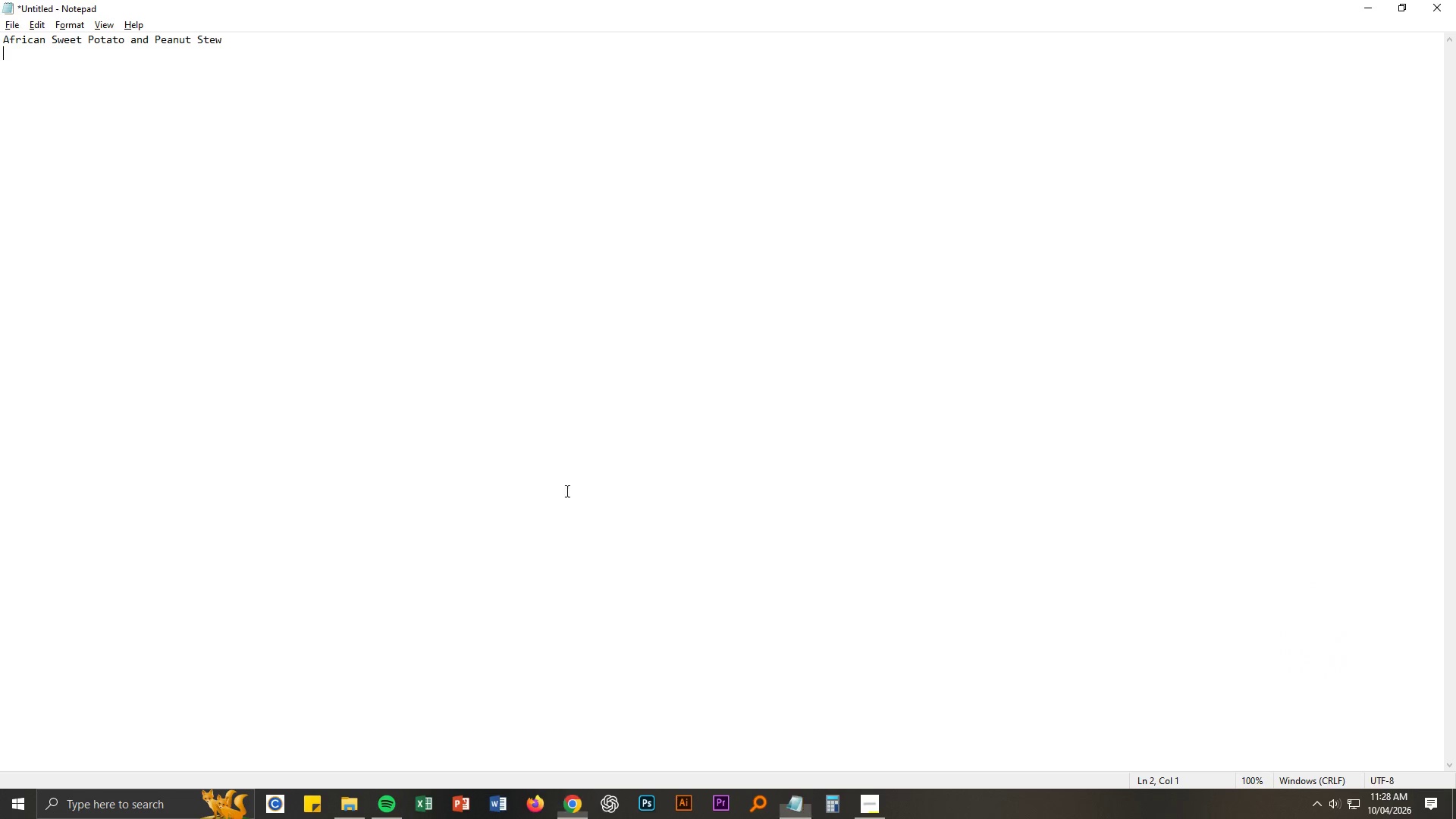 
key(Control+ControlLeft)
 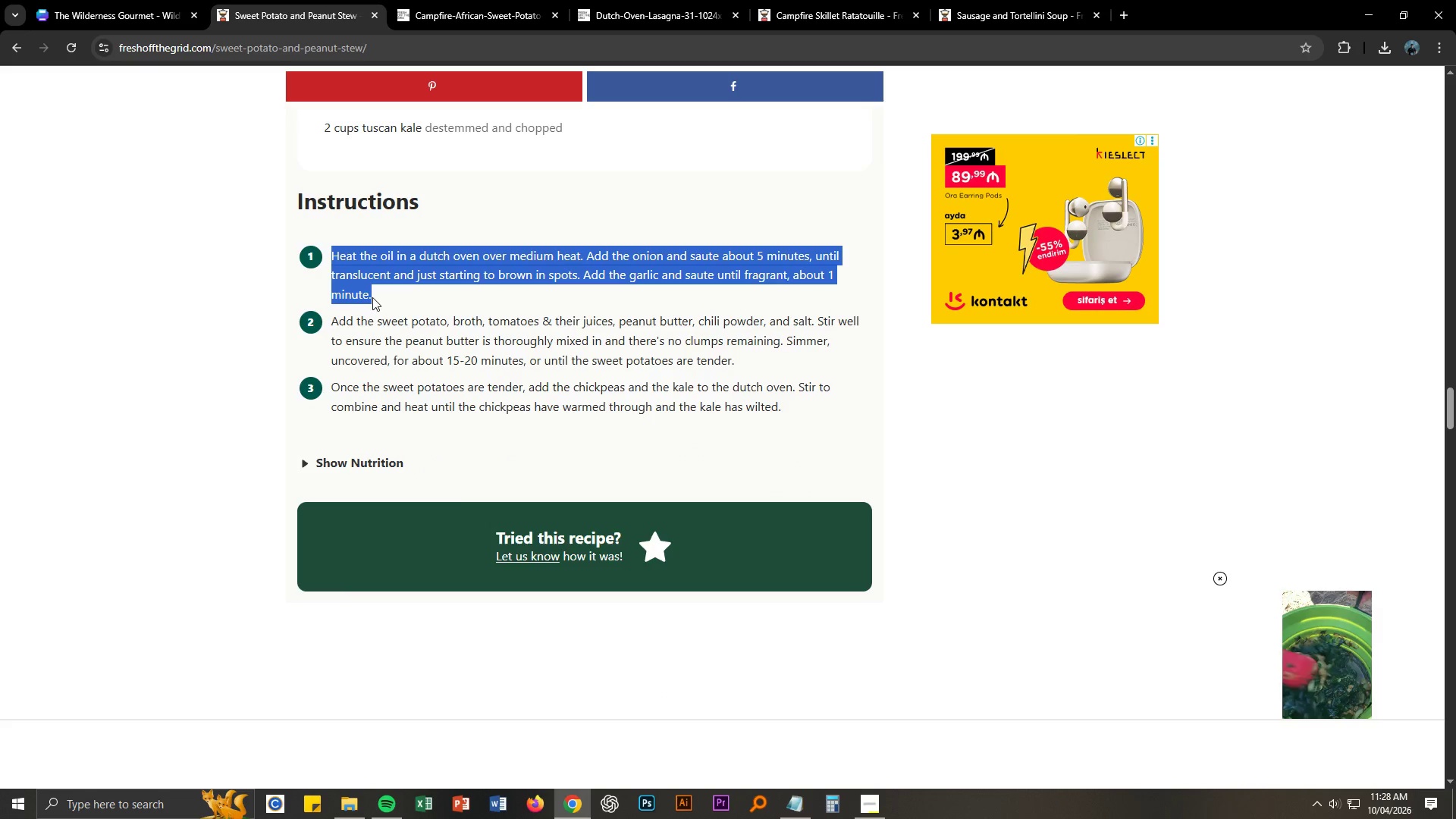 
key(Control+C)
 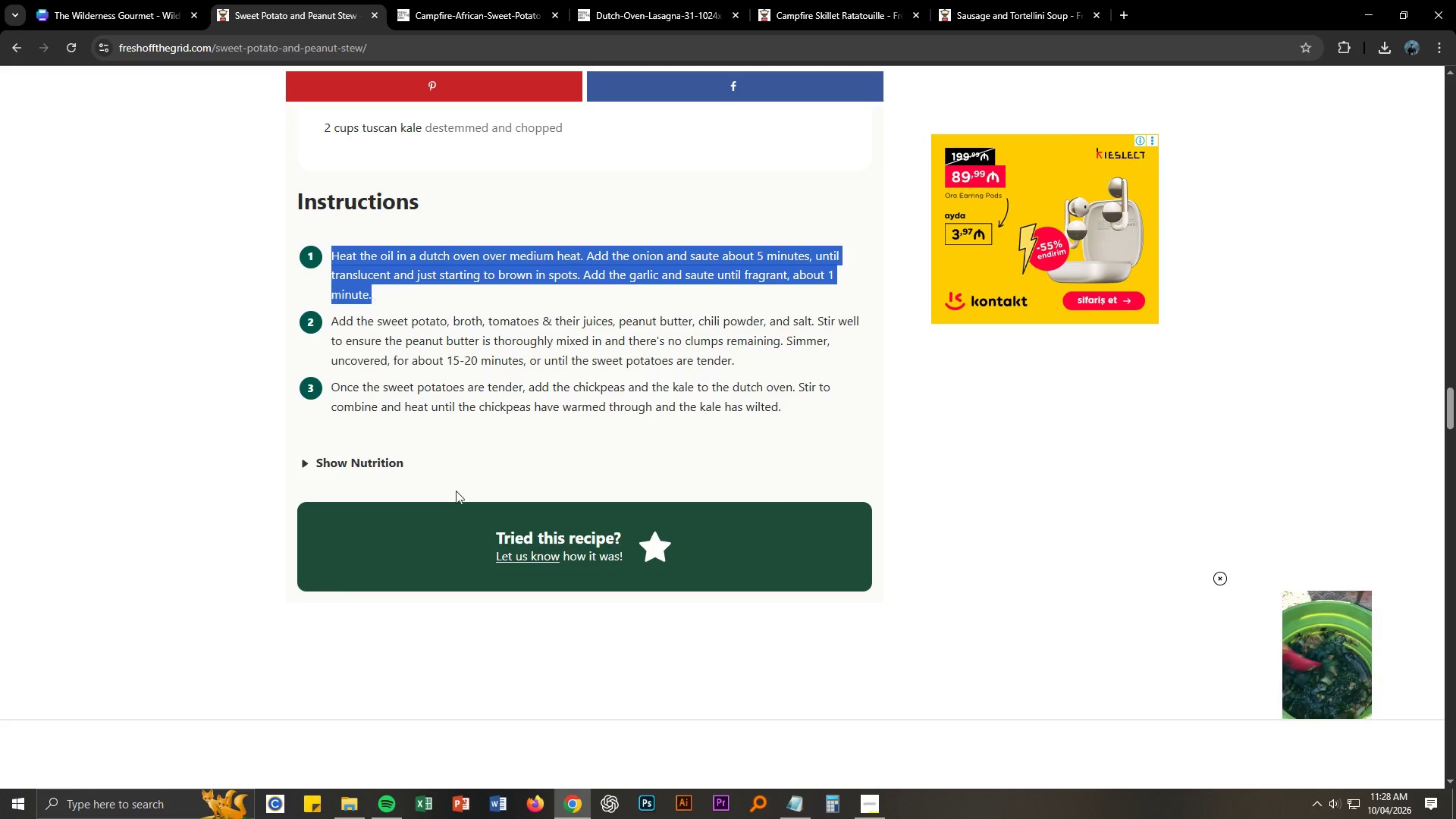 
key(Alt+AltLeft)
 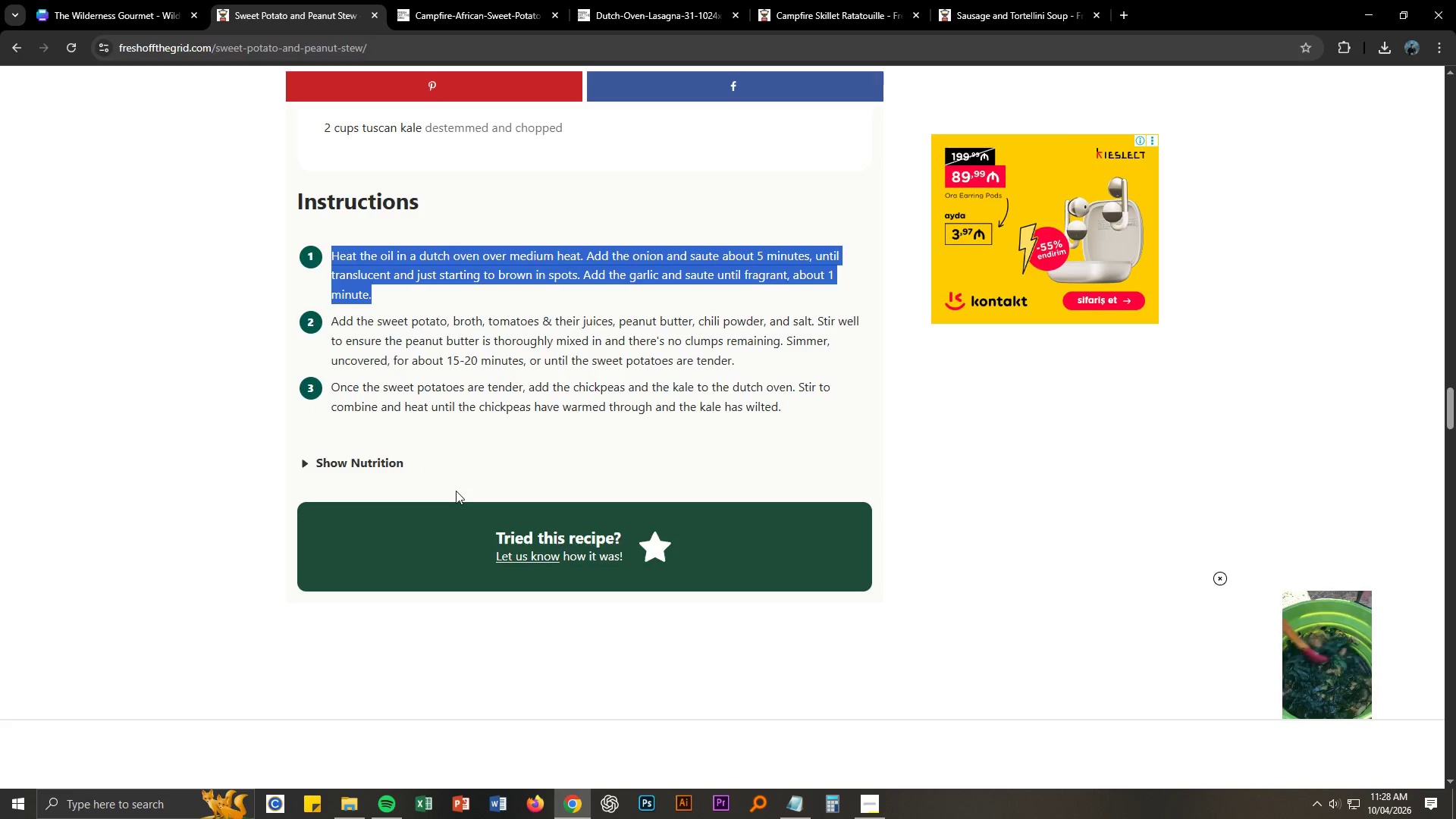 
key(Alt+Tab)
 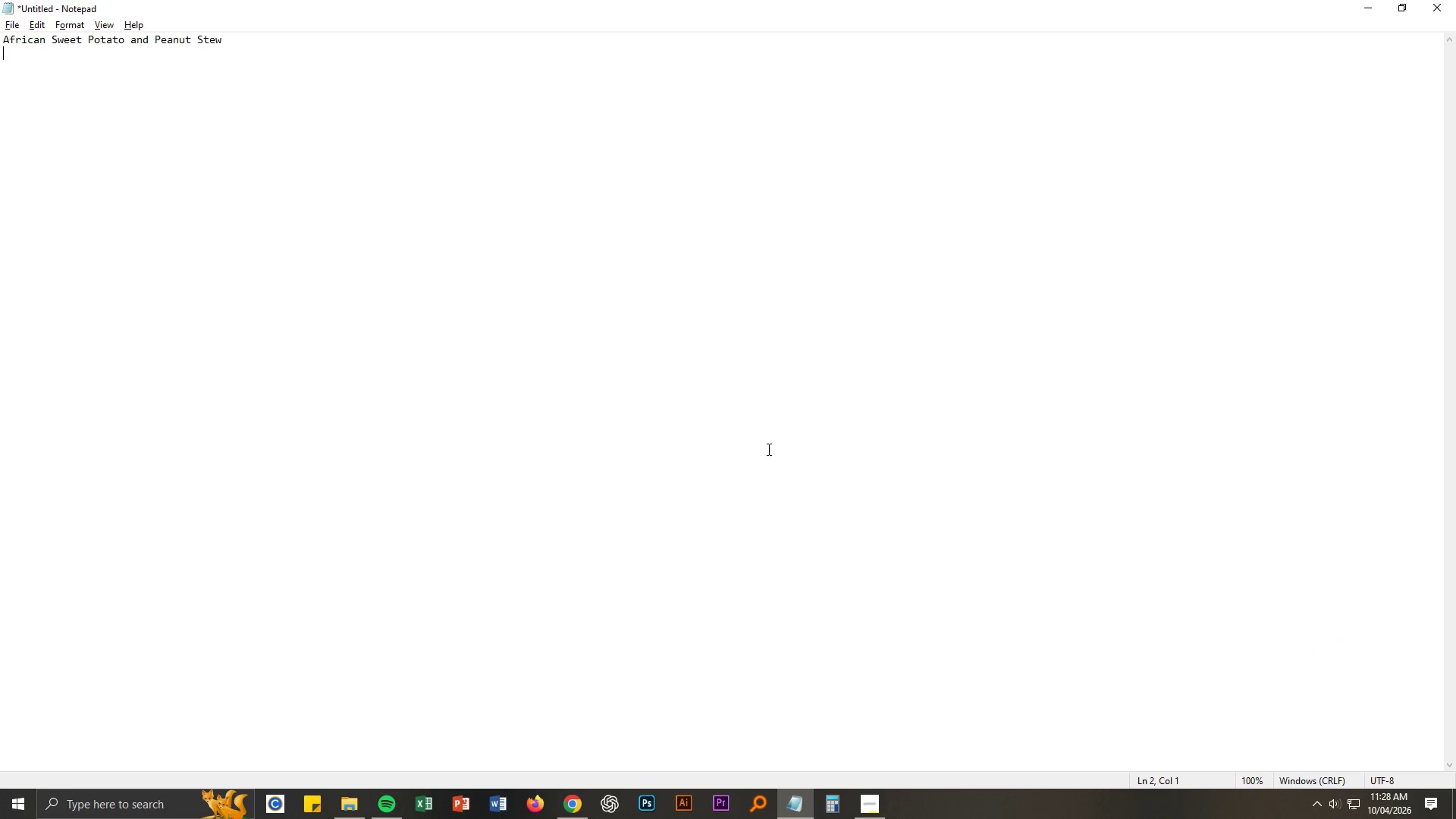 
key(Alt+AltLeft)
 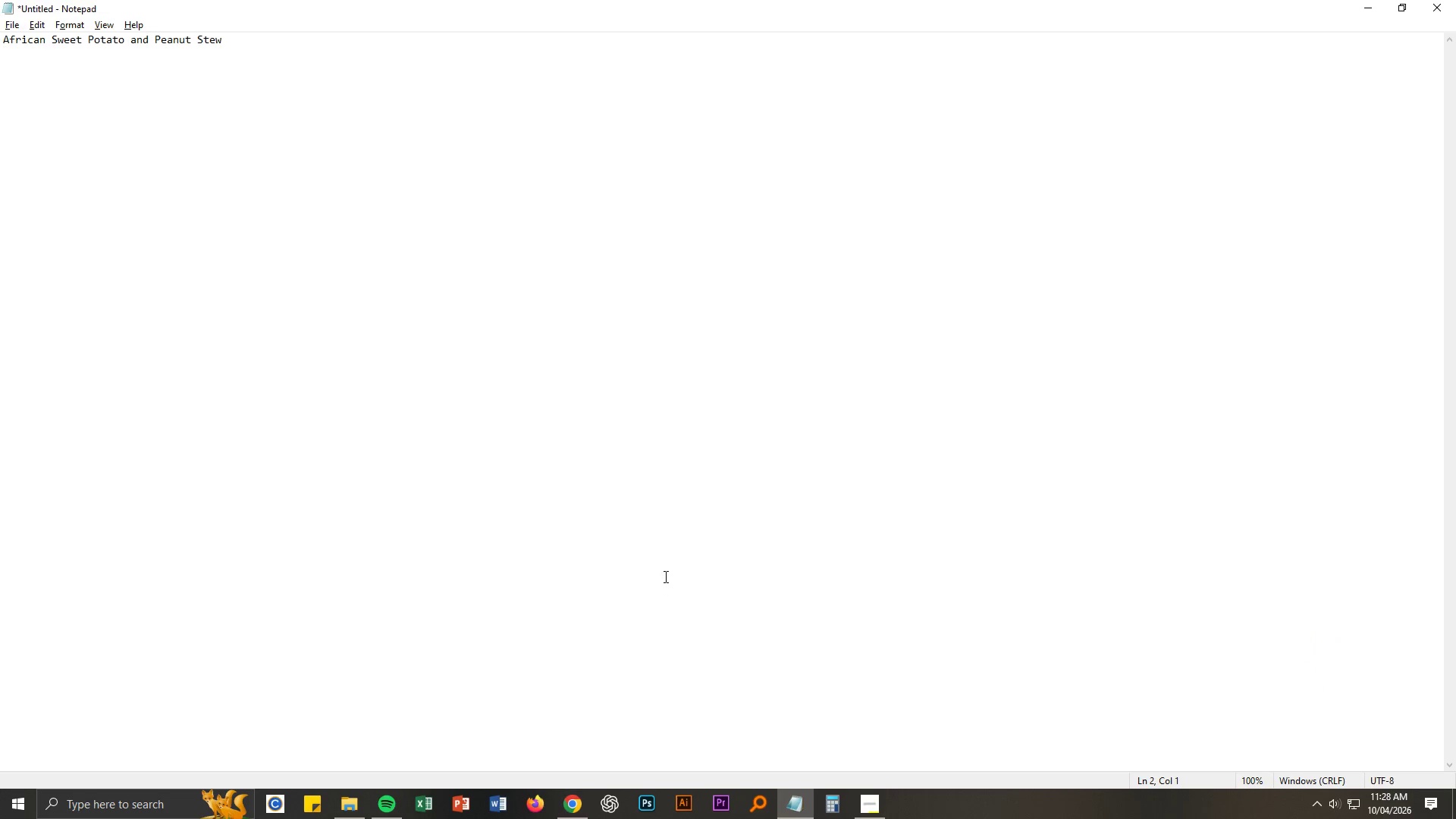 
key(Alt+Tab)
 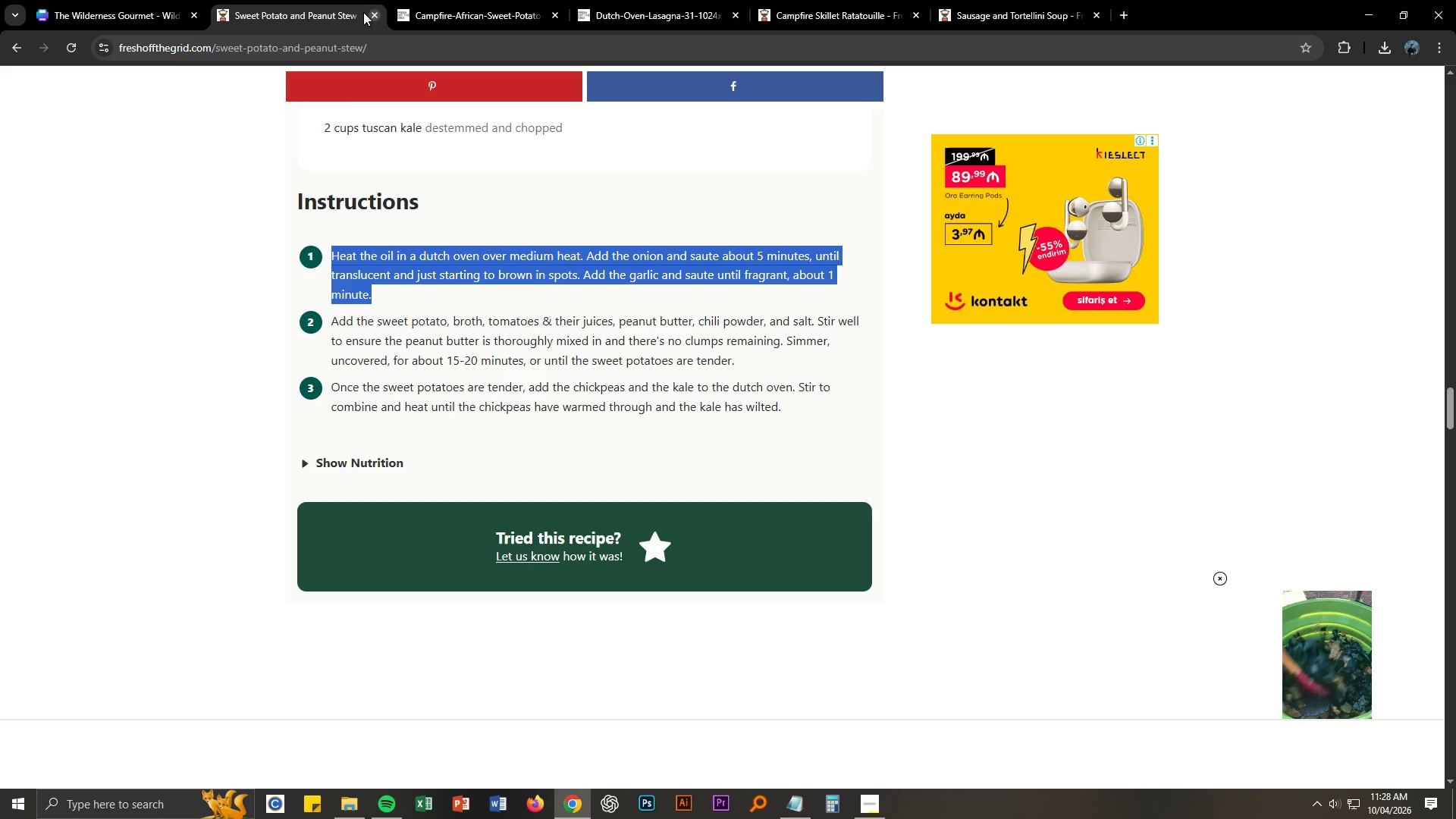 
left_click([151, 0])
 